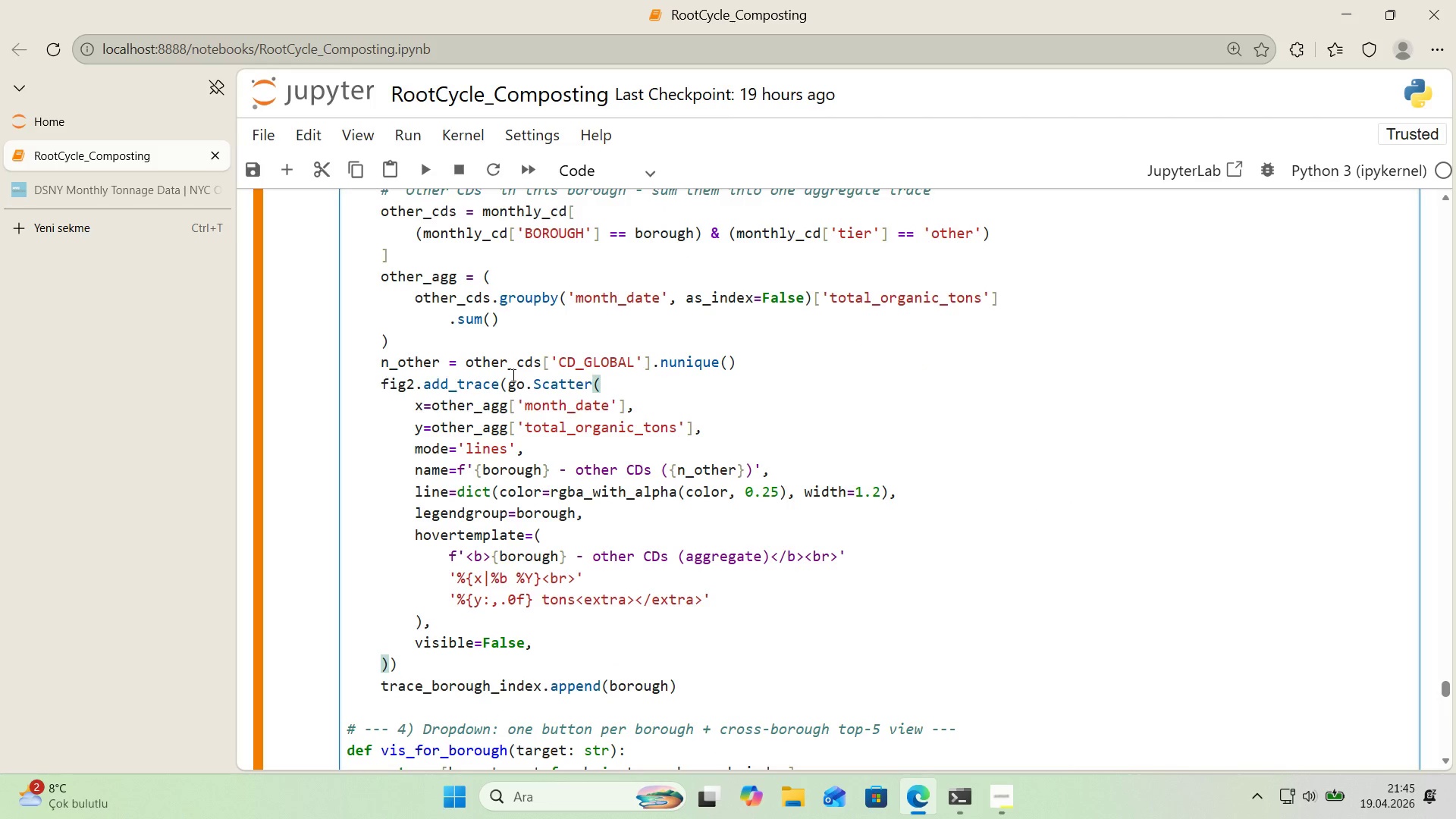 
left_click([742, 366])
 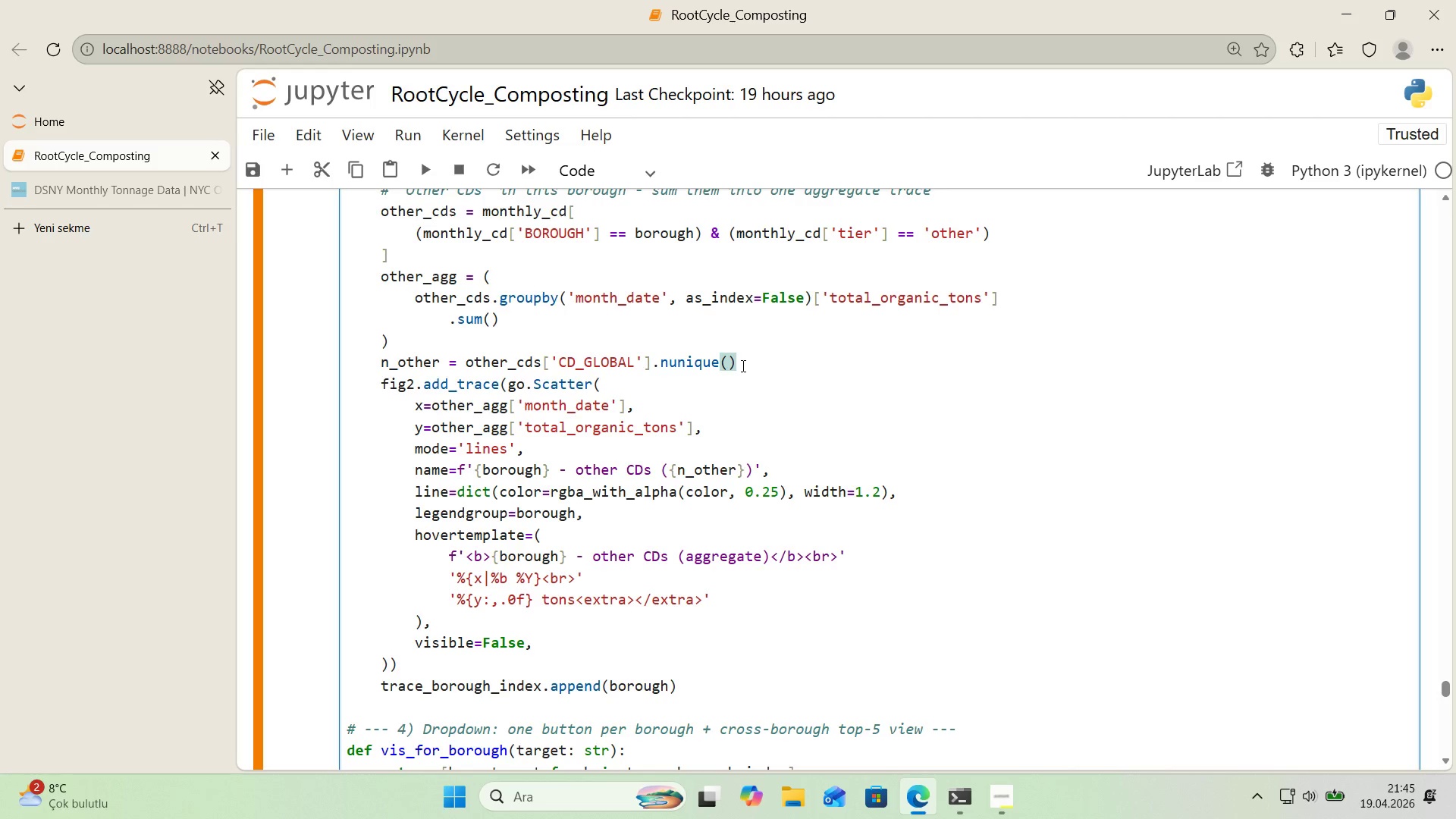 
key(Enter)
 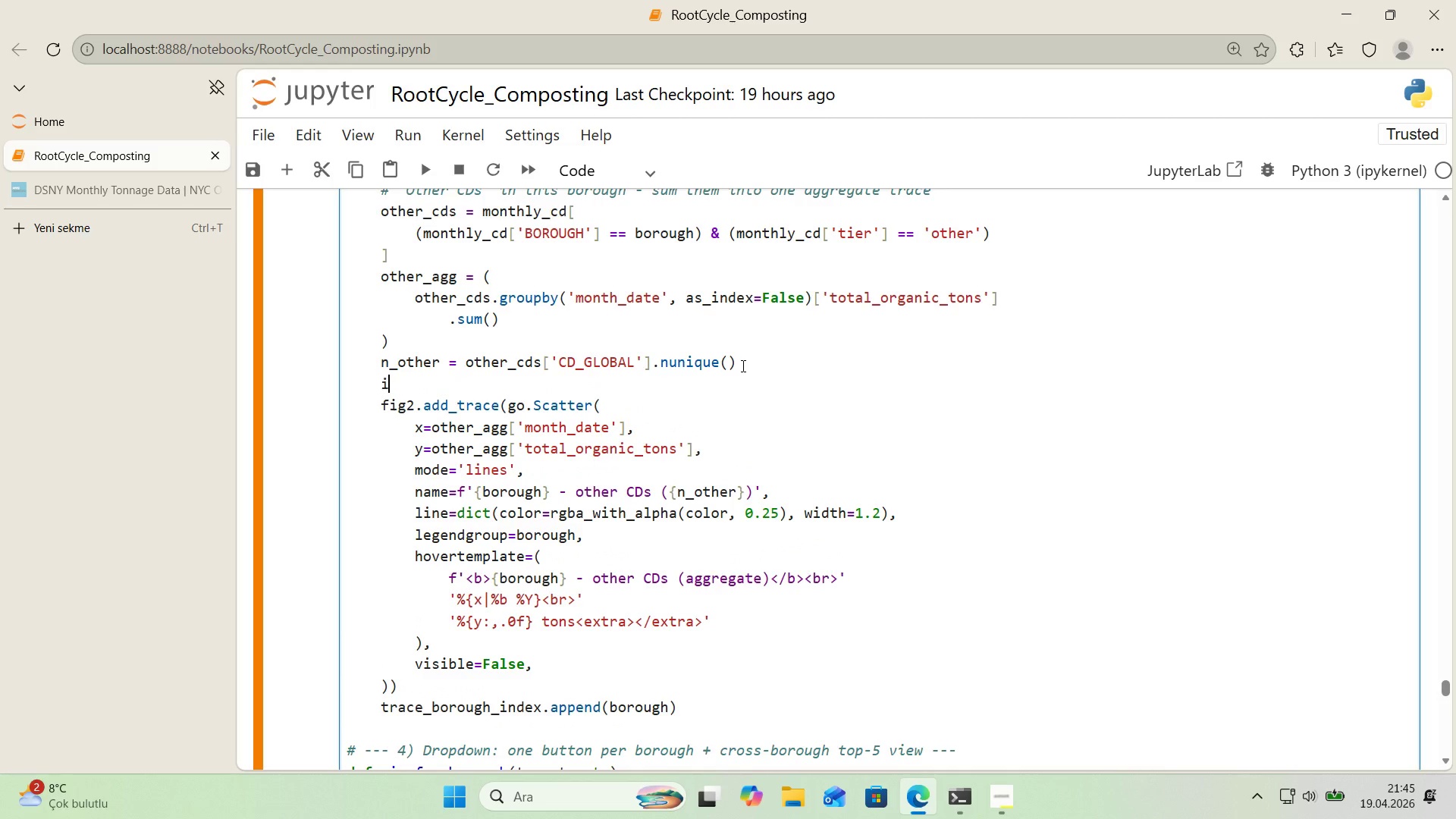 
type('f n_other[Break])
 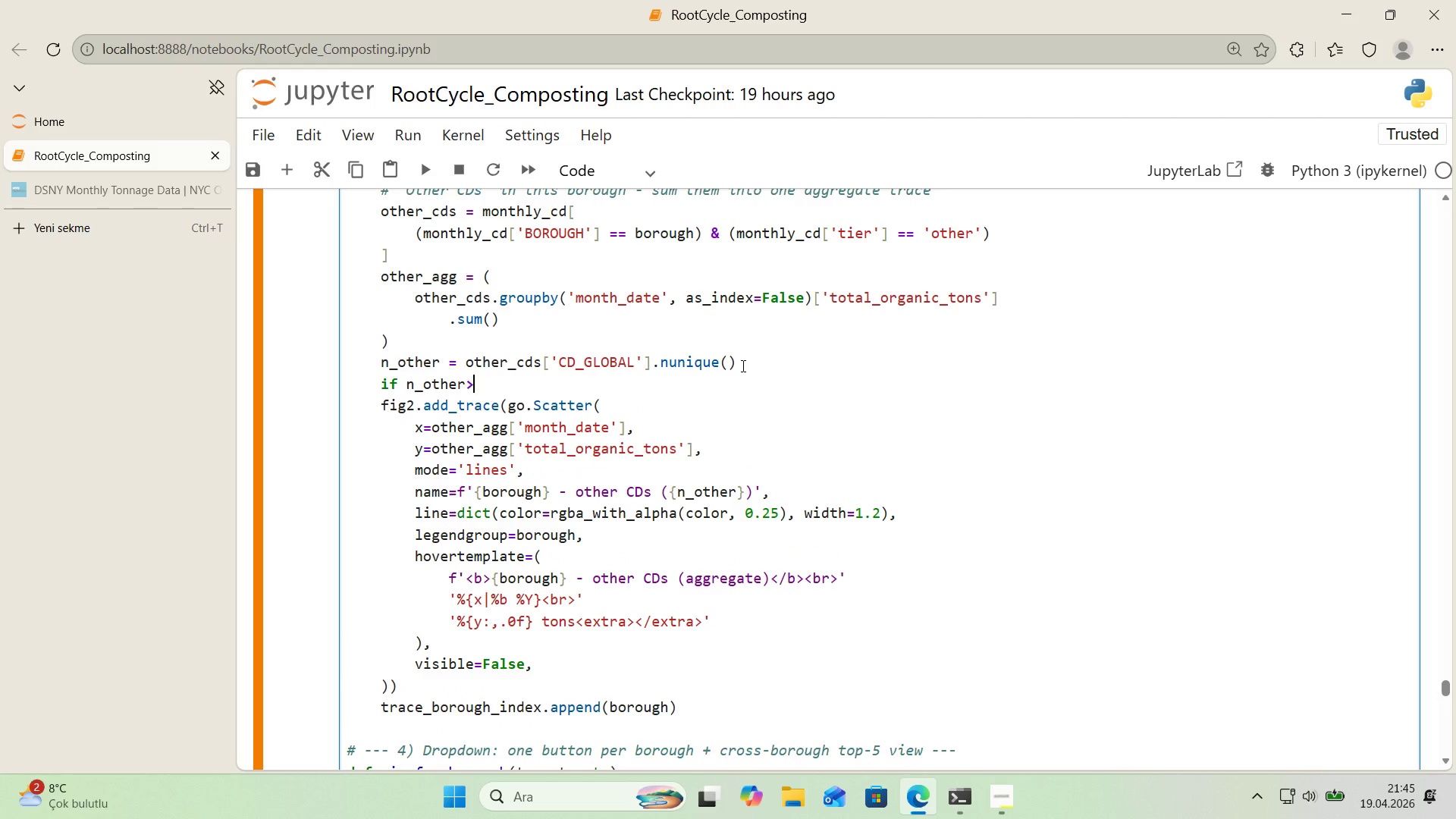 
key(ArrowLeft)
 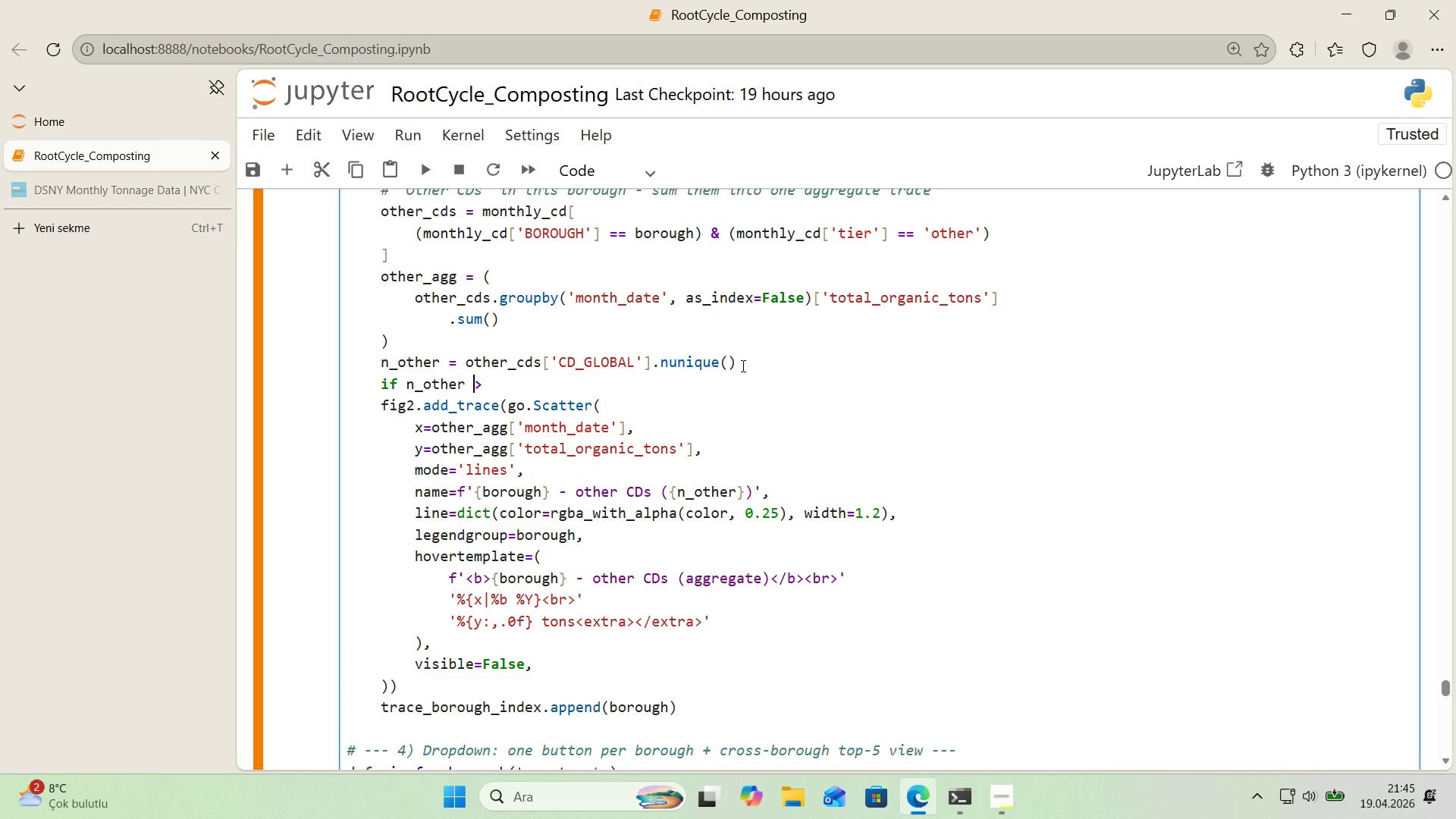 
key(Space)
 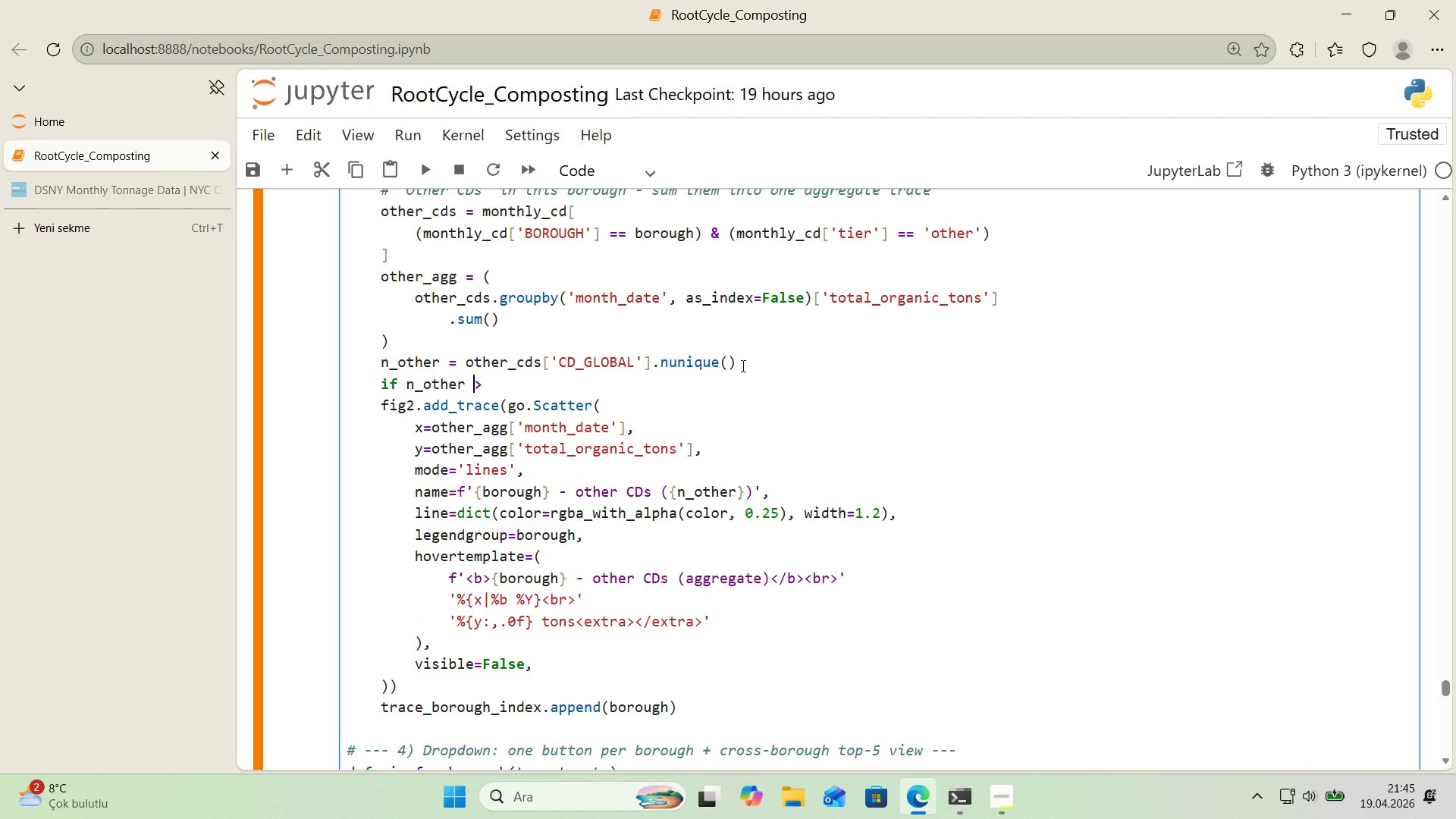 
key(ArrowRight)
 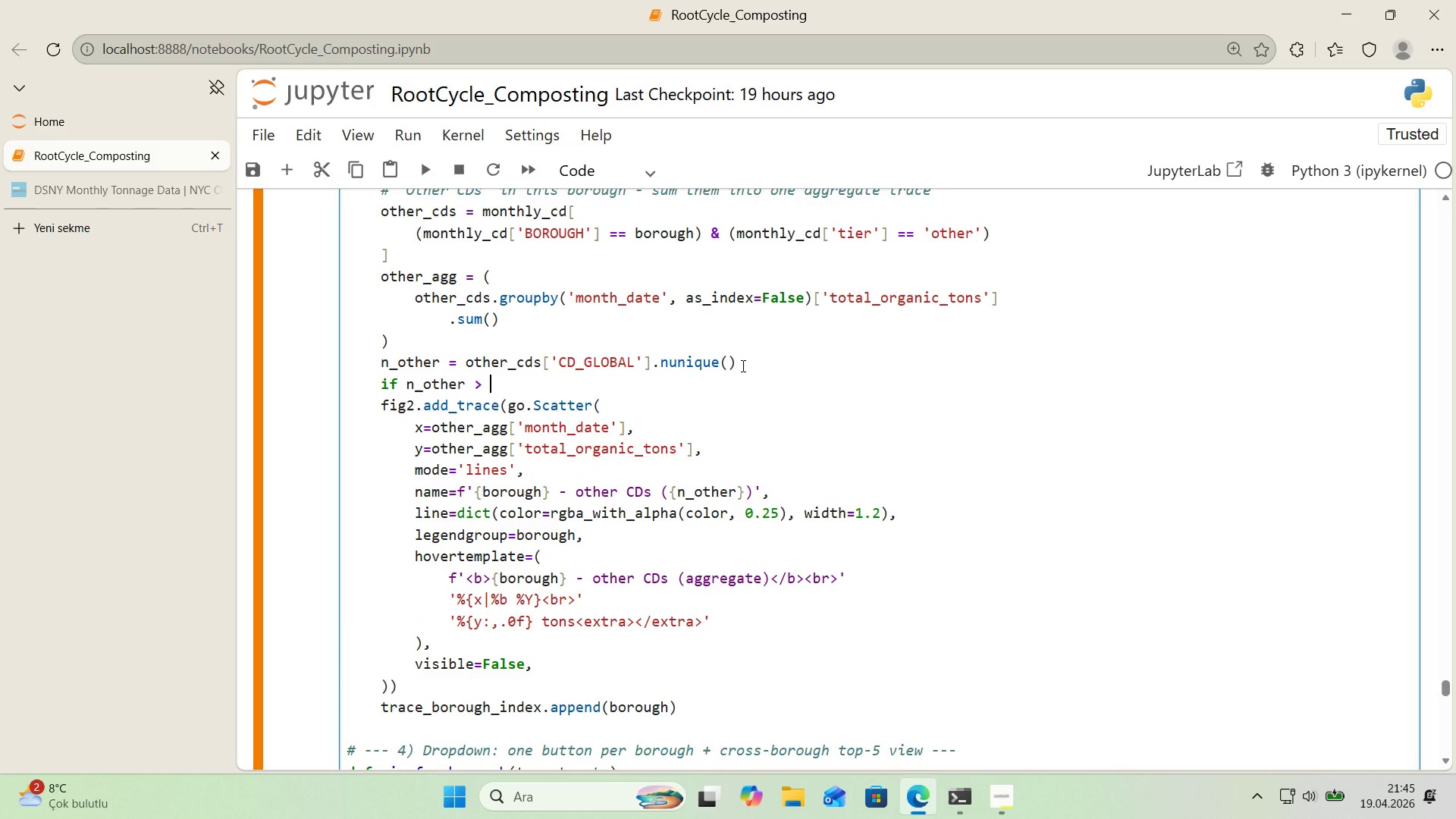 
key(Space)
 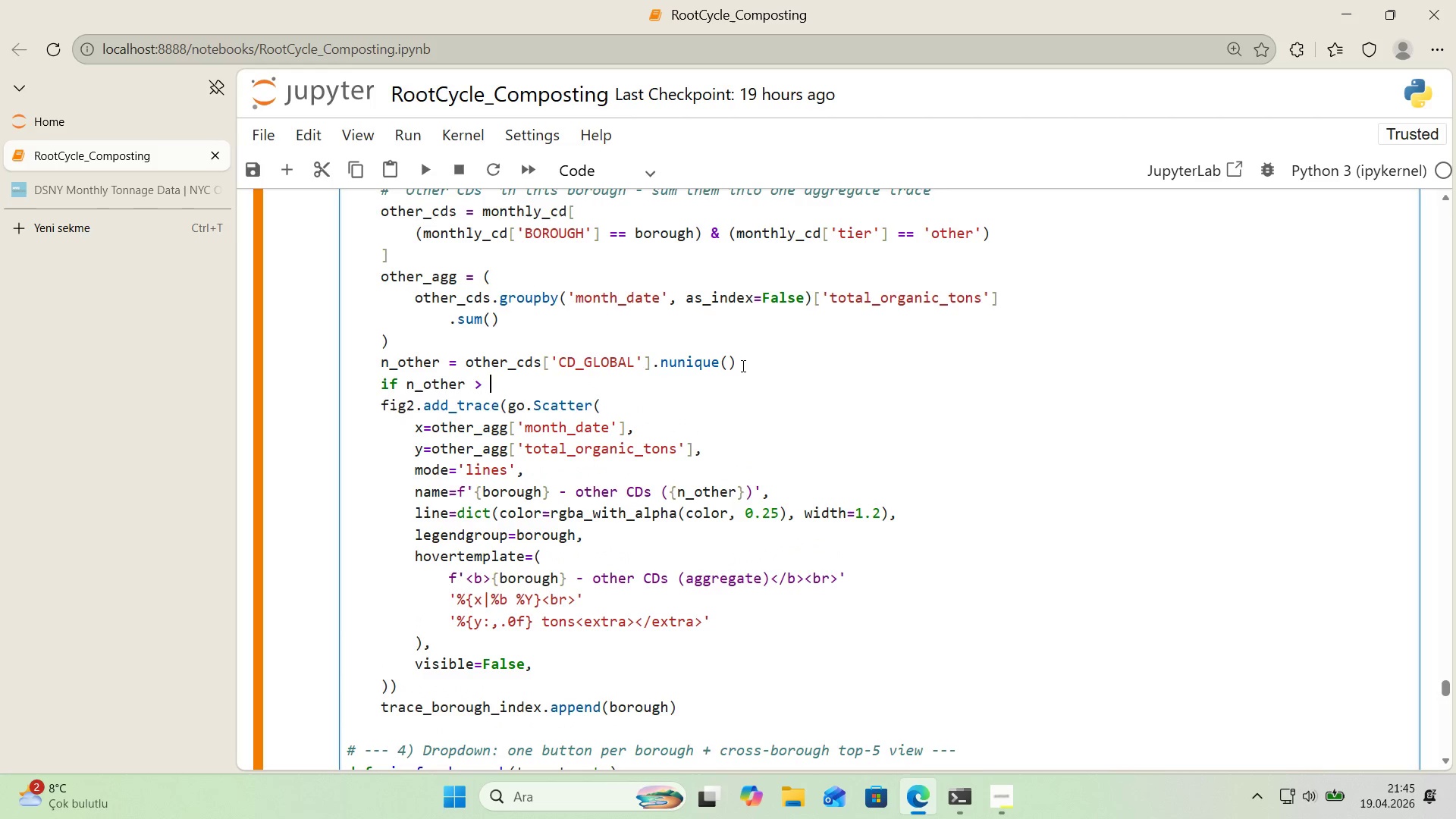 
key(0)
 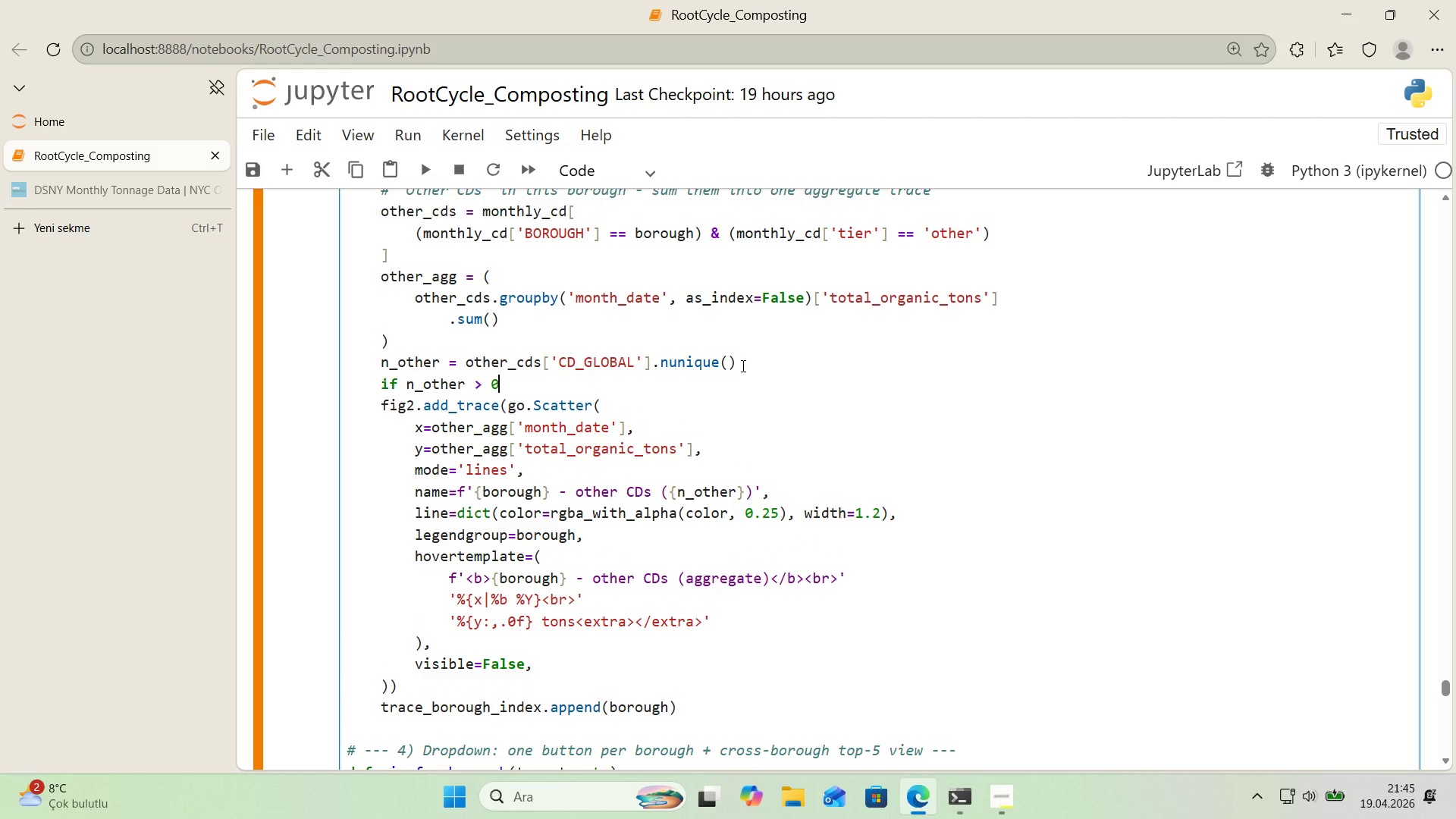 
key(Shift+ShiftRight)
 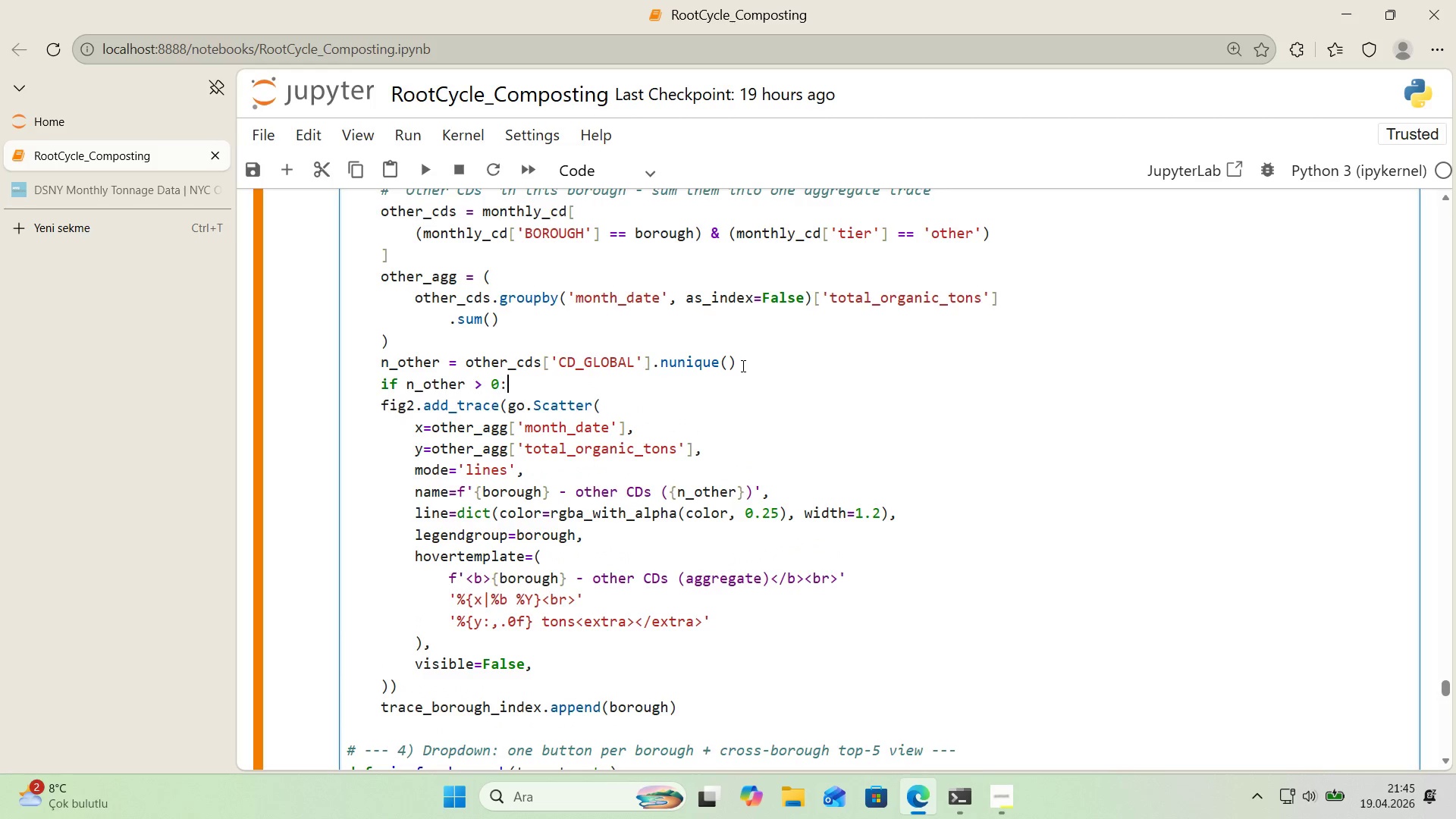 
key(Shift+Period)
 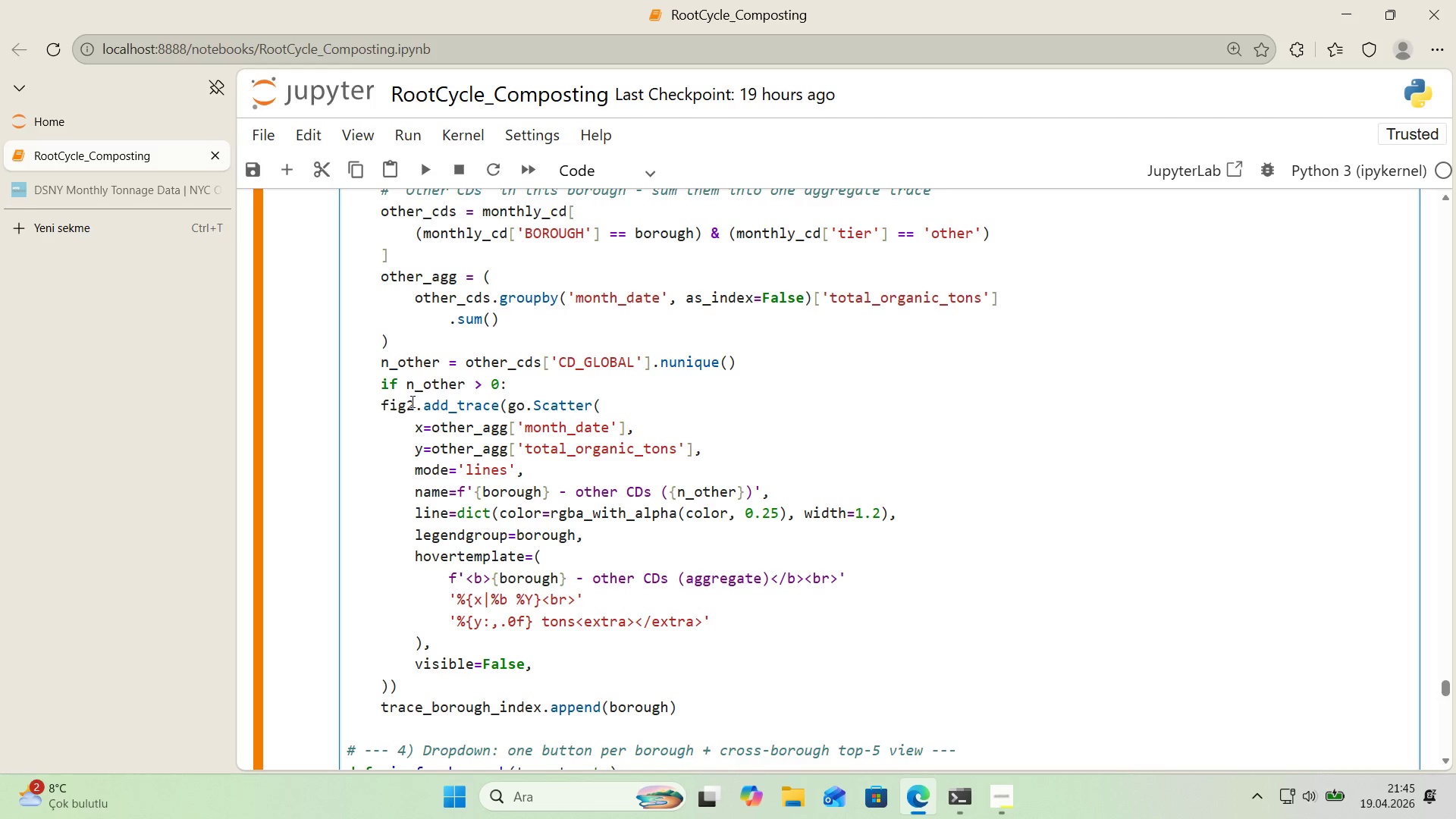 
left_click([382, 403])
 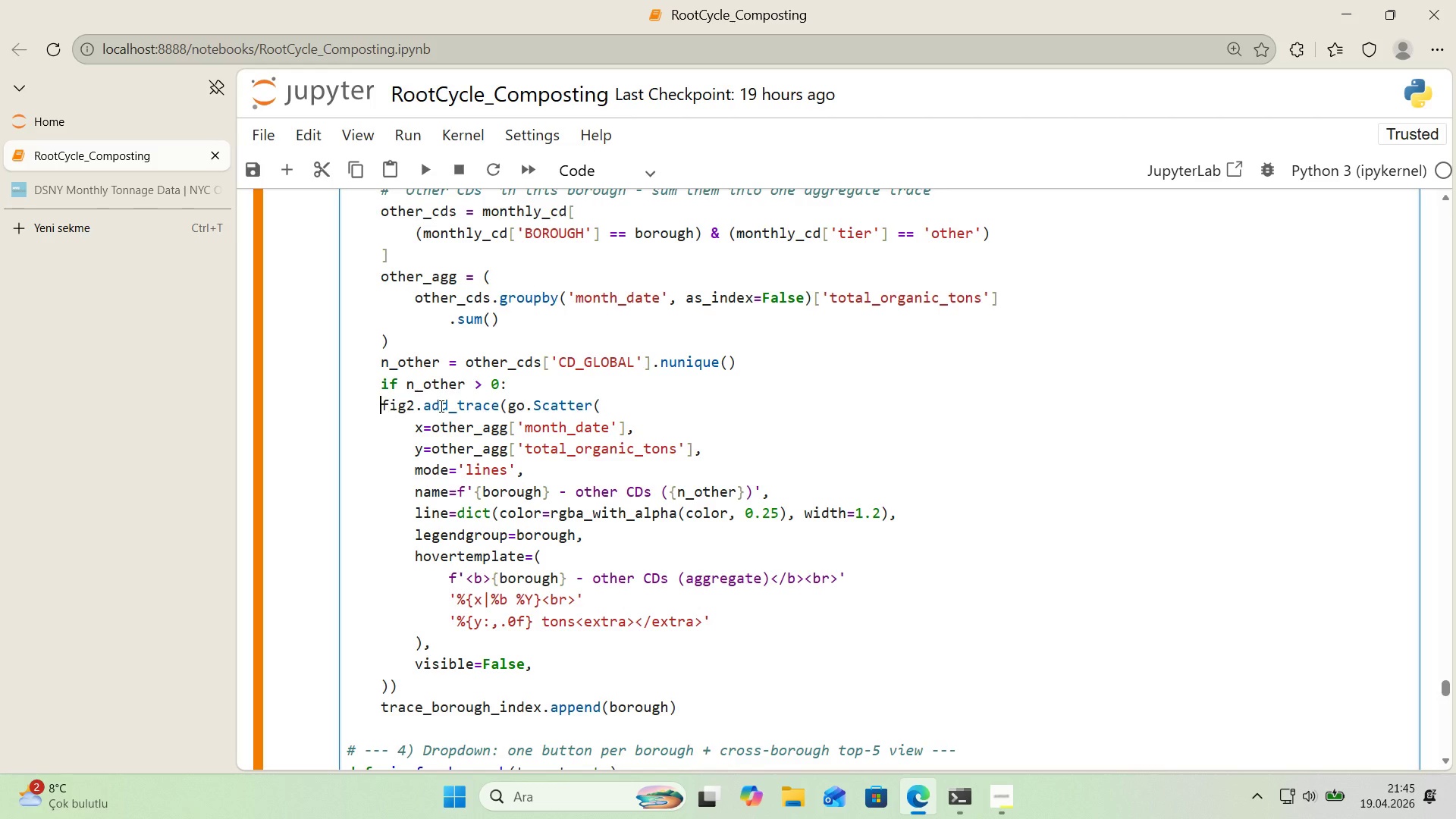 
wait(7.17)
 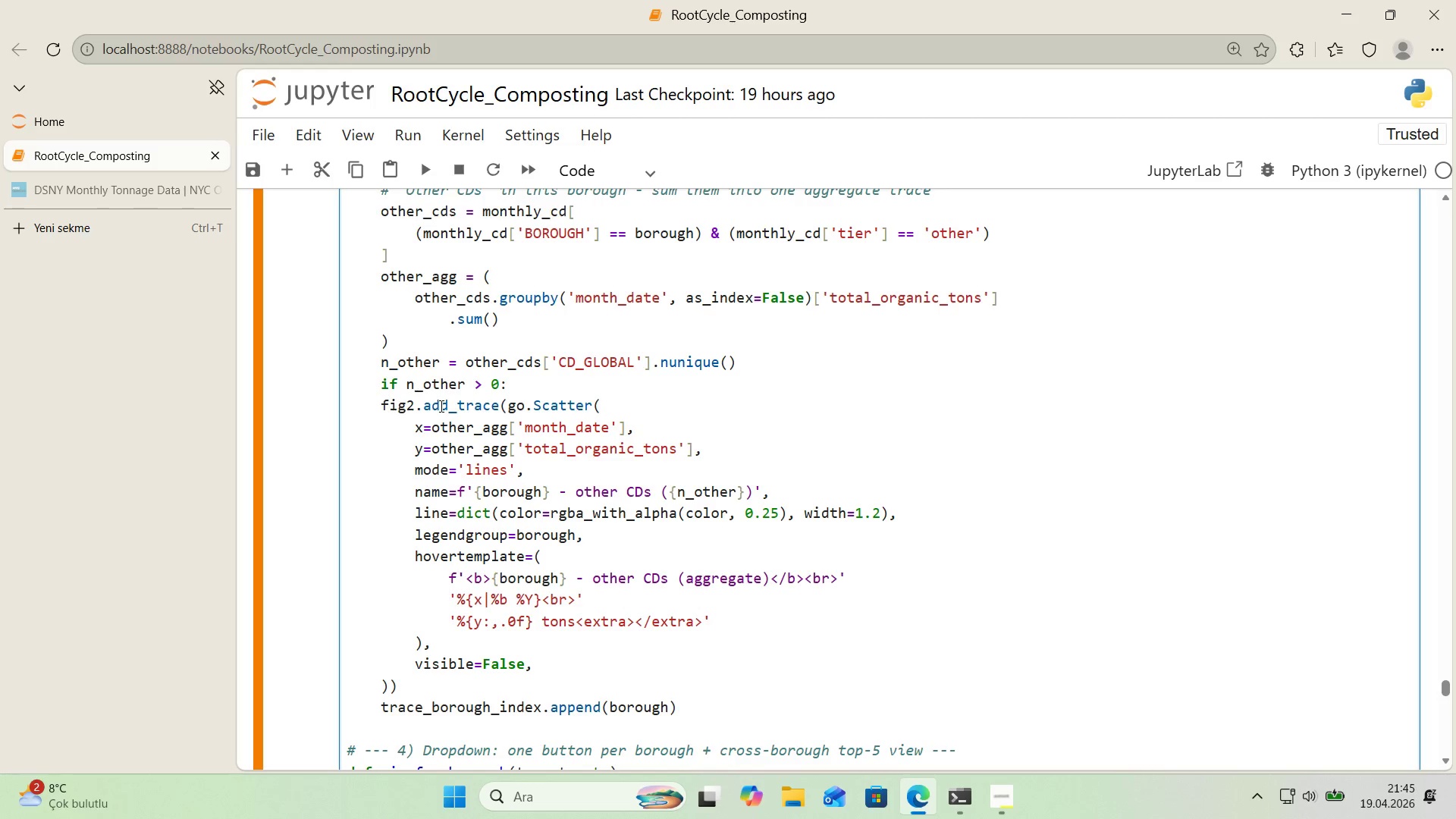 
key(Tab)
 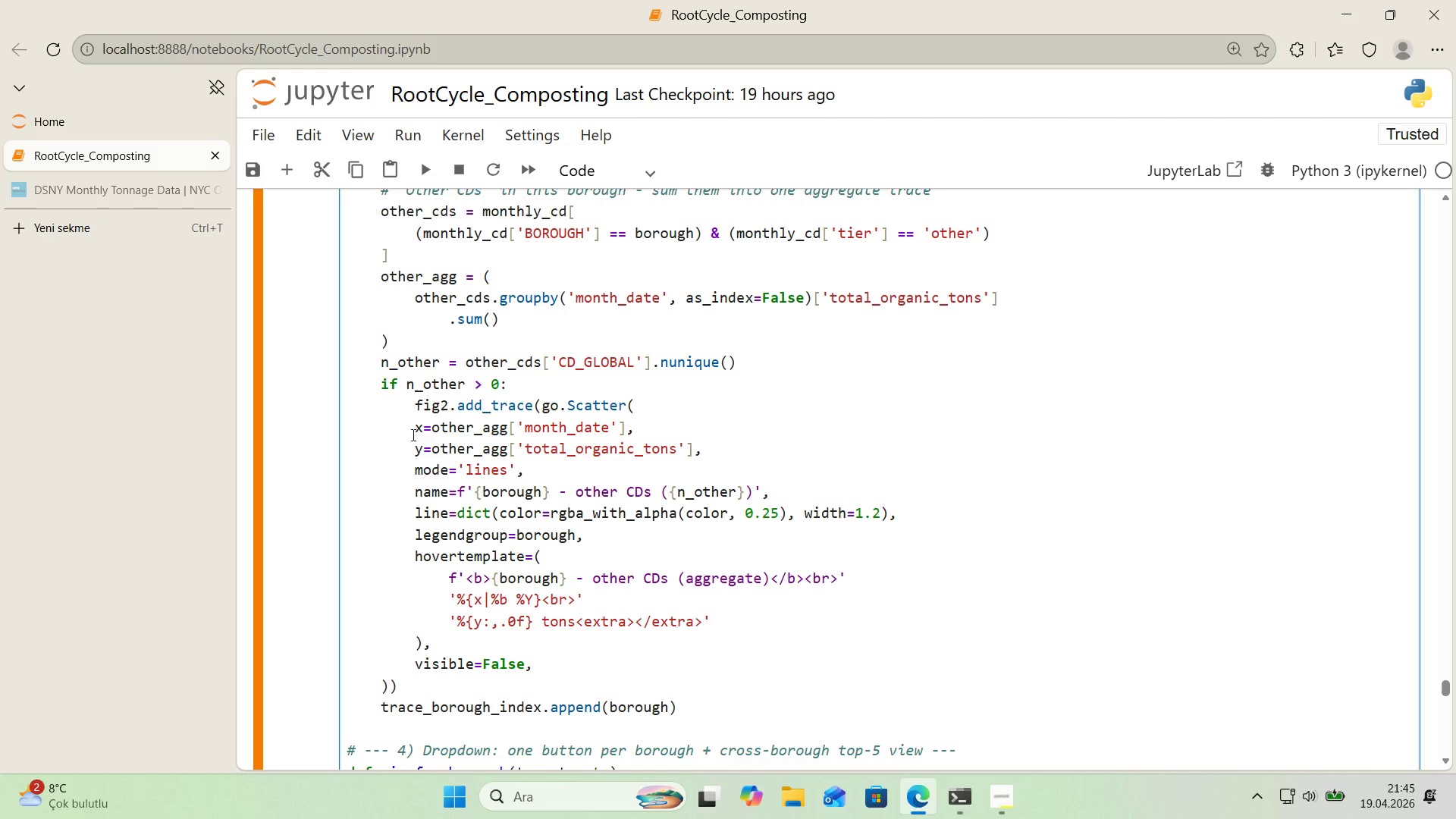 
left_click([414, 431])
 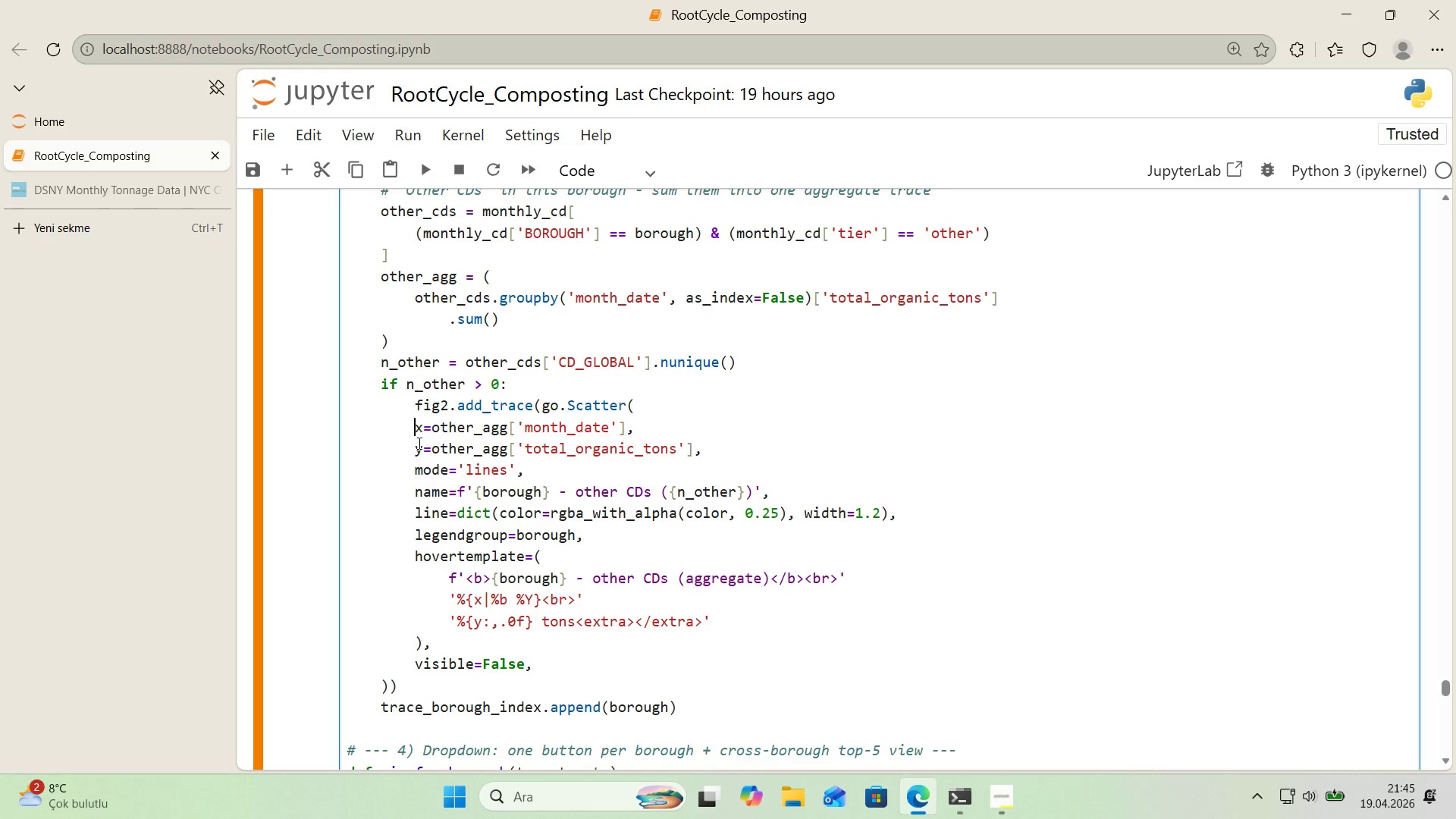 
key(Tab)
 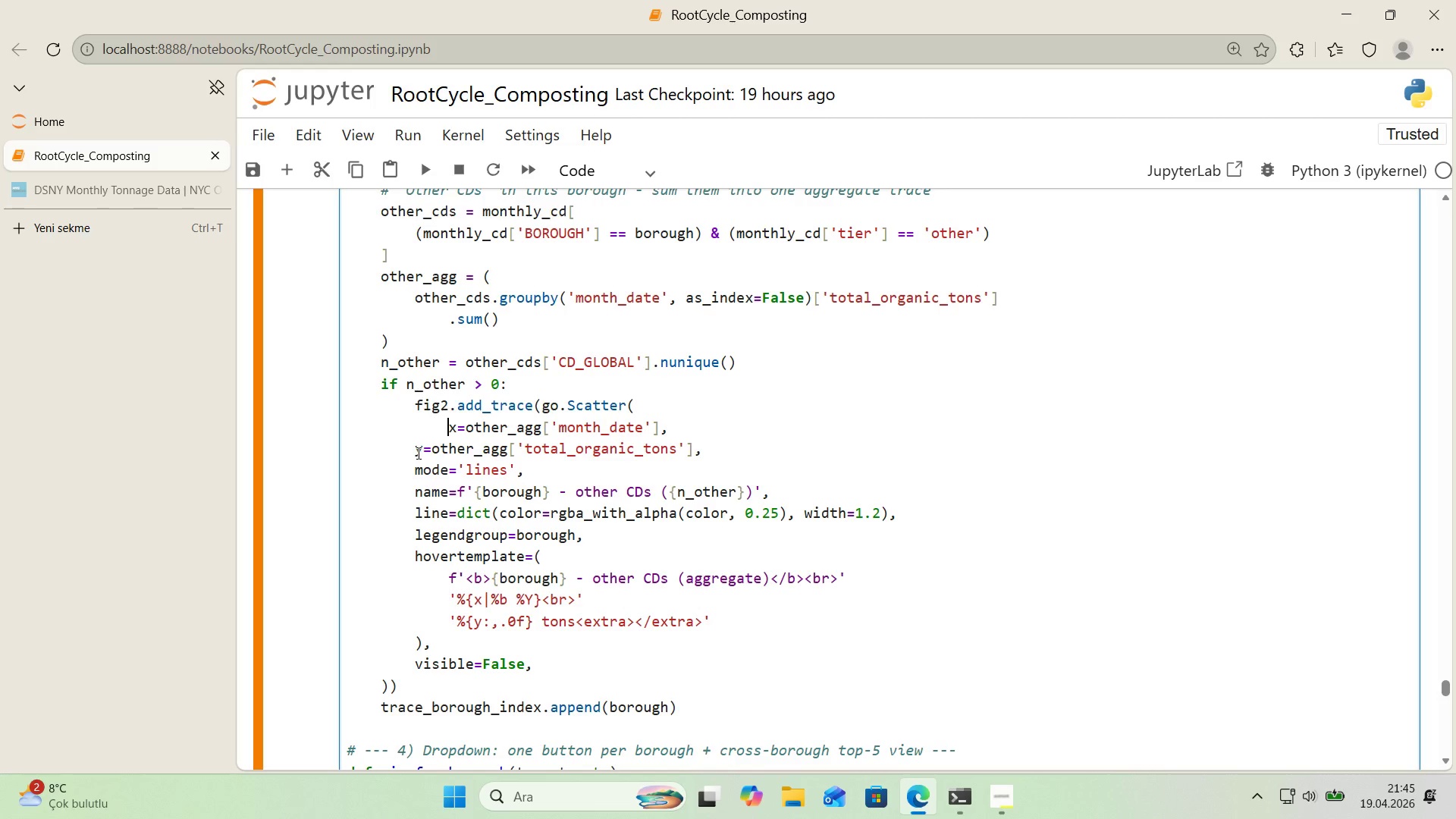 
left_click([417, 453])
 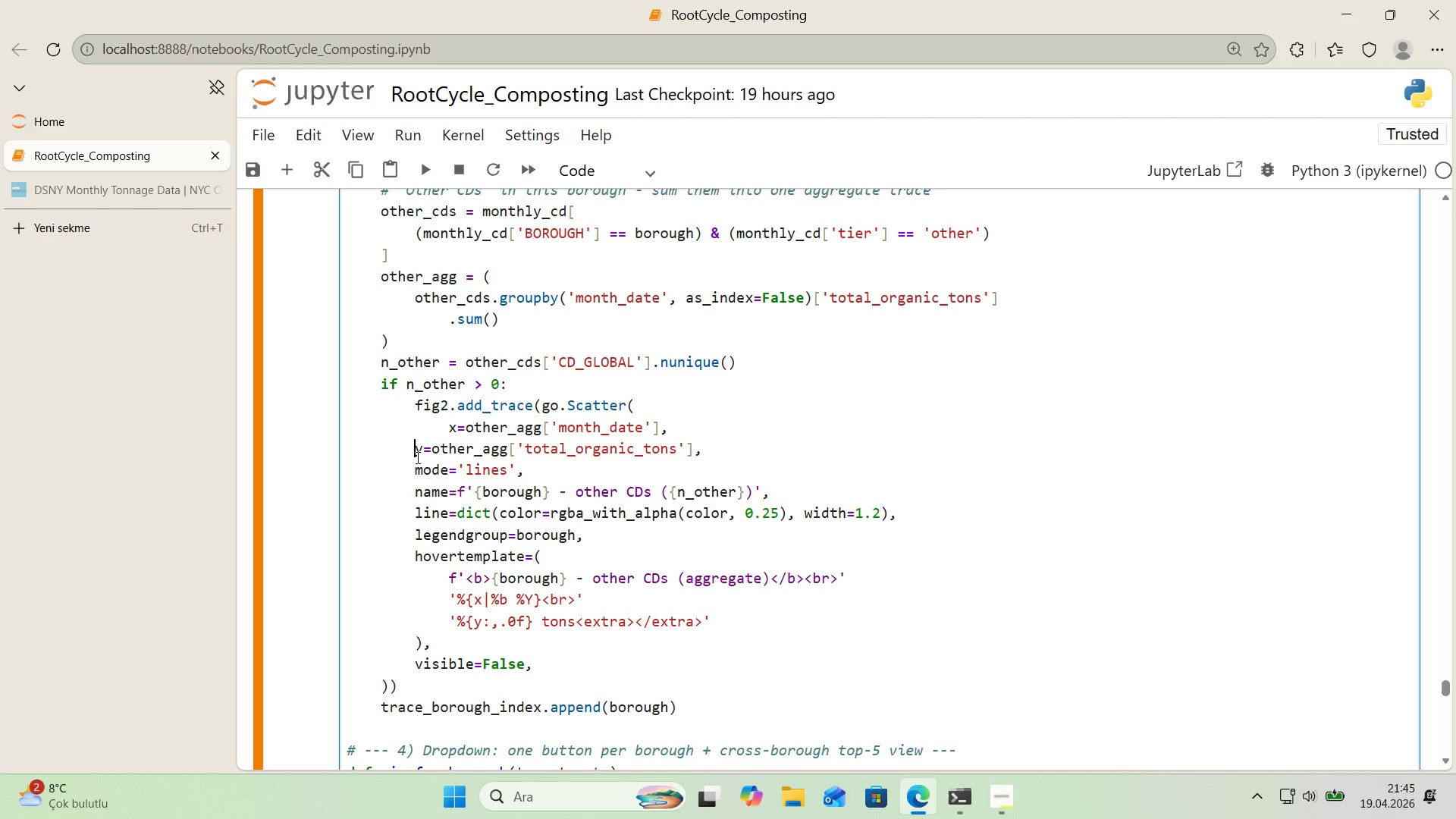 
key(Tab)
 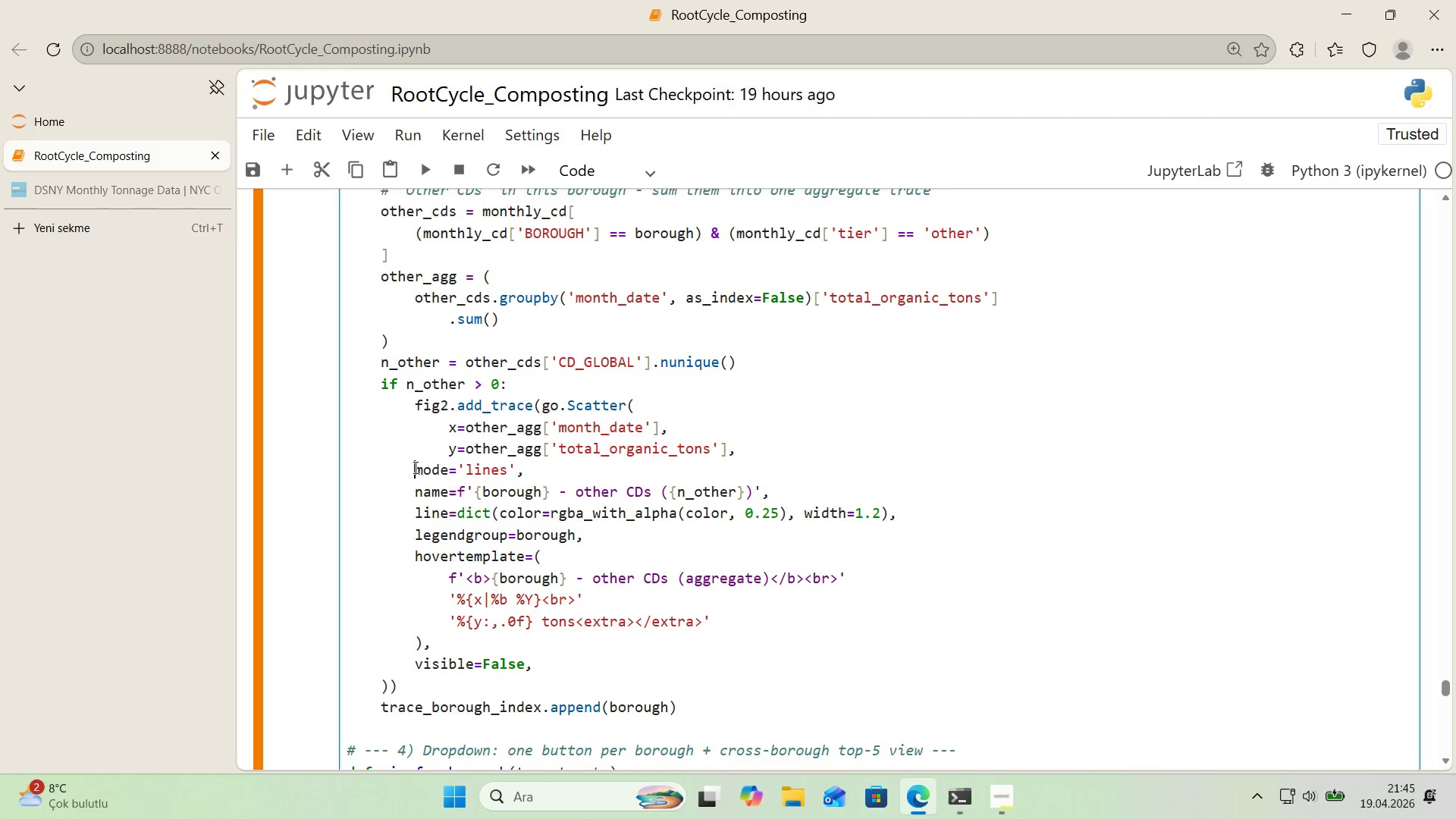 
key(Tab)
 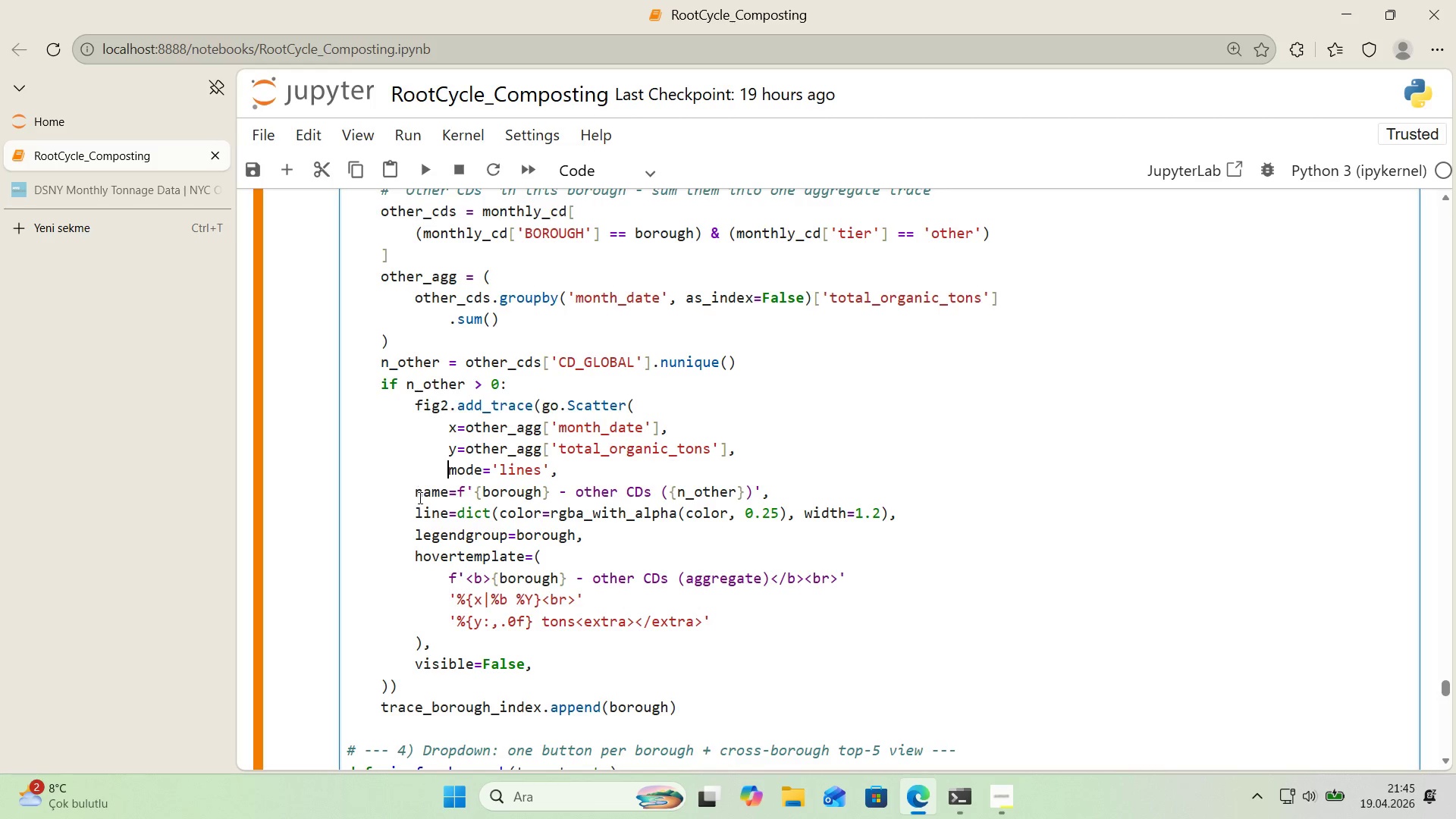 
double_click([419, 497])
 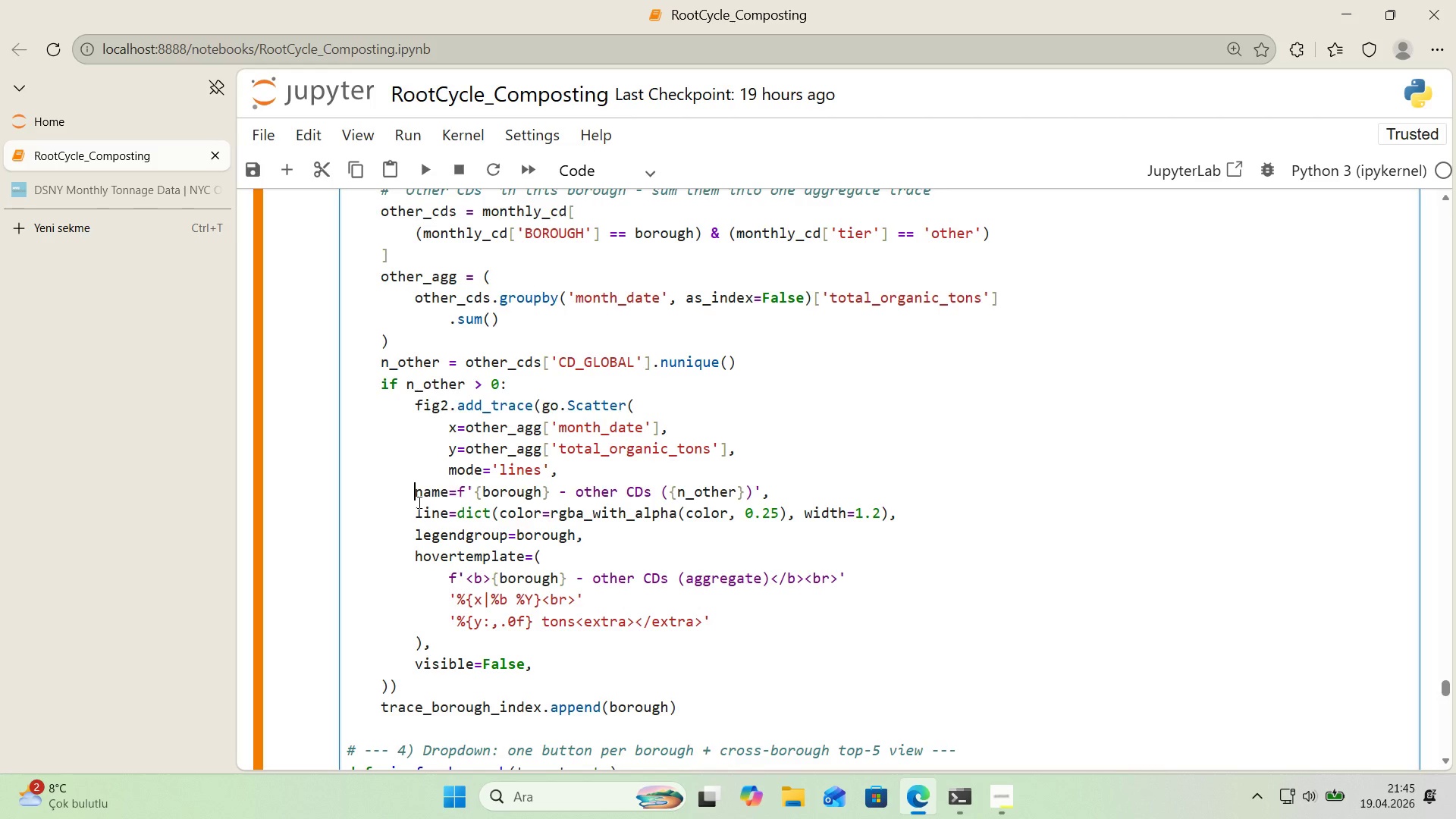 
key(Tab)
 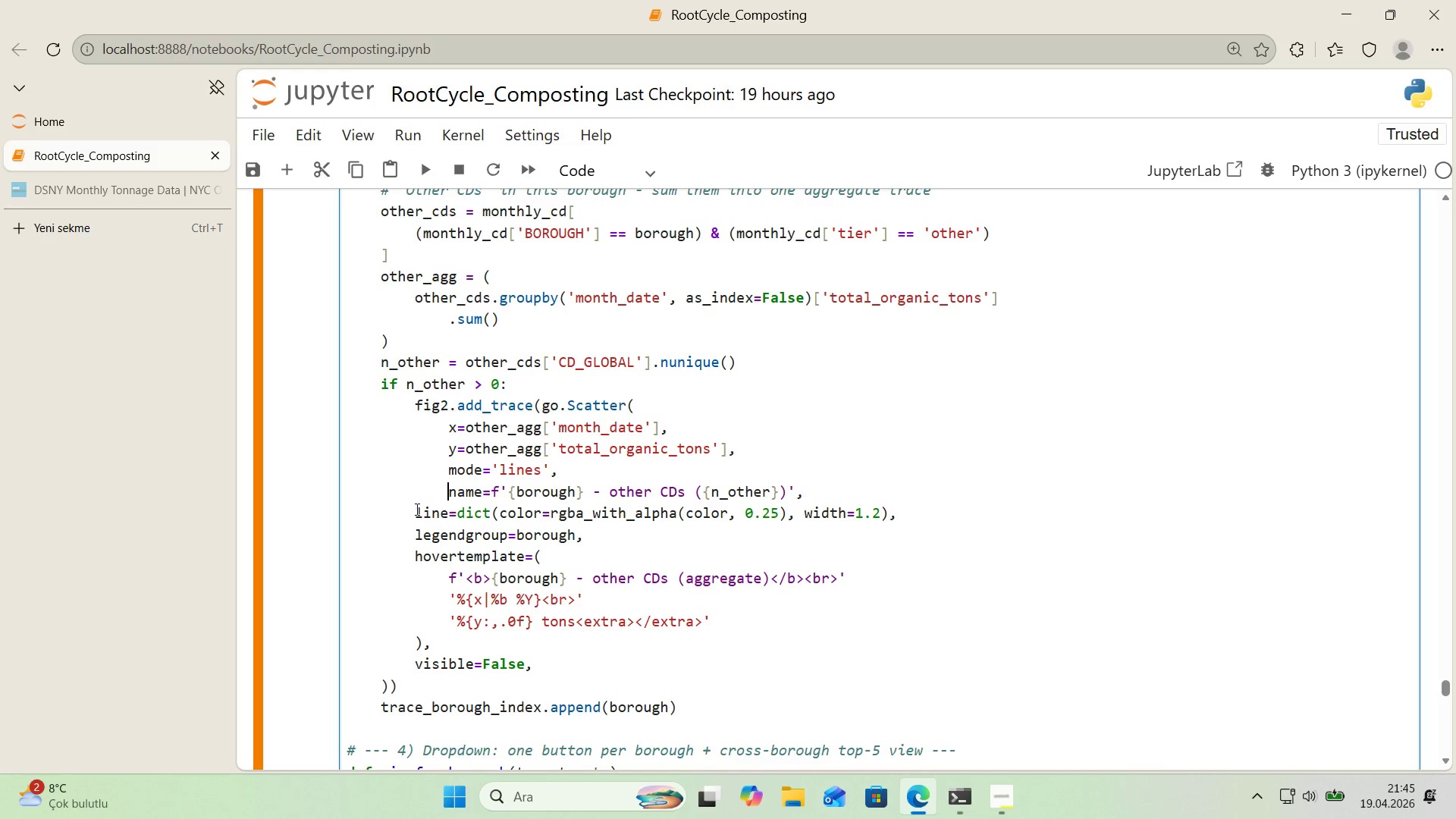 
left_click([416, 510])
 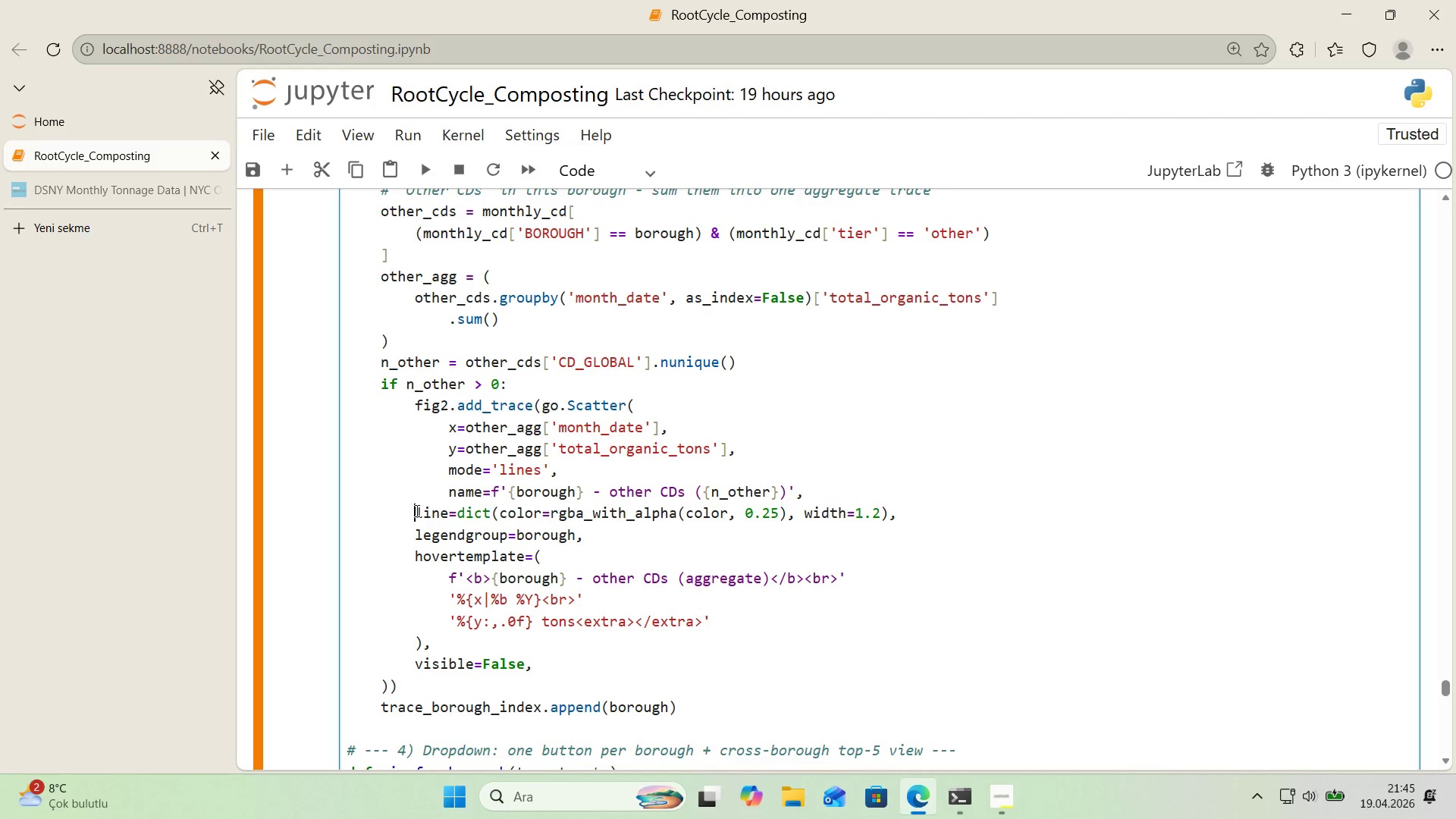 
key(Tab)
 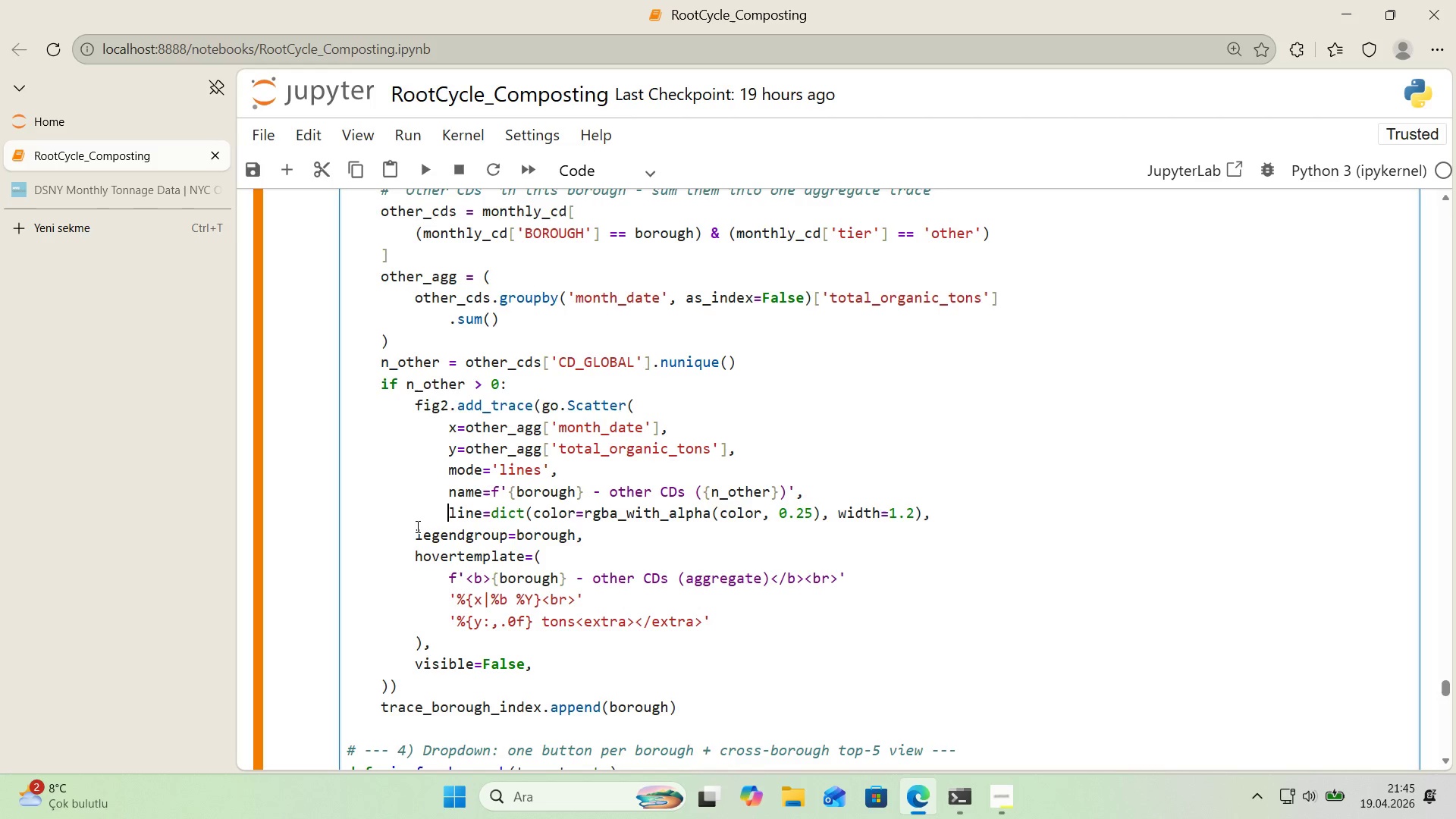 
double_click([416, 529])
 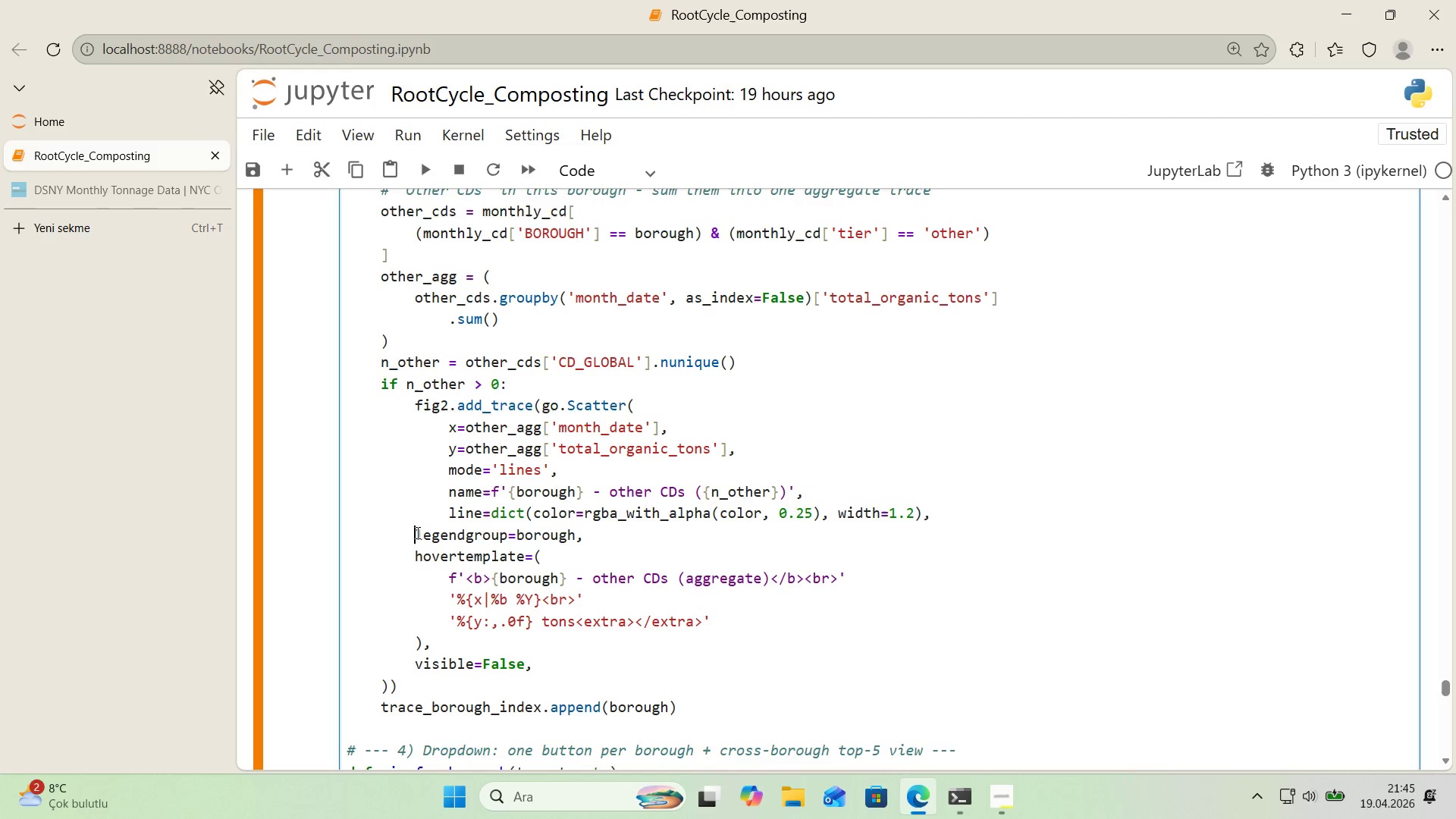 
key(Tab)
 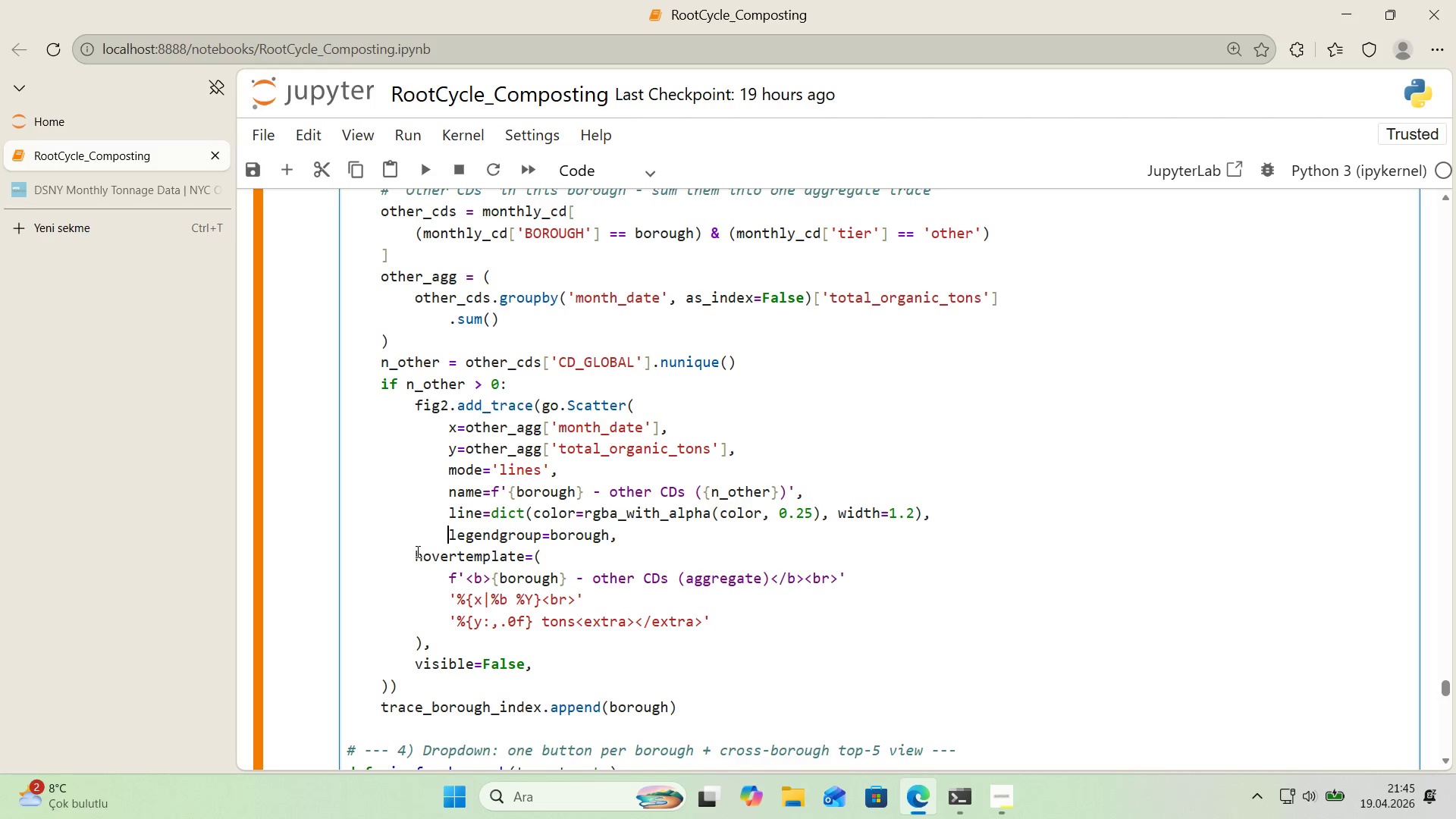 
triple_click([416, 551])
 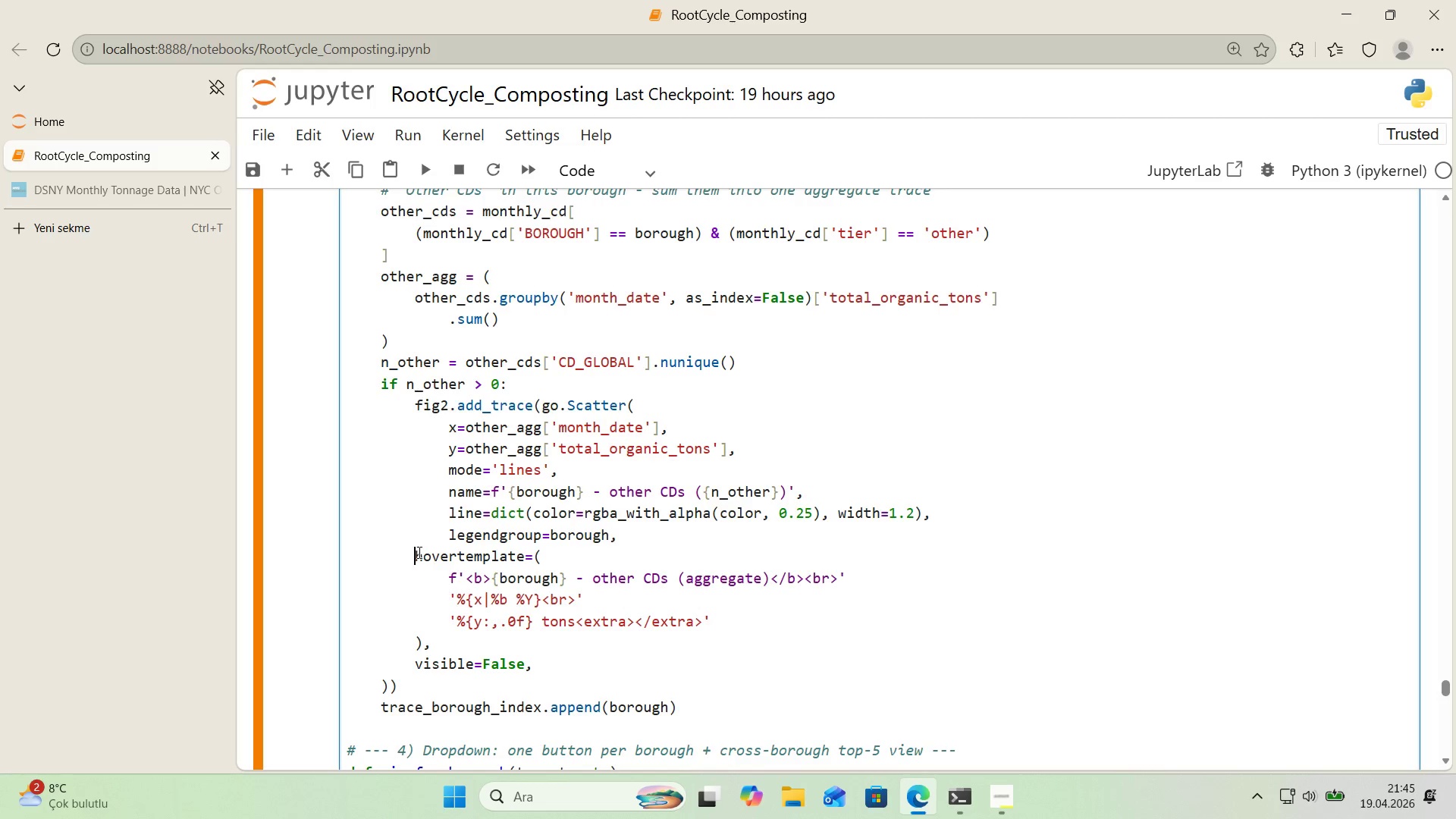 
key(Tab)
 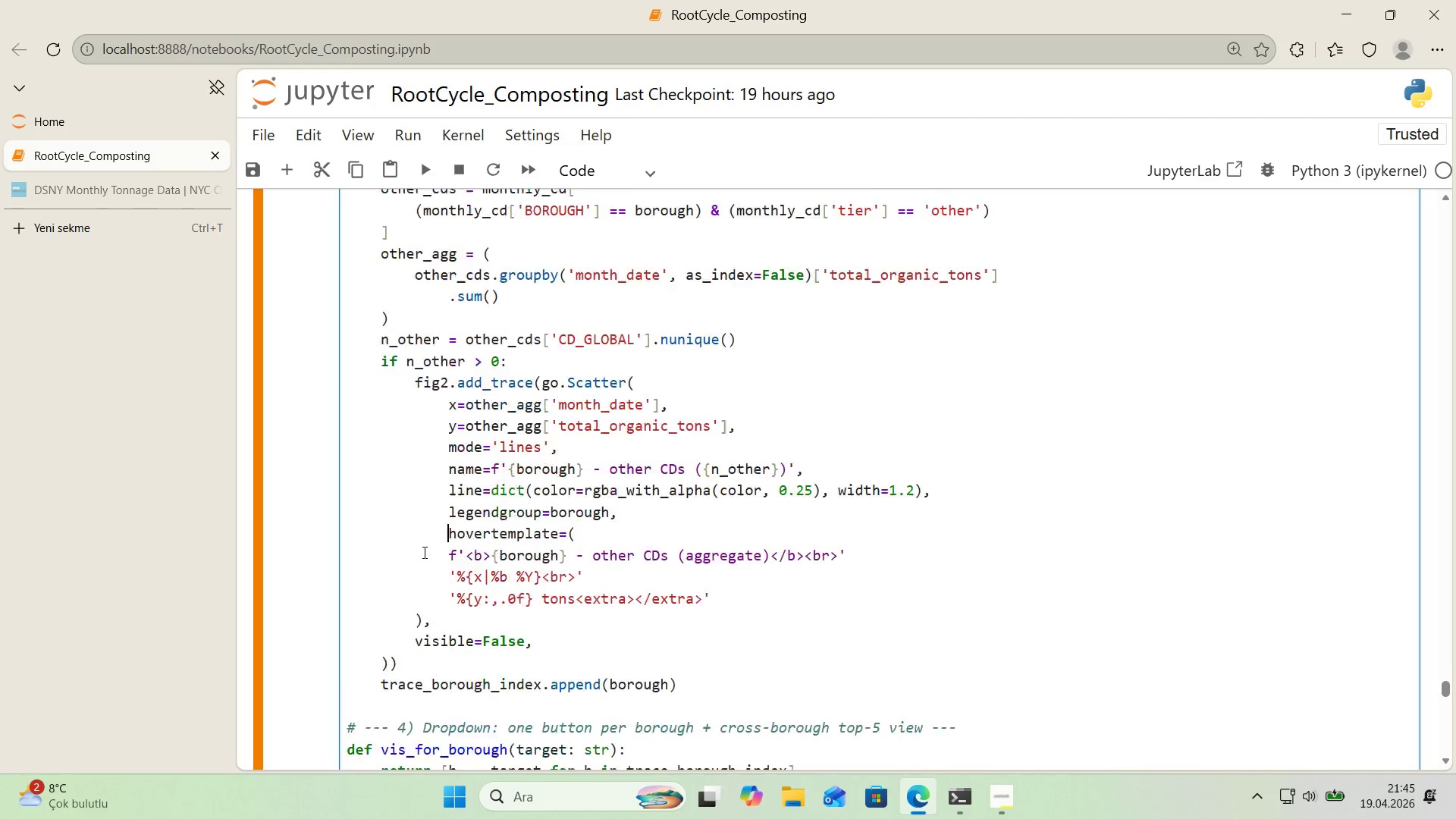 
scroll: coordinate [423, 552], scroll_direction: down, amount: 1.0
 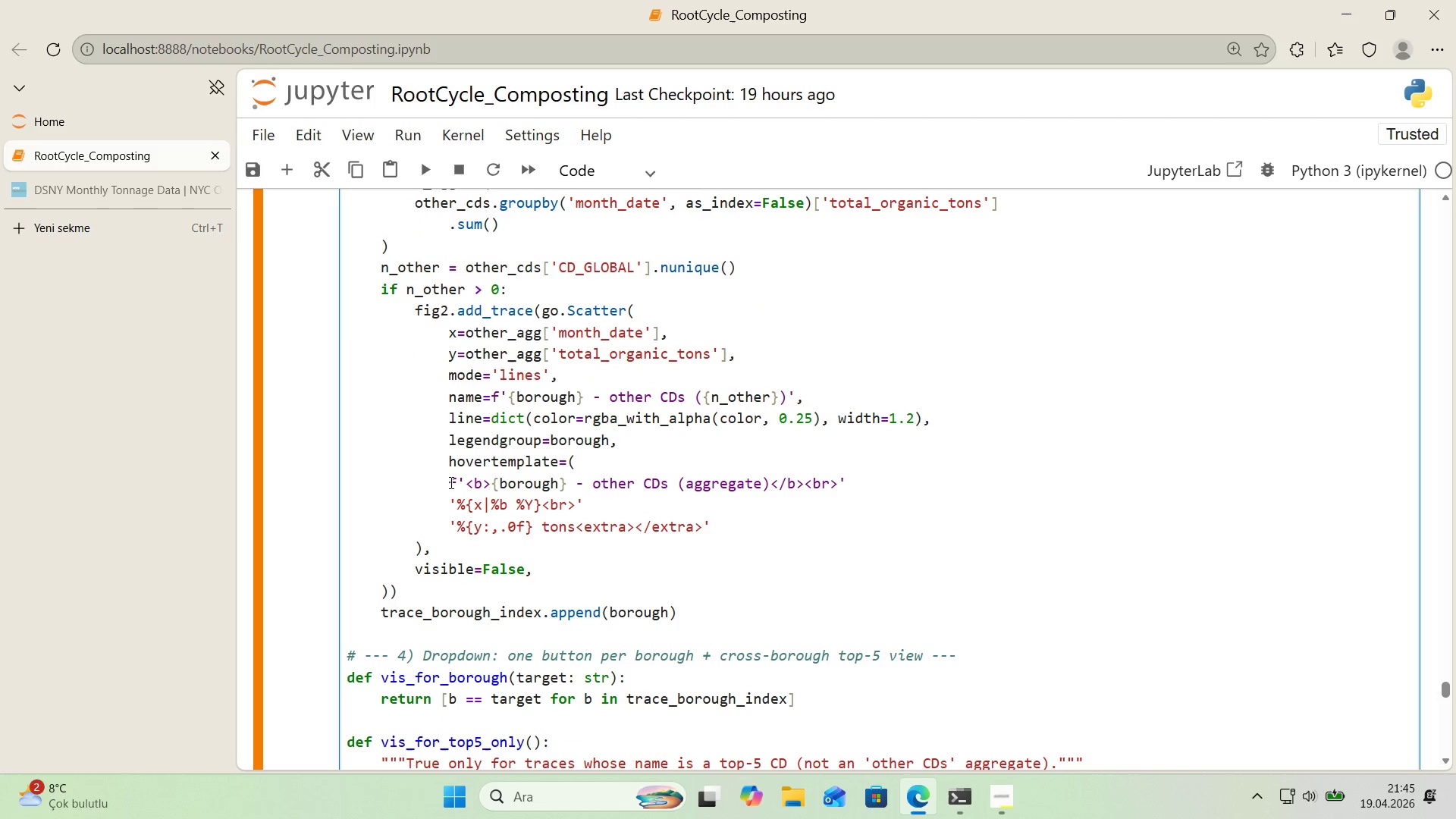 
left_click([449, 482])
 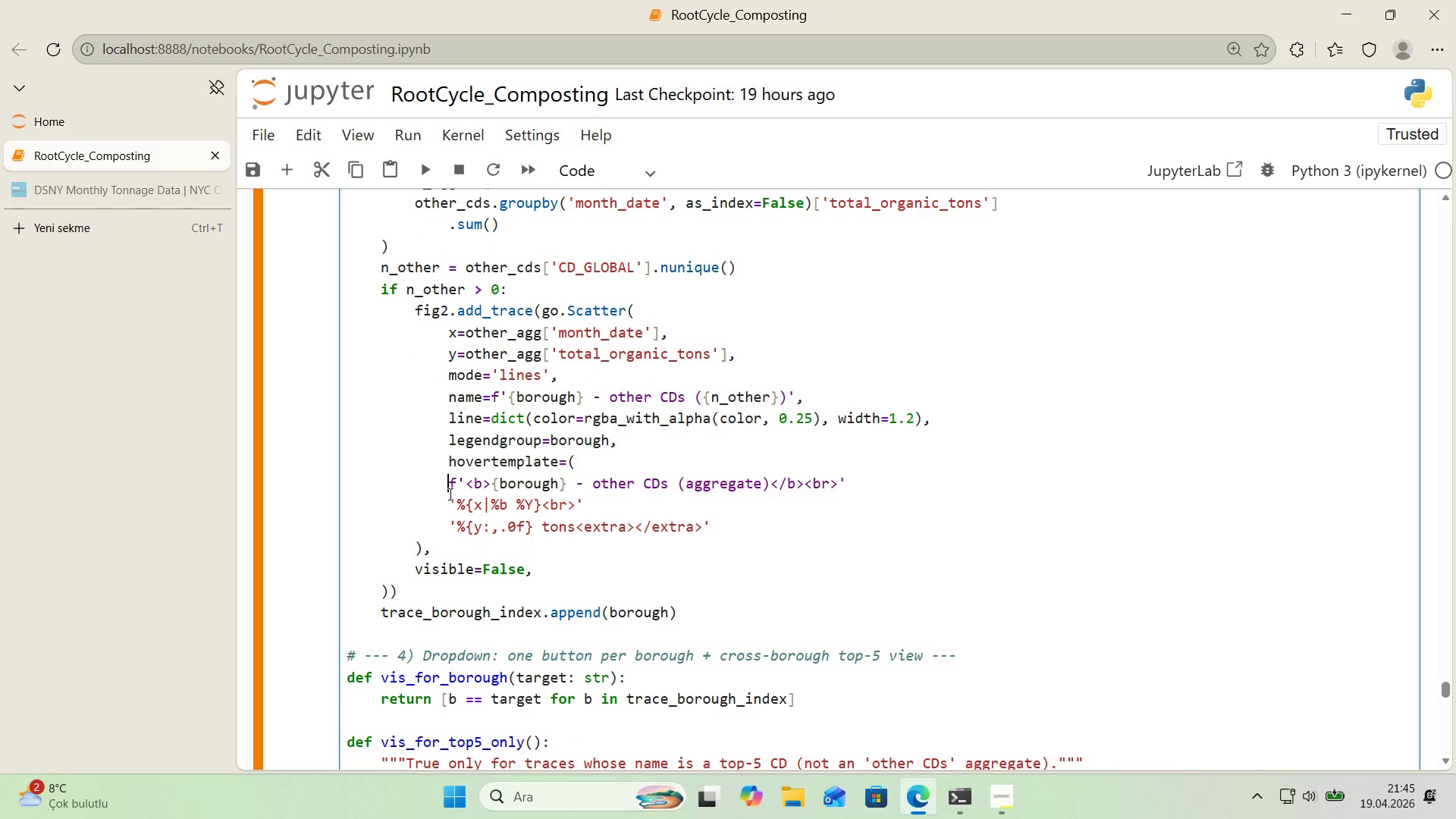 
key(Tab)
 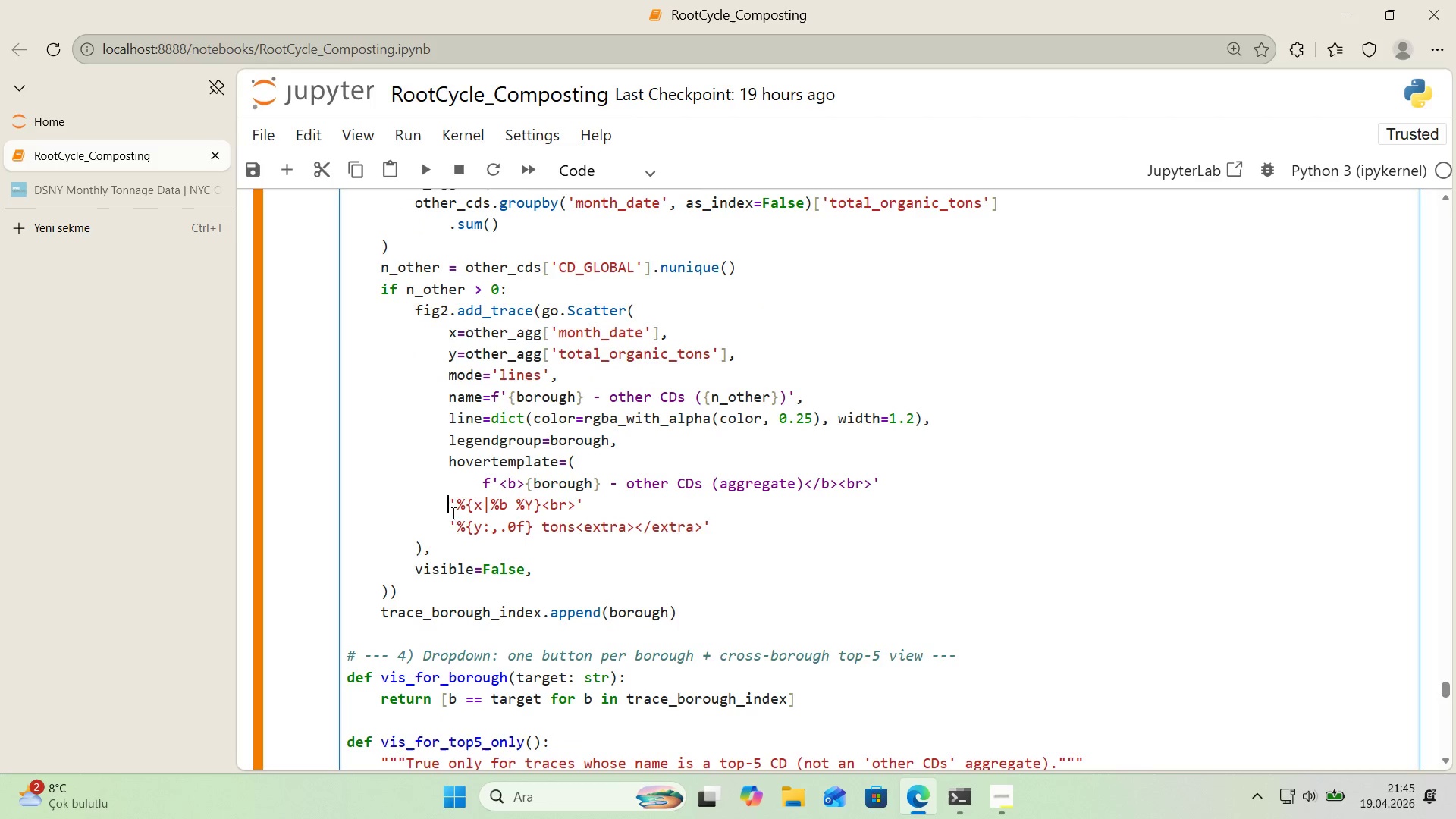 
key(Tab)
 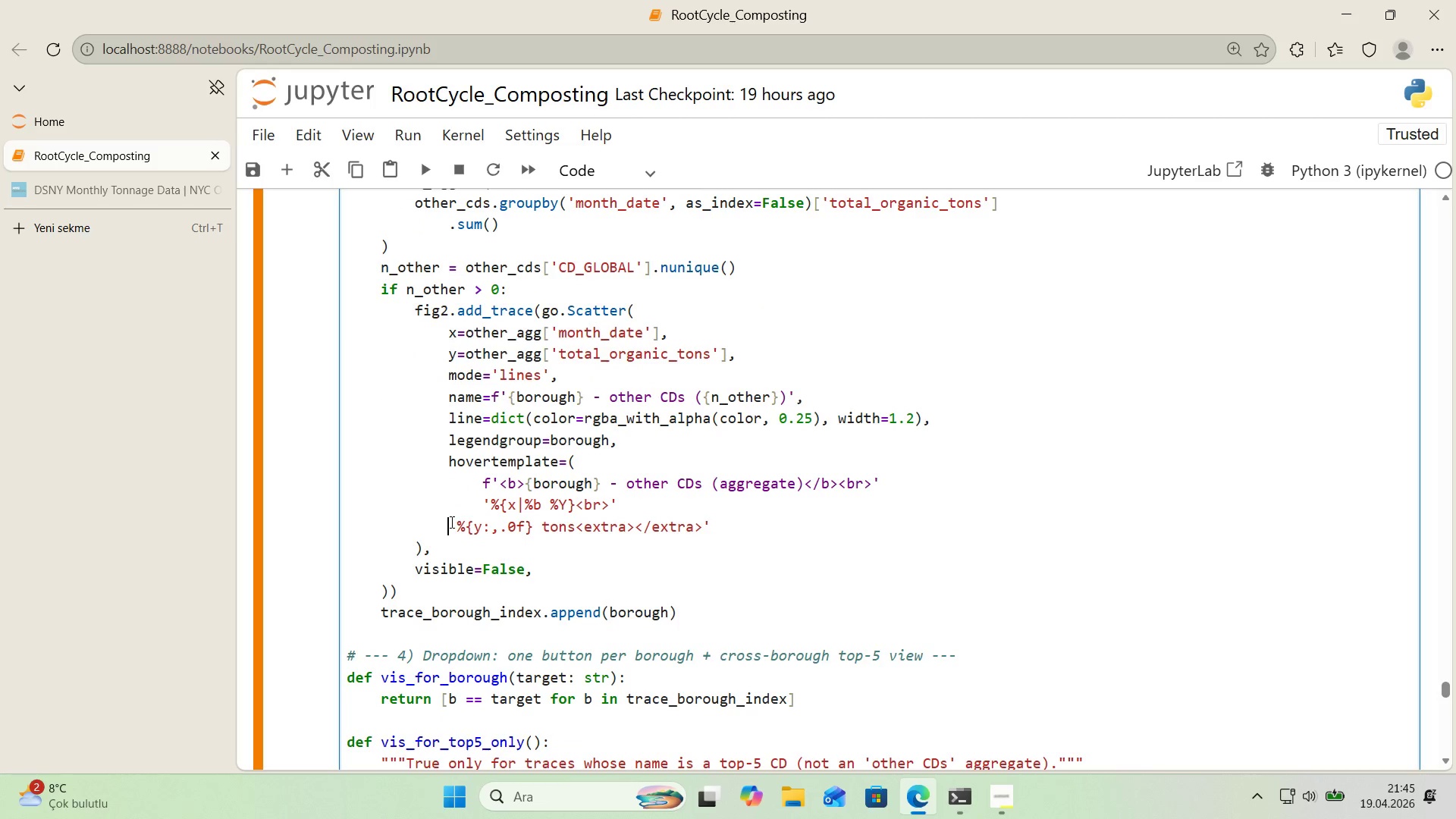 
double_click([450, 522])
 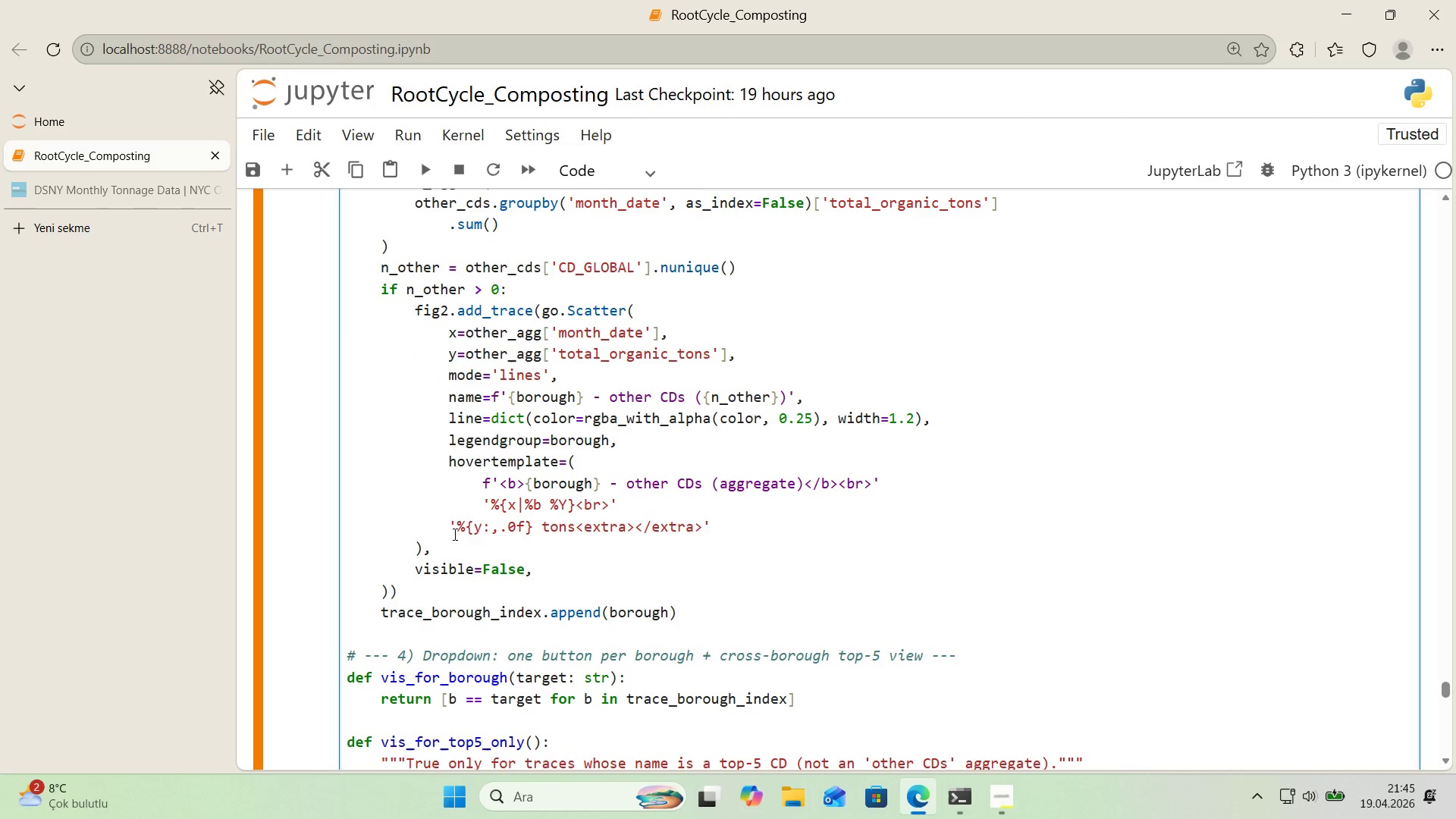 
key(Tab)
 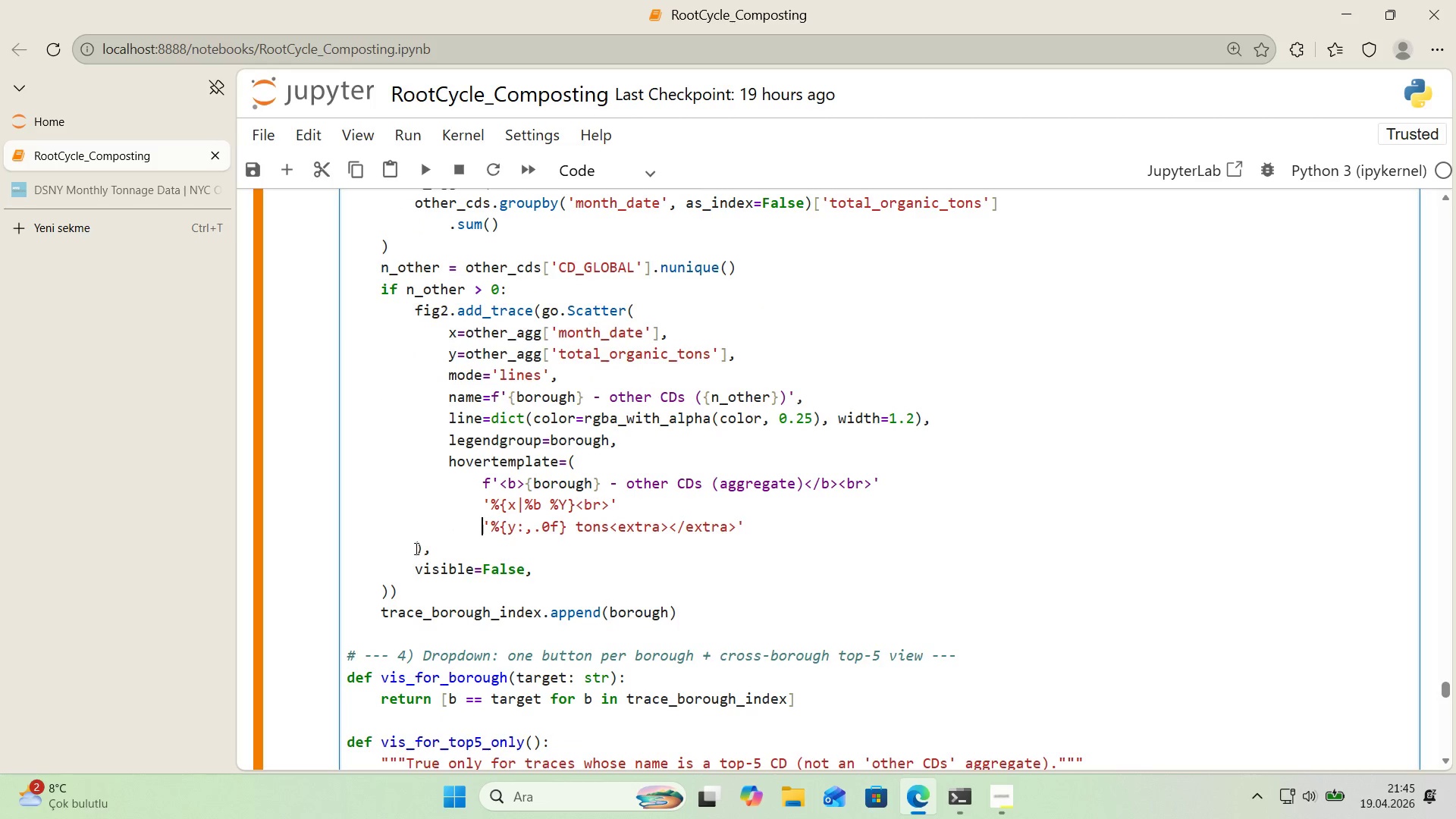 
left_click([415, 548])
 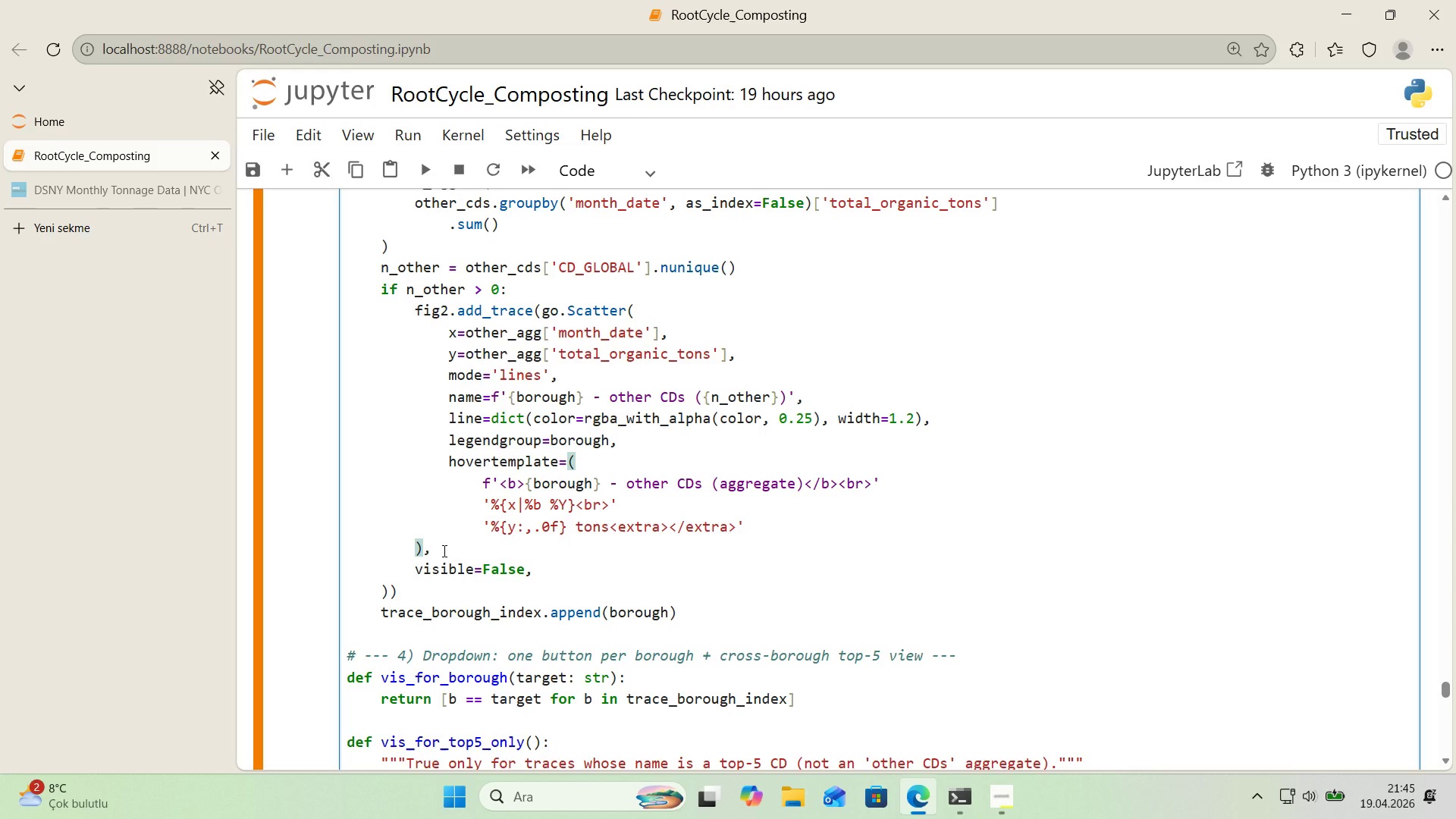 
wait(7.38)
 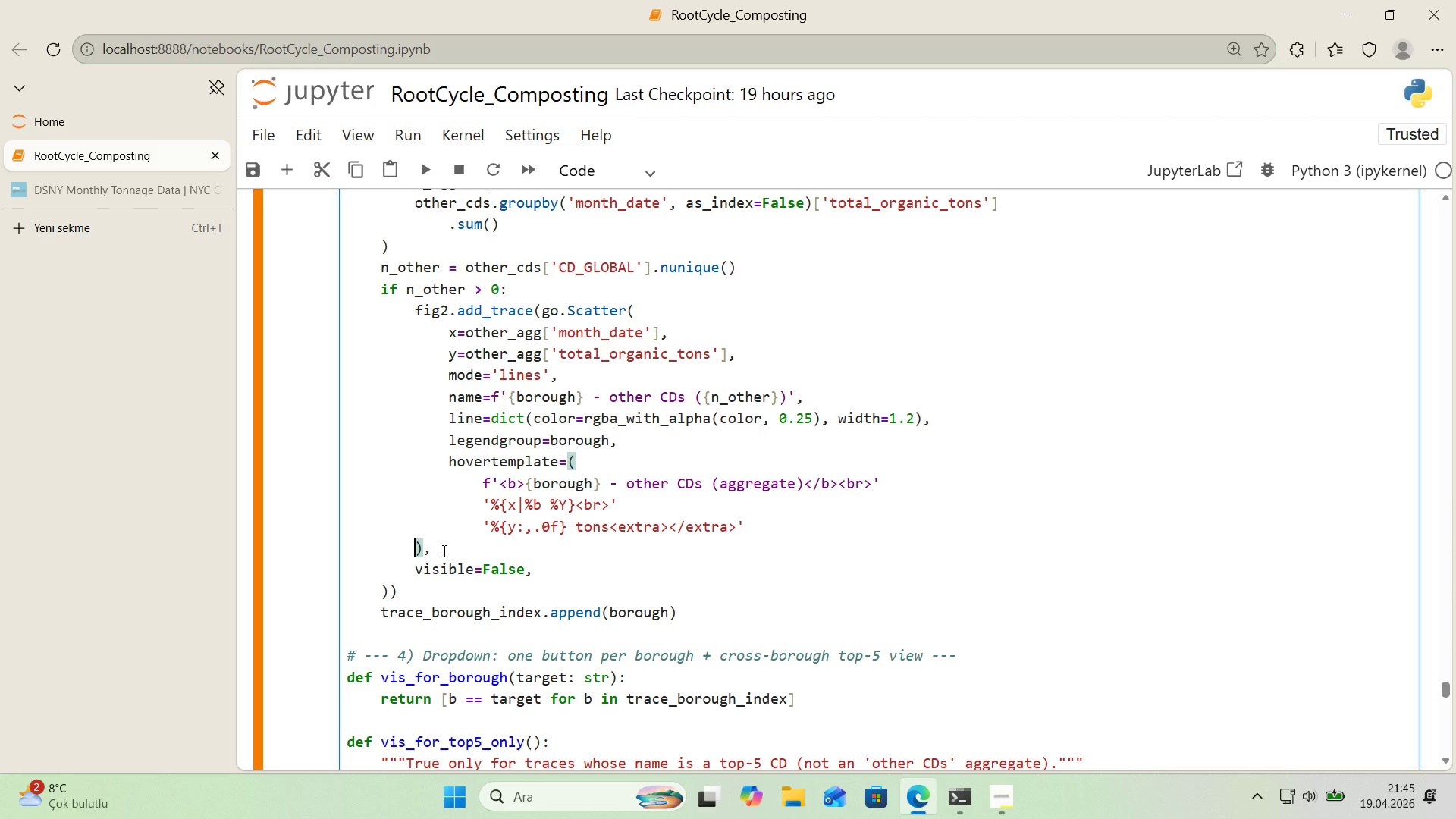 
left_click([383, 595])
 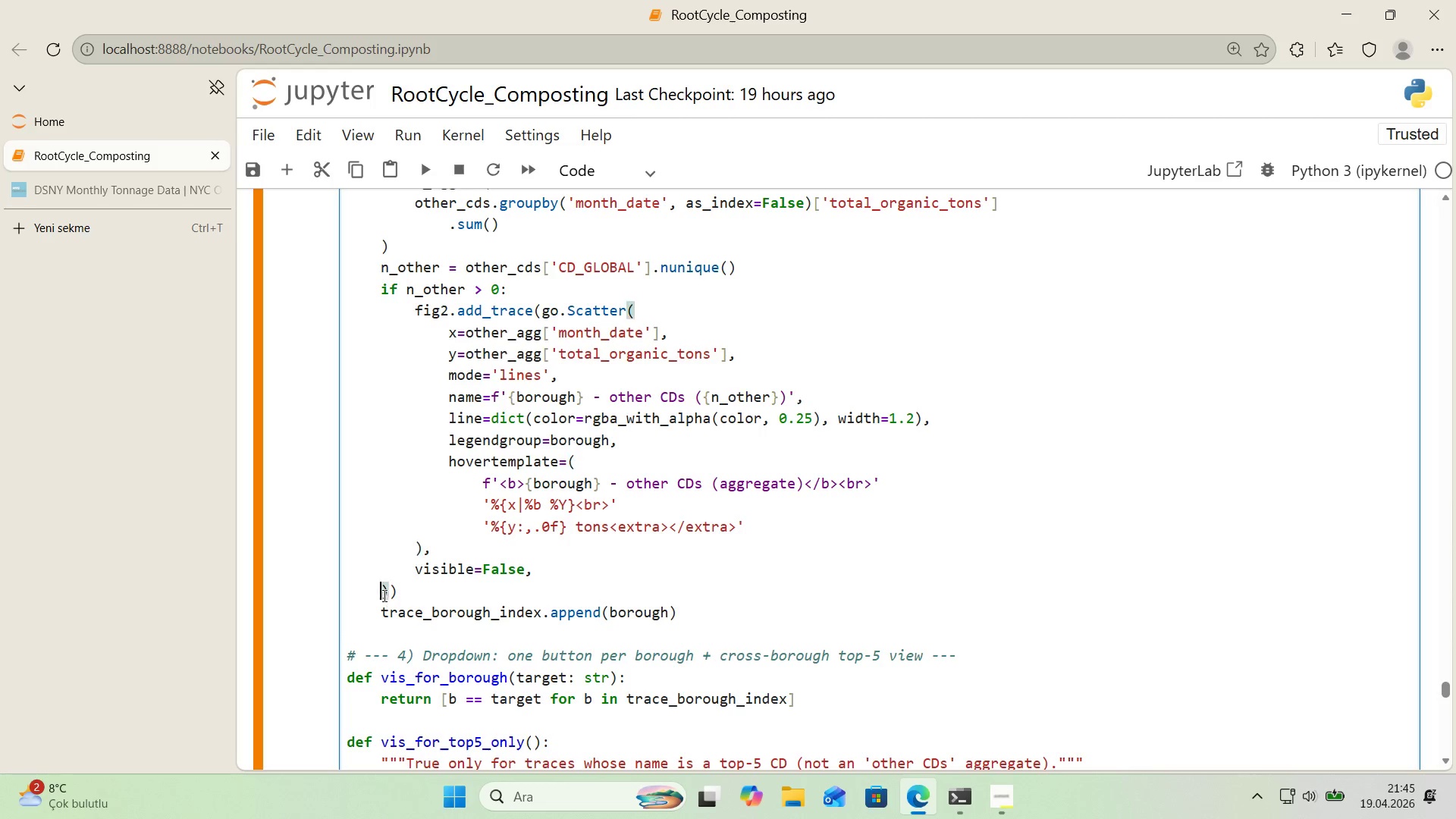 
key(Tab)
 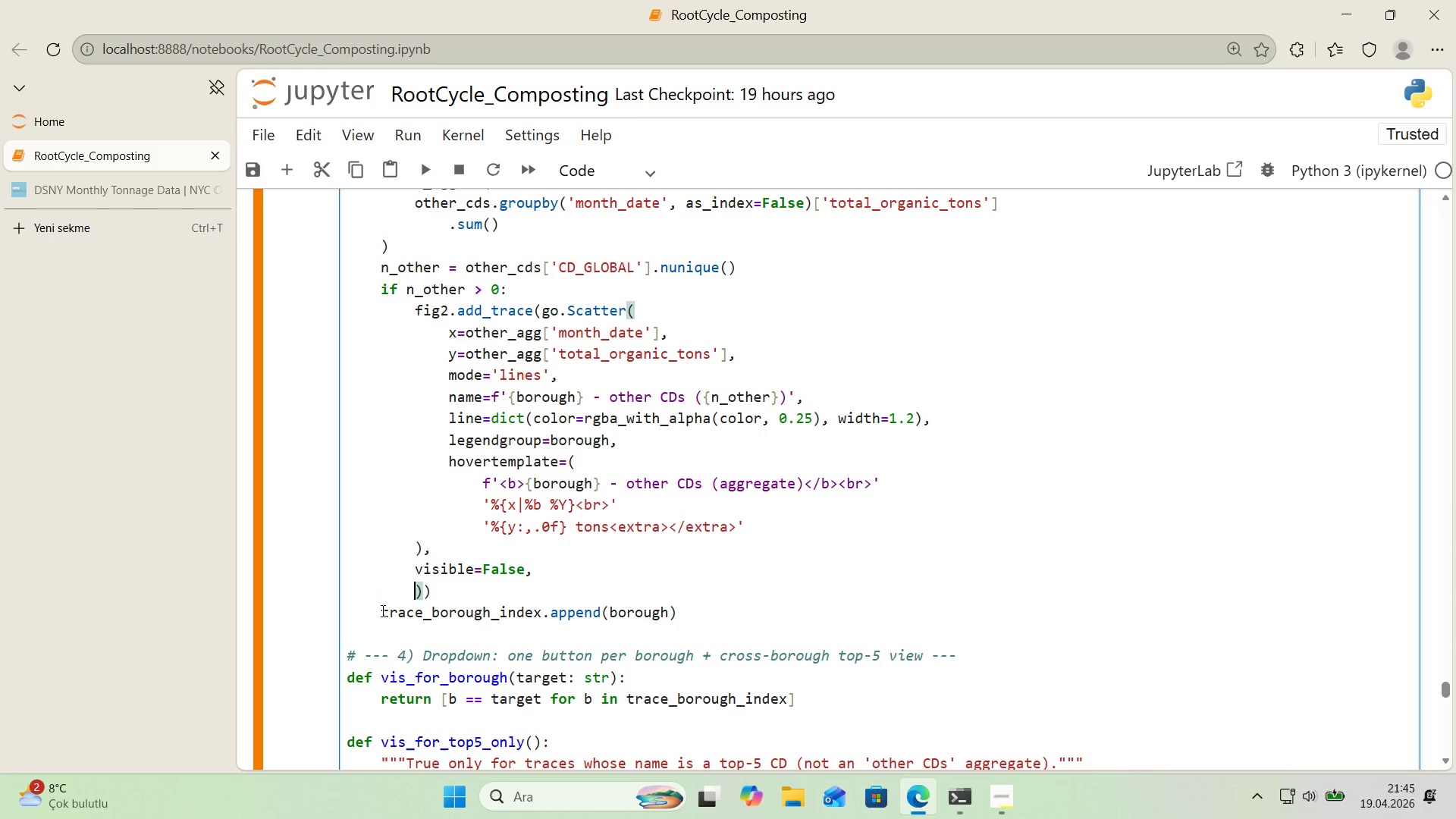 
left_click([381, 610])
 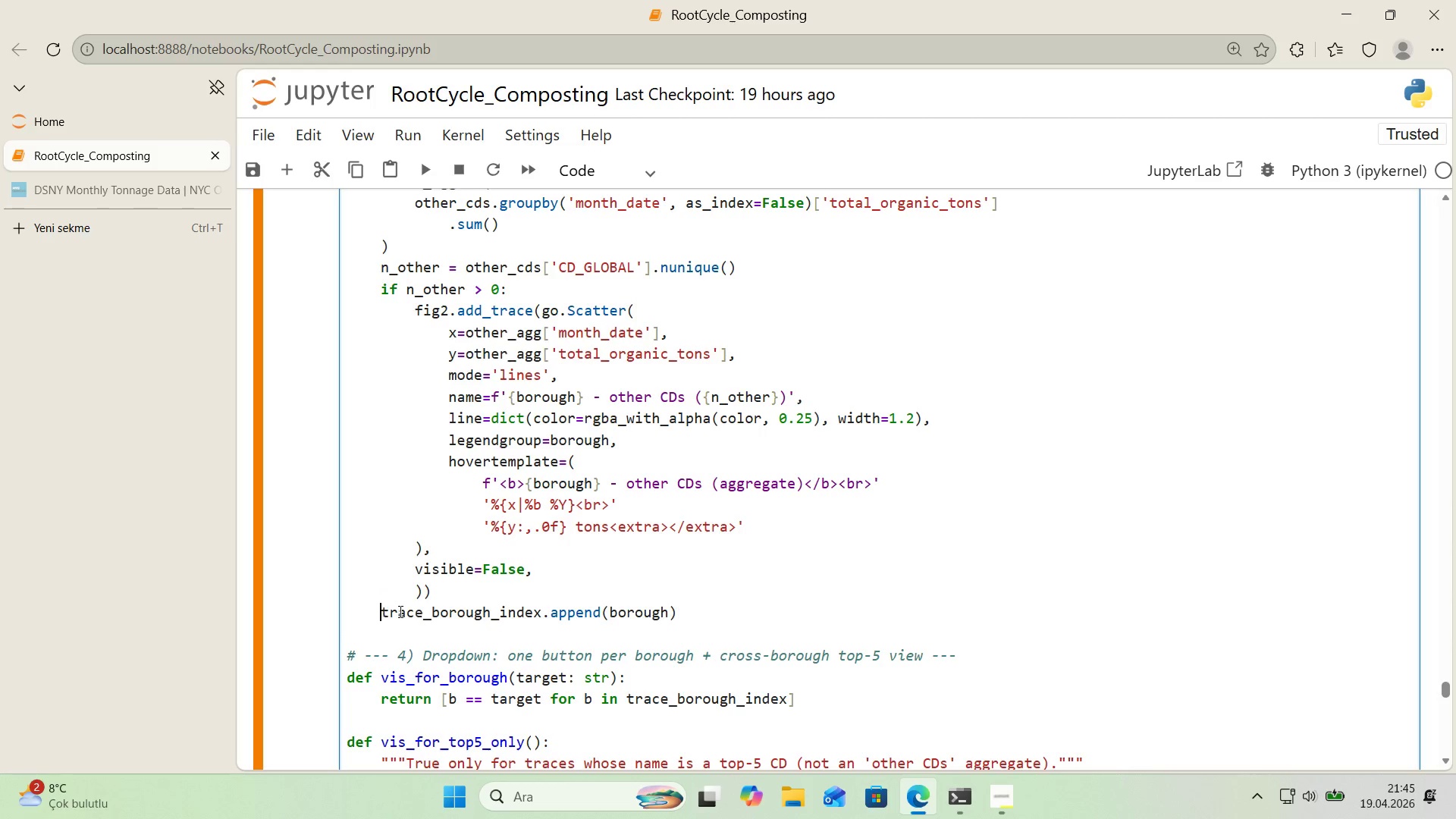 
key(Tab)
 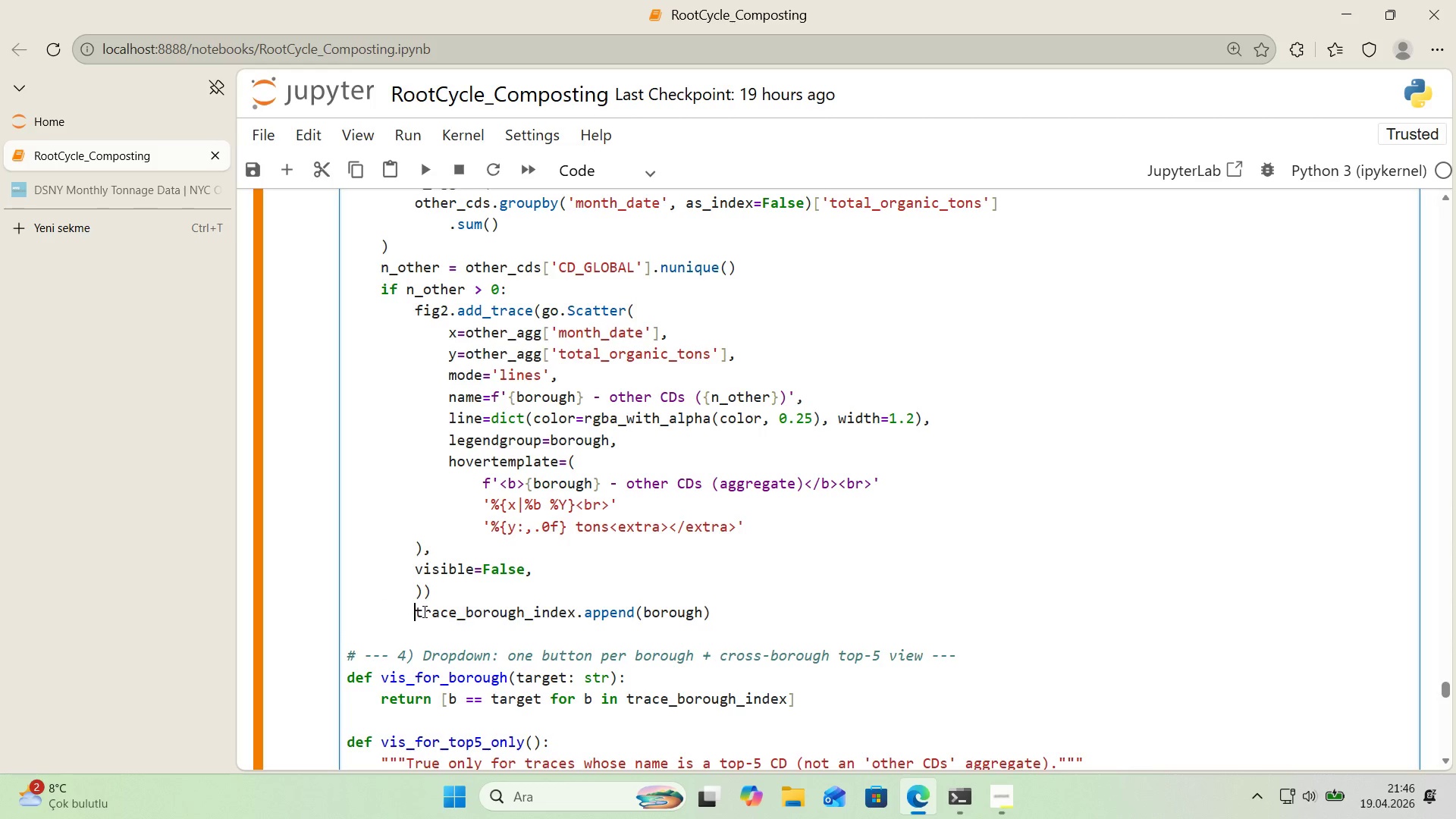 
left_click([413, 547])
 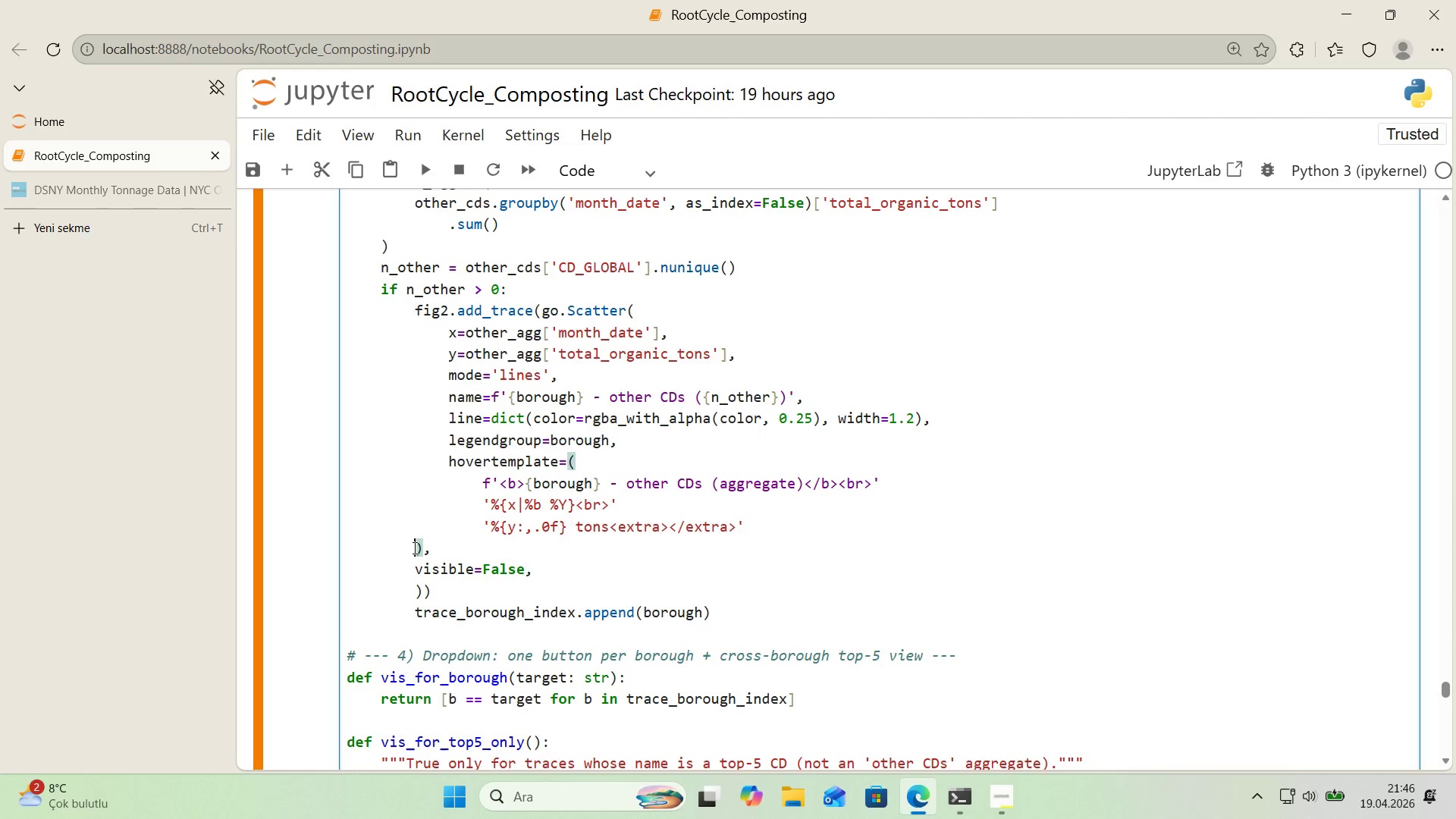 
key(Tab)
 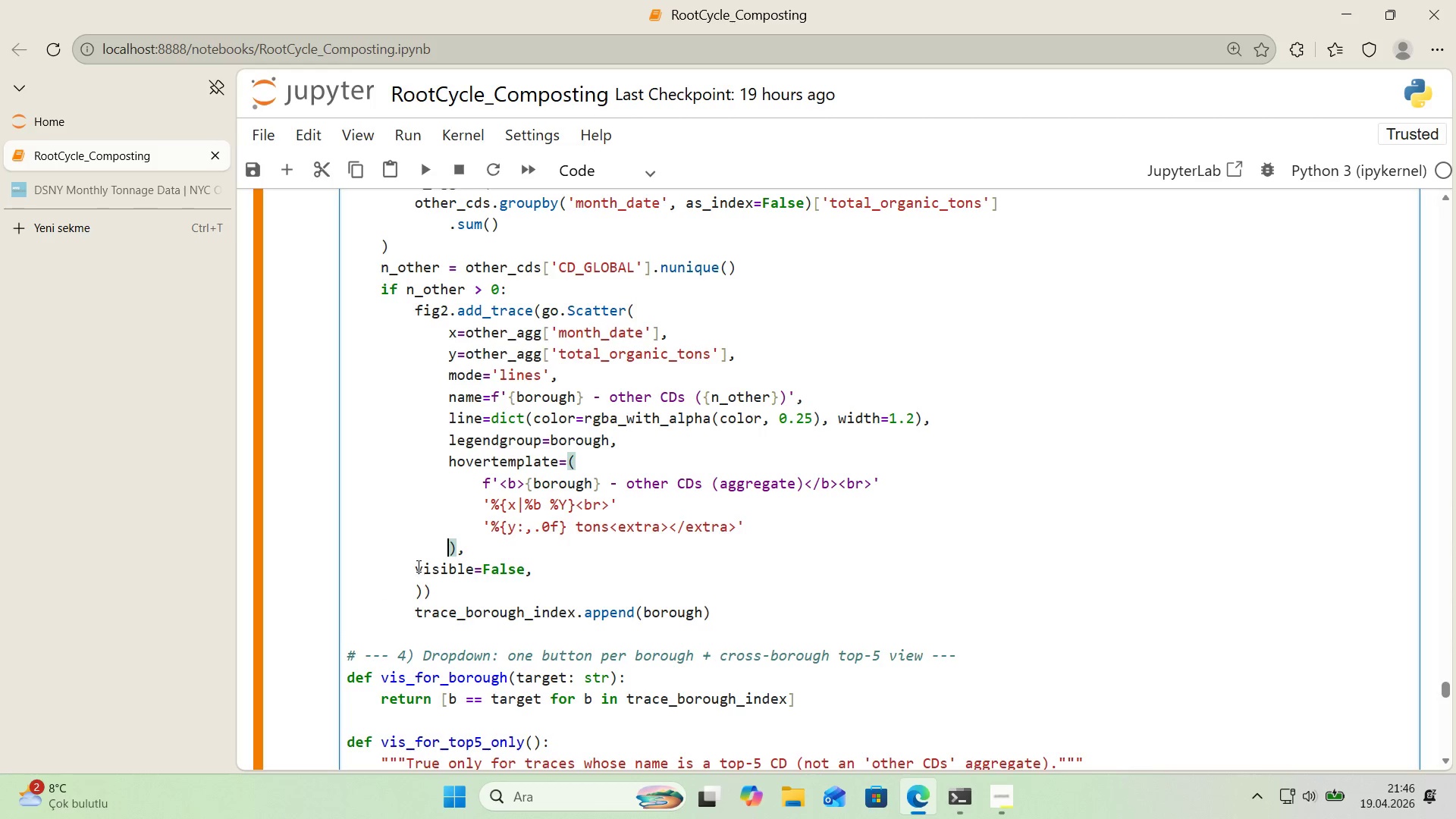 
left_click([416, 566])
 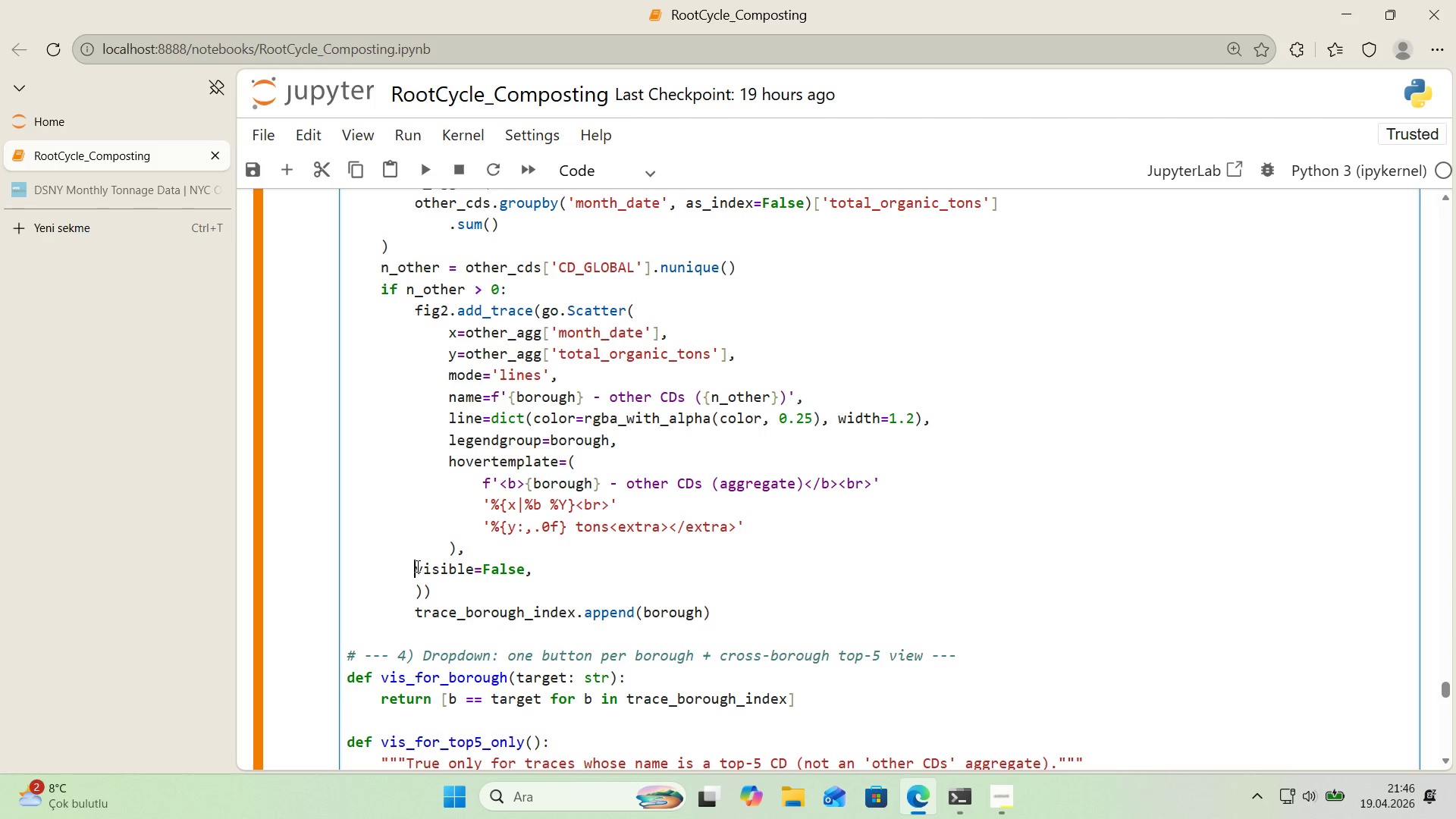 
key(Tab)
 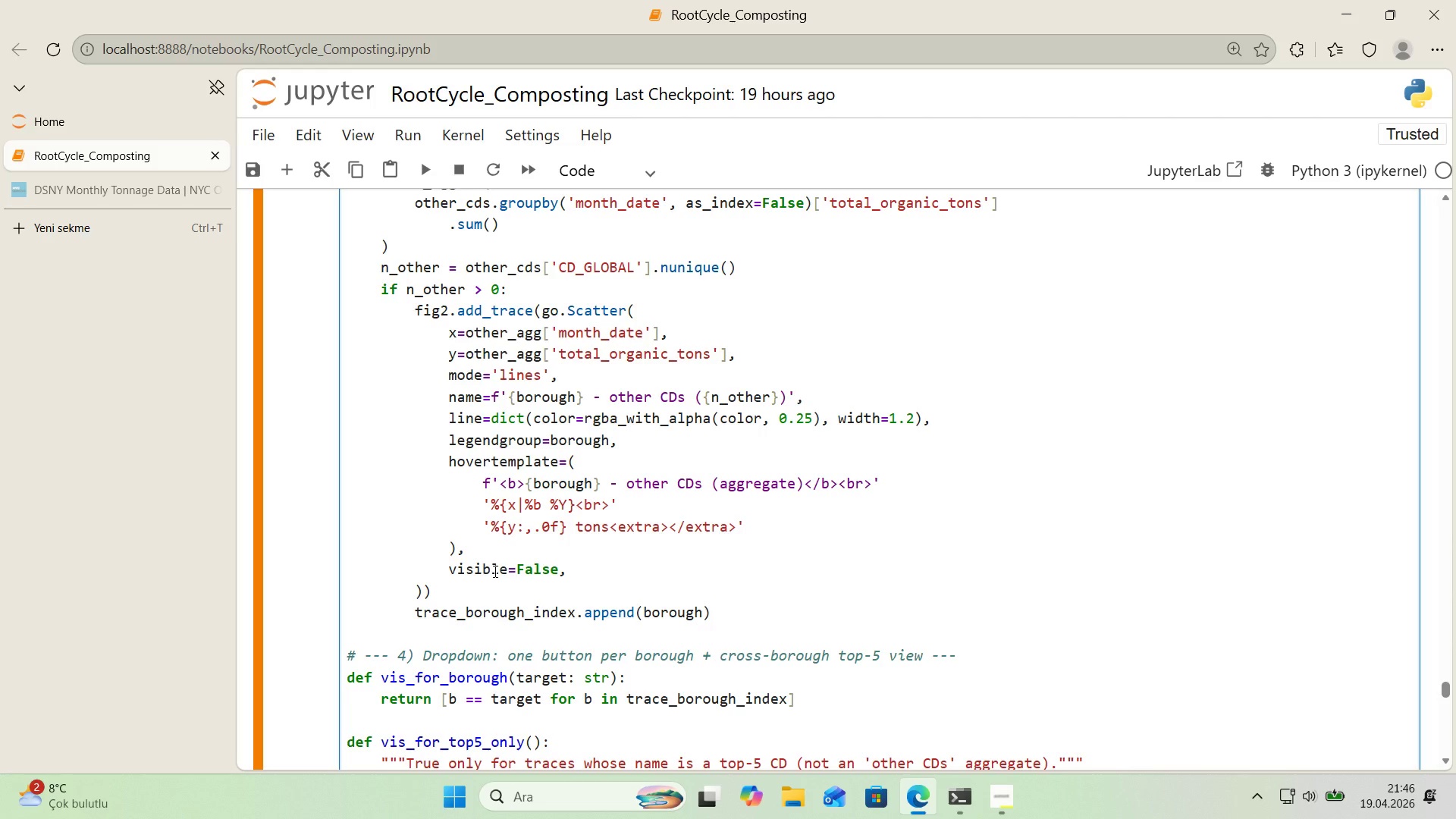 
scroll: coordinate [497, 570], scroll_direction: none, amount: 0.0
 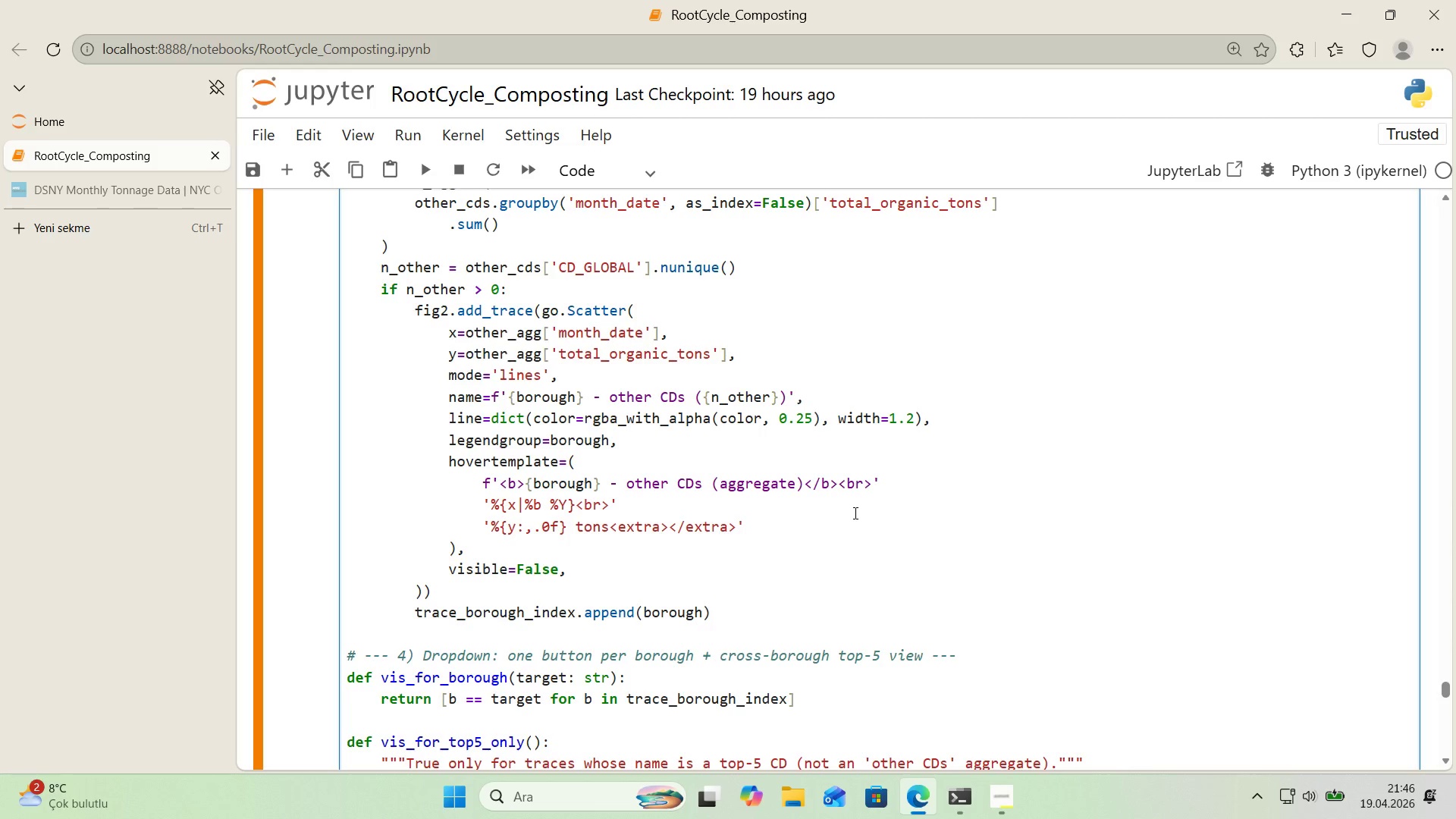 
wait(17.66)
 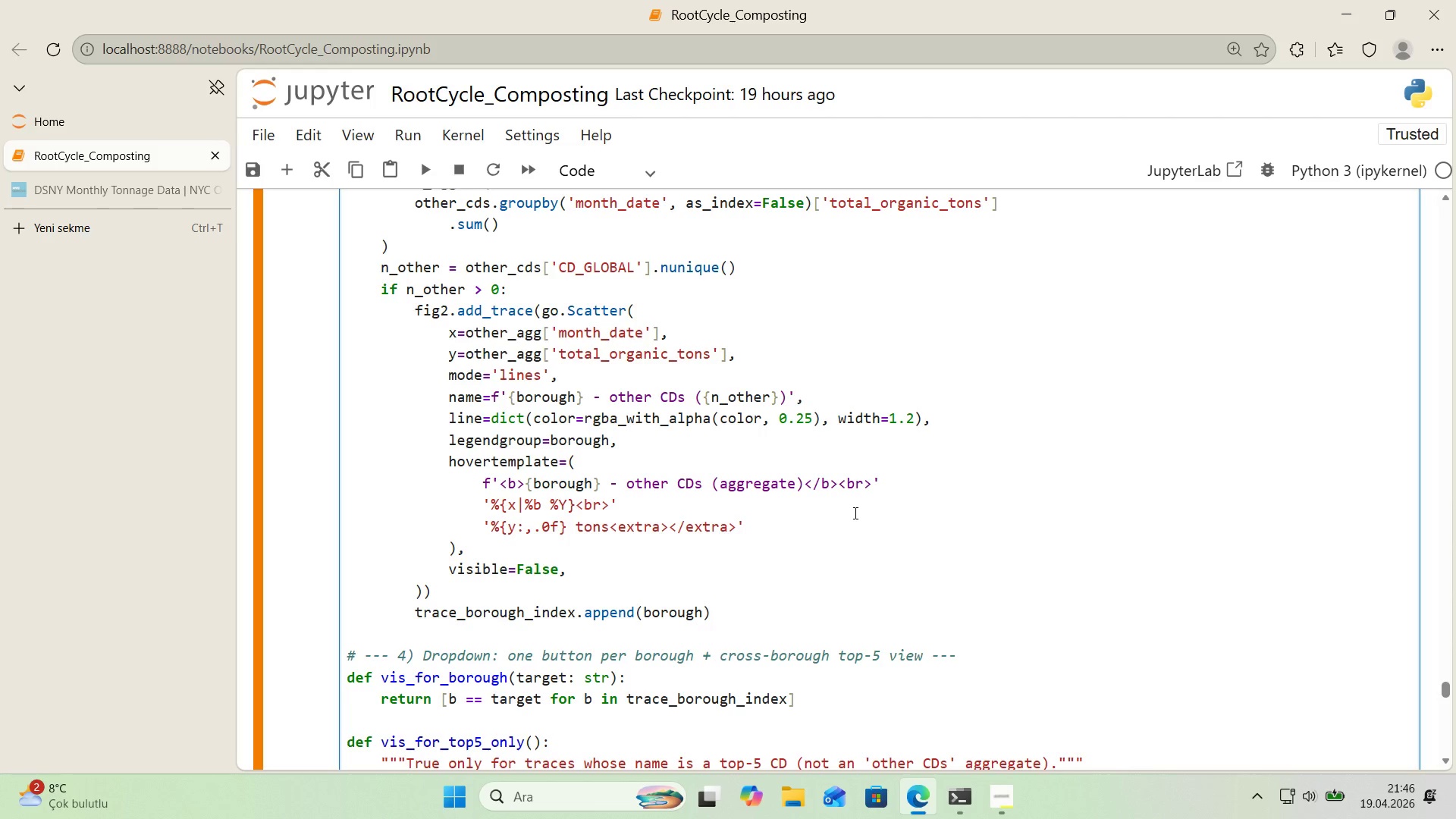 
left_click([455, 130])
 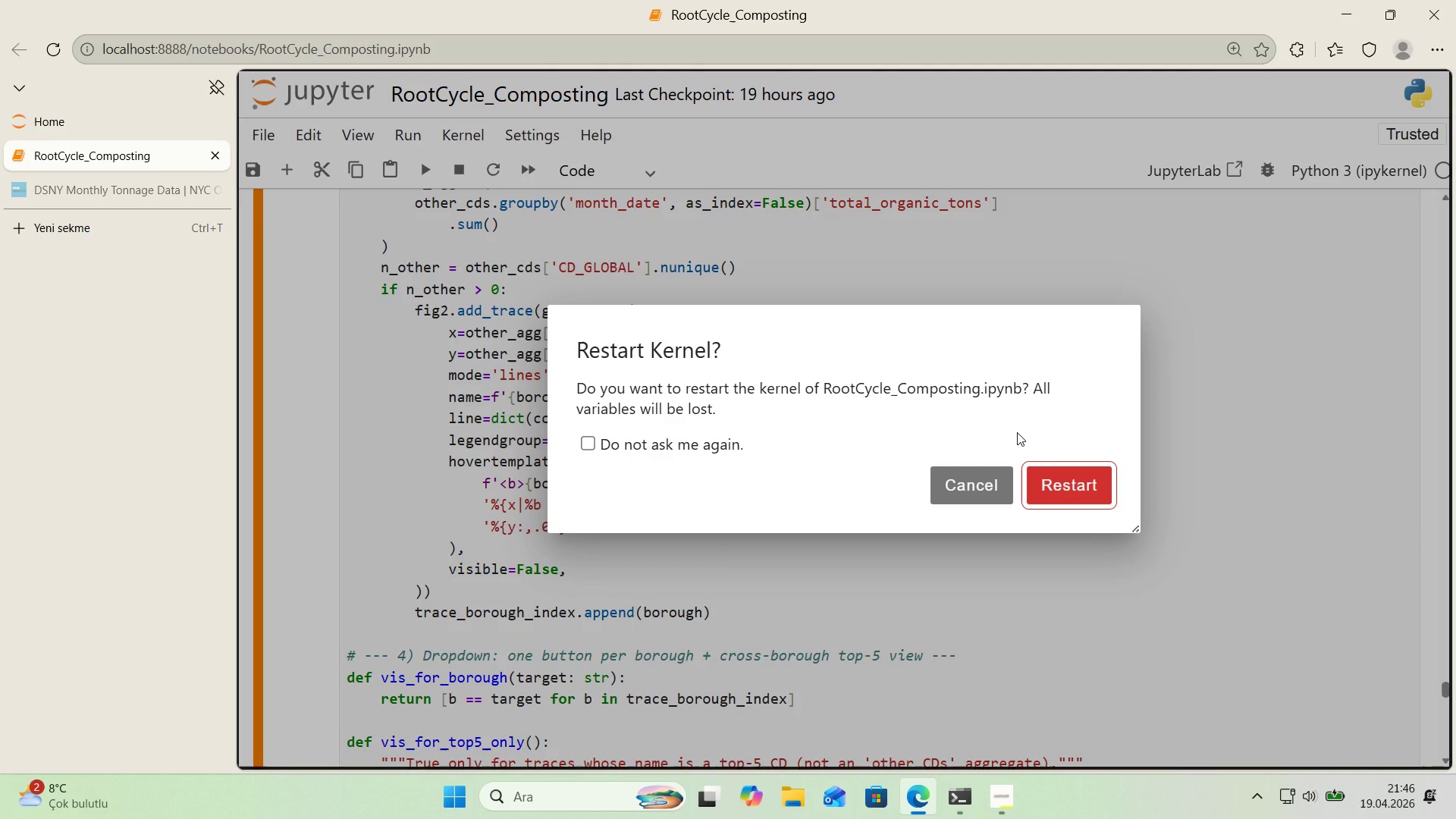 
left_click([1062, 473])
 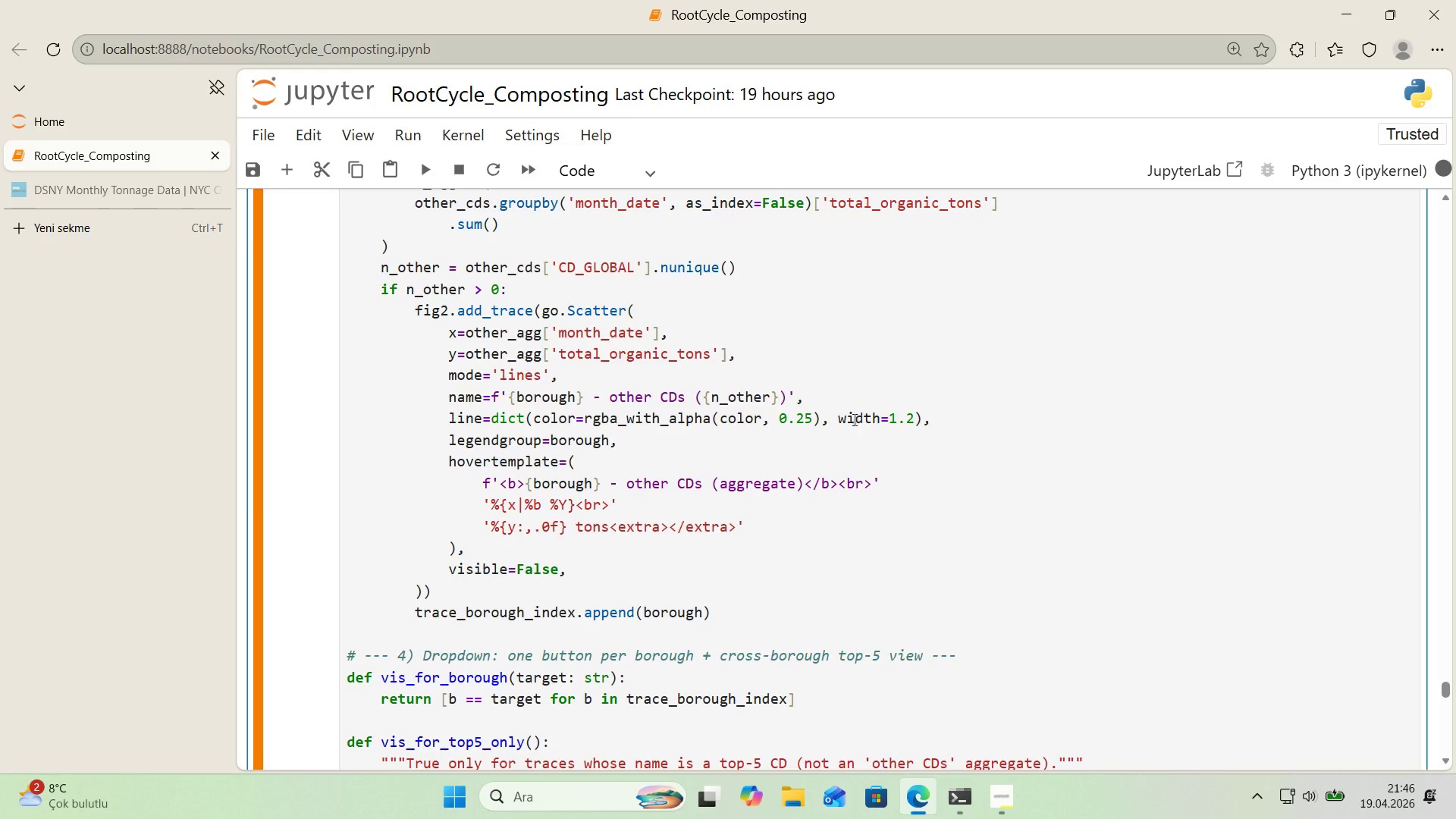 
scroll: coordinate [849, 419], scroll_direction: down, amount: 2.0
 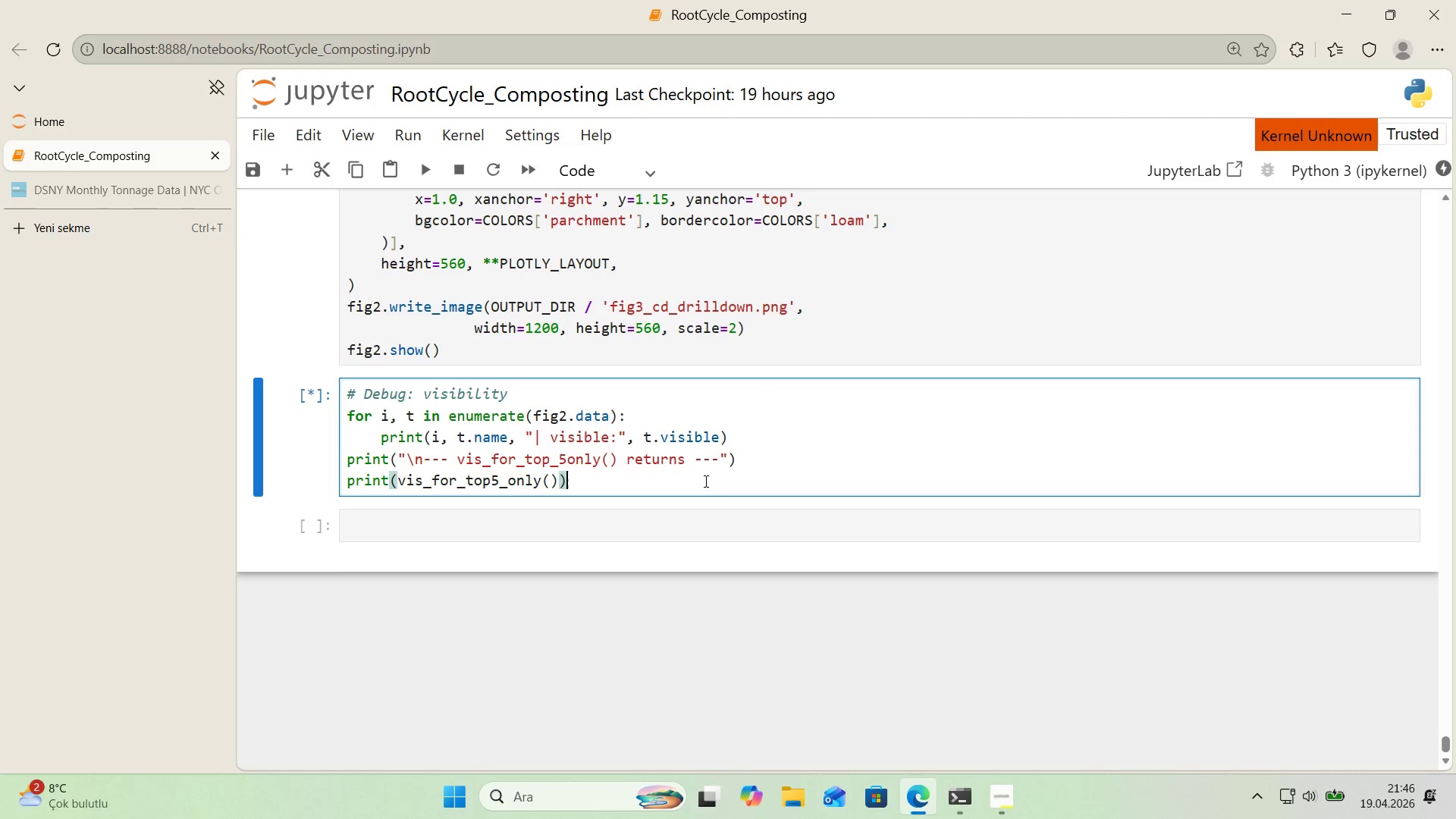 
double_click([848, 533])
 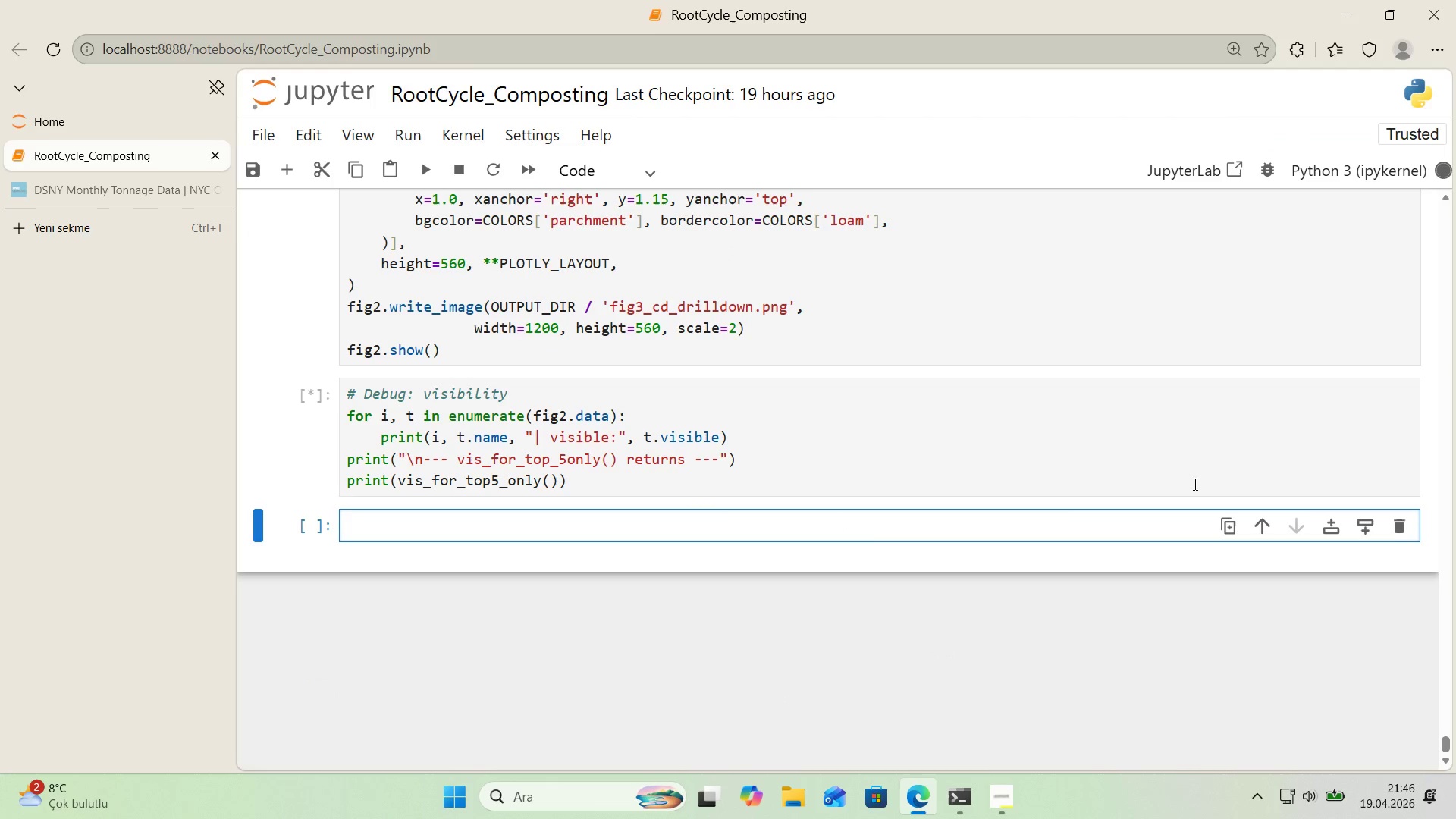 
left_click([1398, 522])
 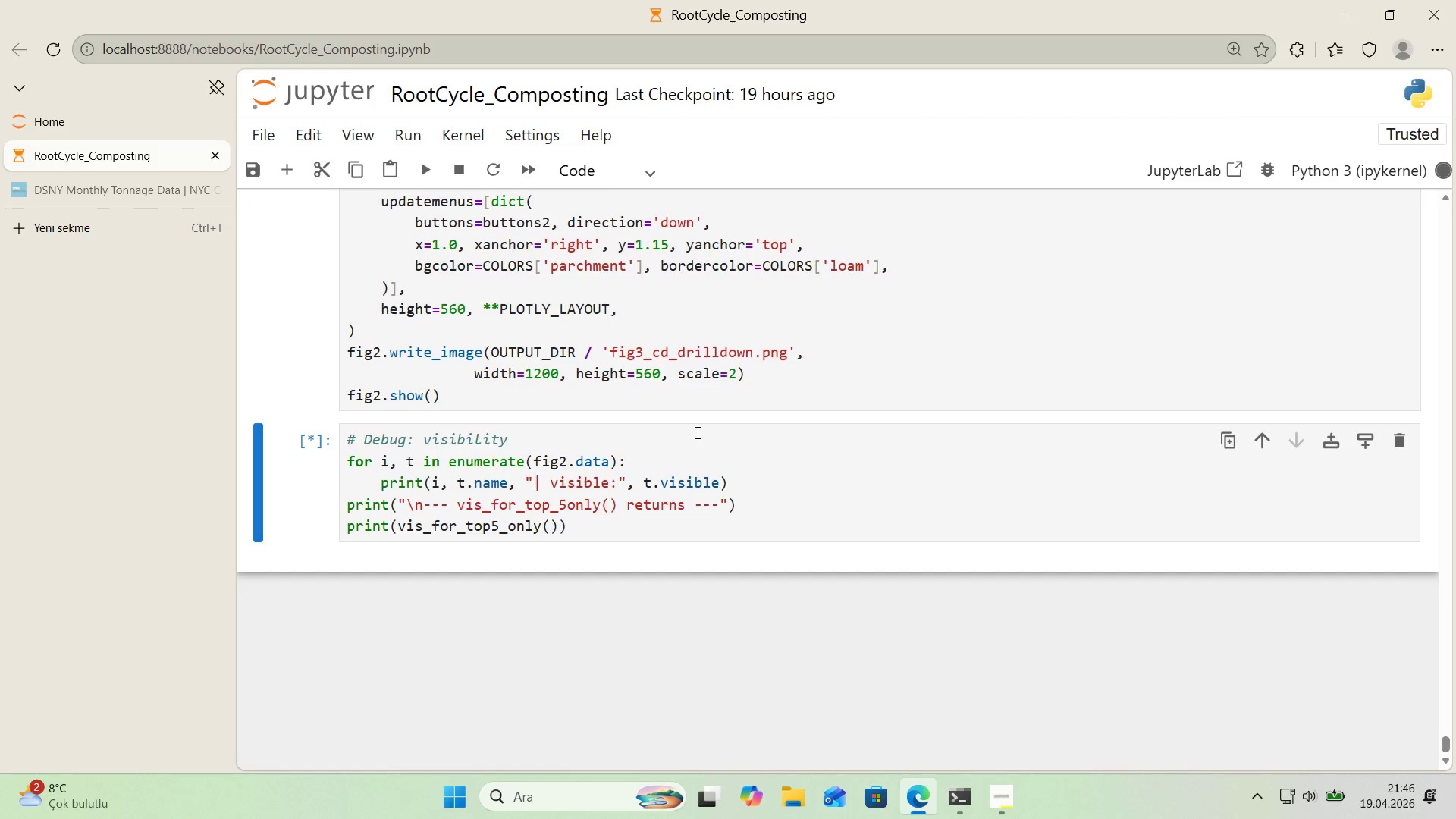 
scroll: coordinate [696, 432], scroll_direction: up, amount: 2.0
 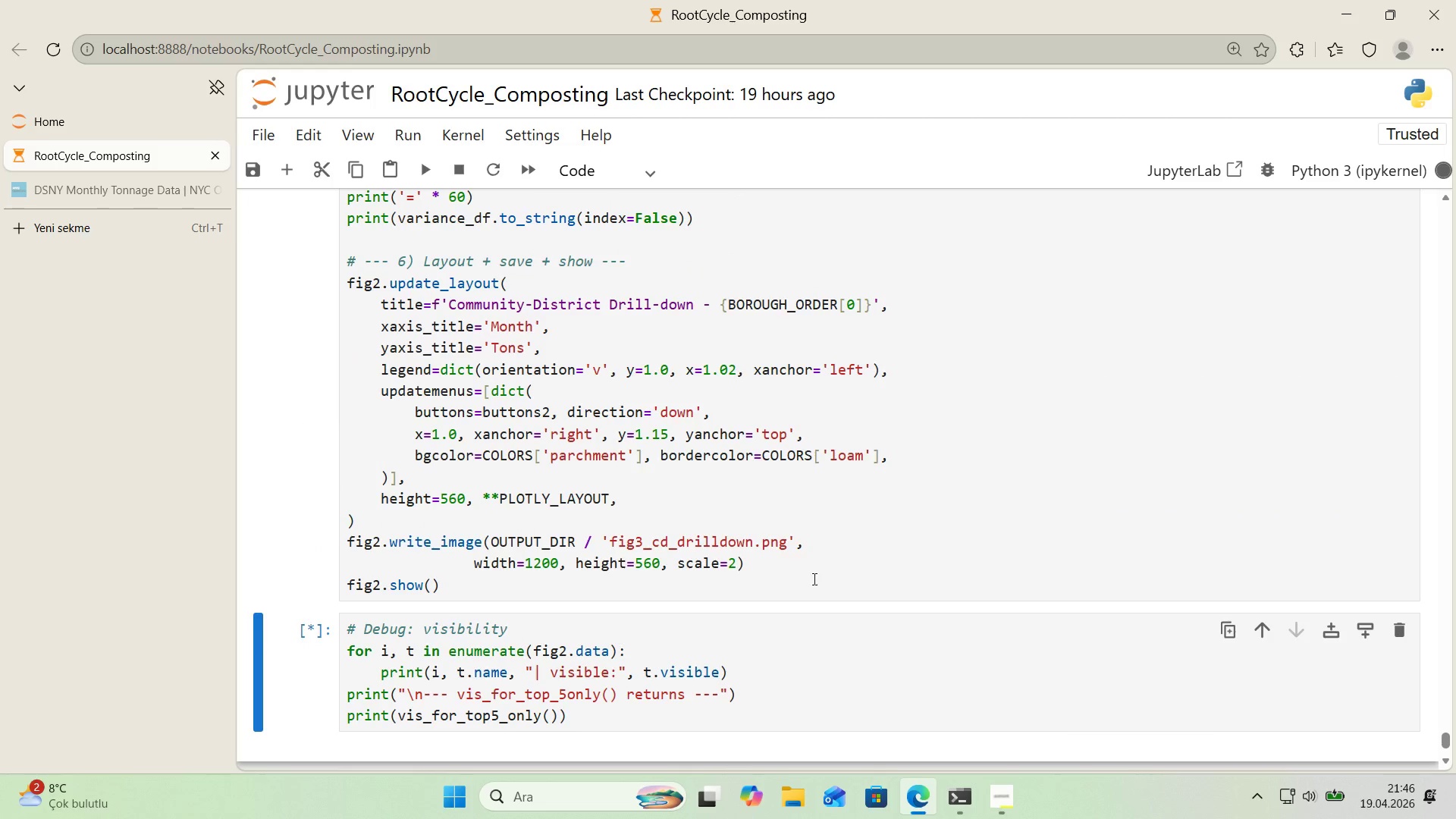 
left_click([814, 579])
 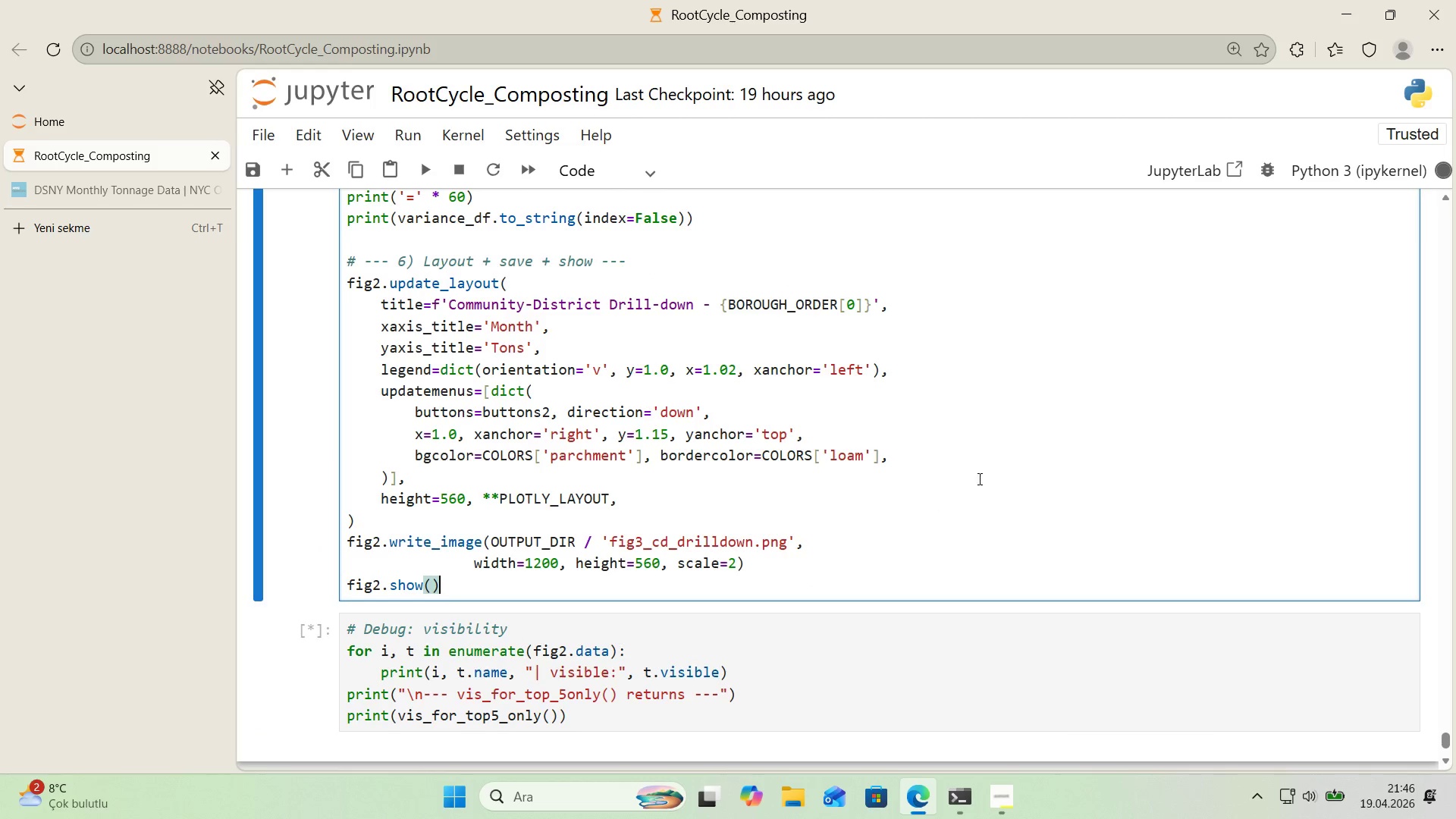 
scroll: coordinate [987, 472], scroll_direction: down, amount: 1.0
 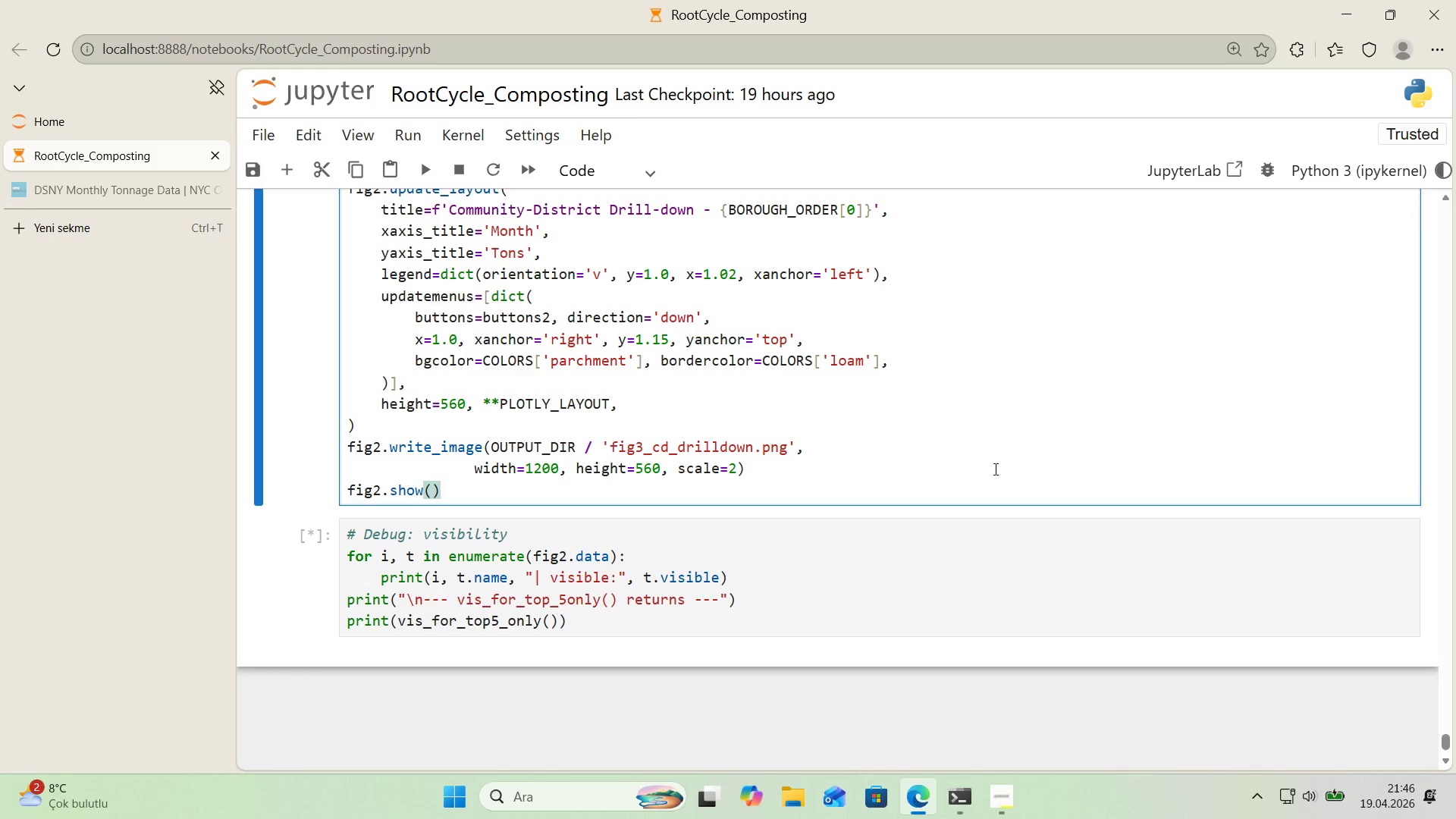 
wait(16.74)
 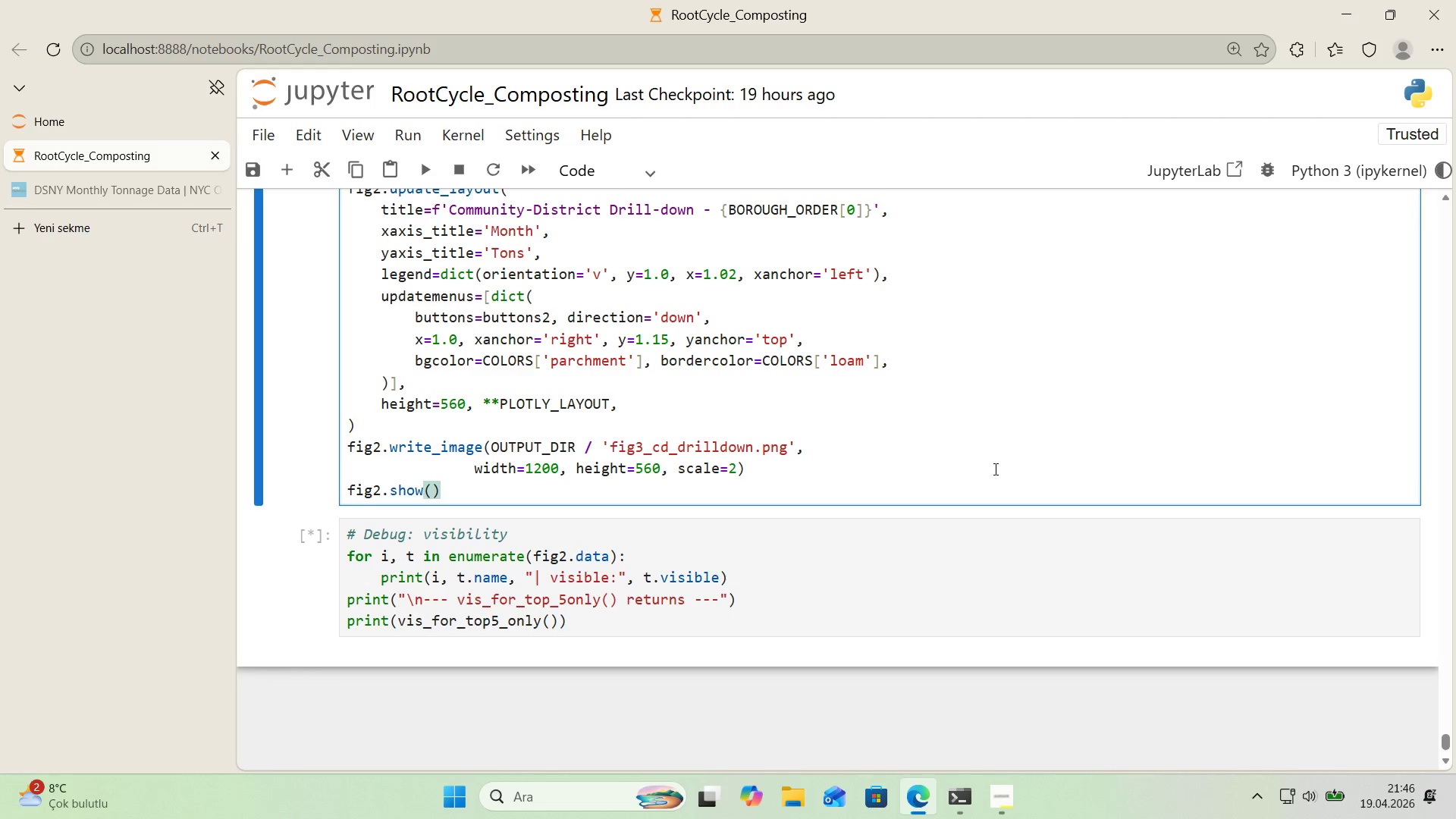 
scroll: coordinate [985, 463], scroll_direction: down, amount: 6.0
 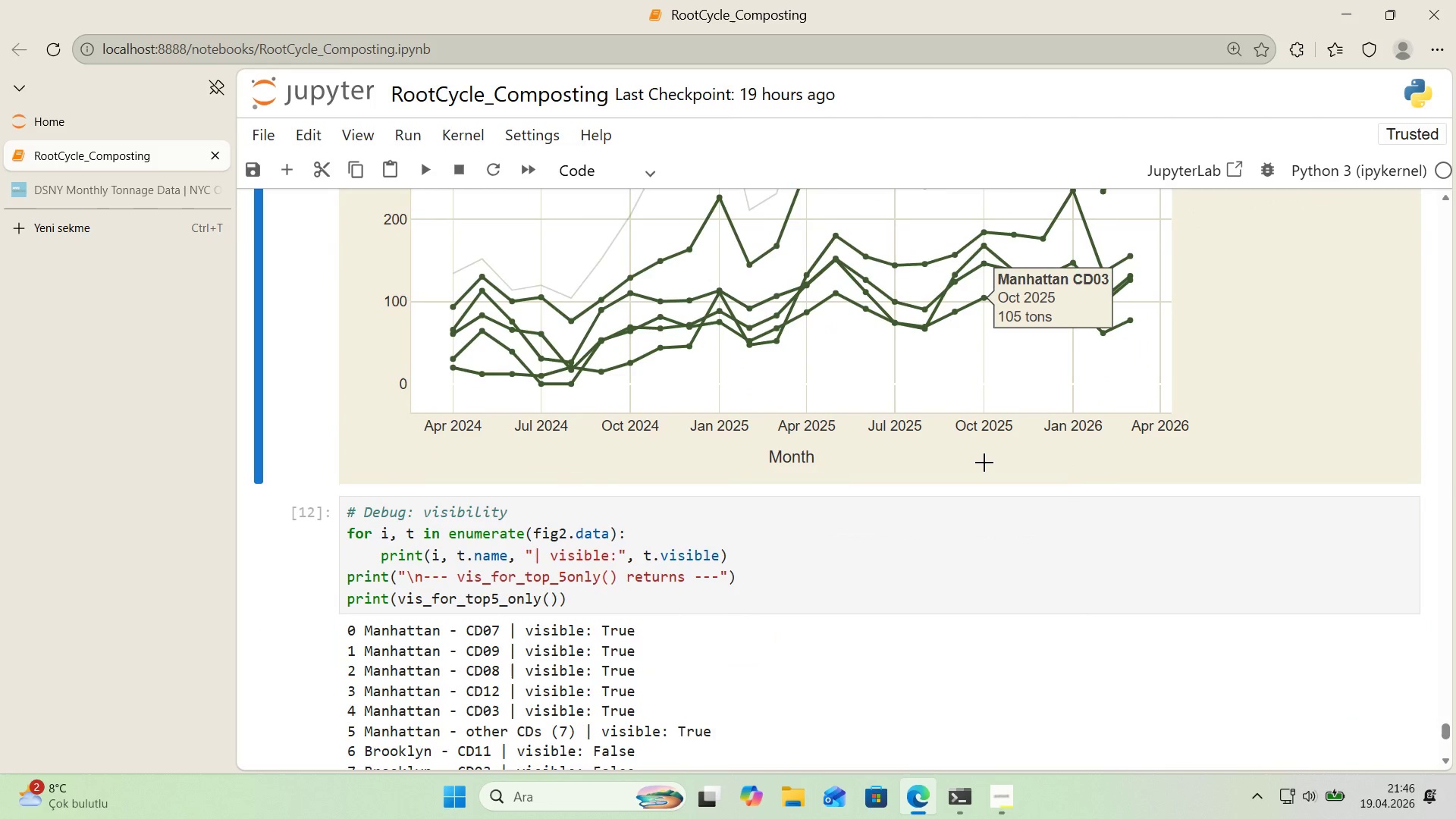 
left_click([952, 532])
 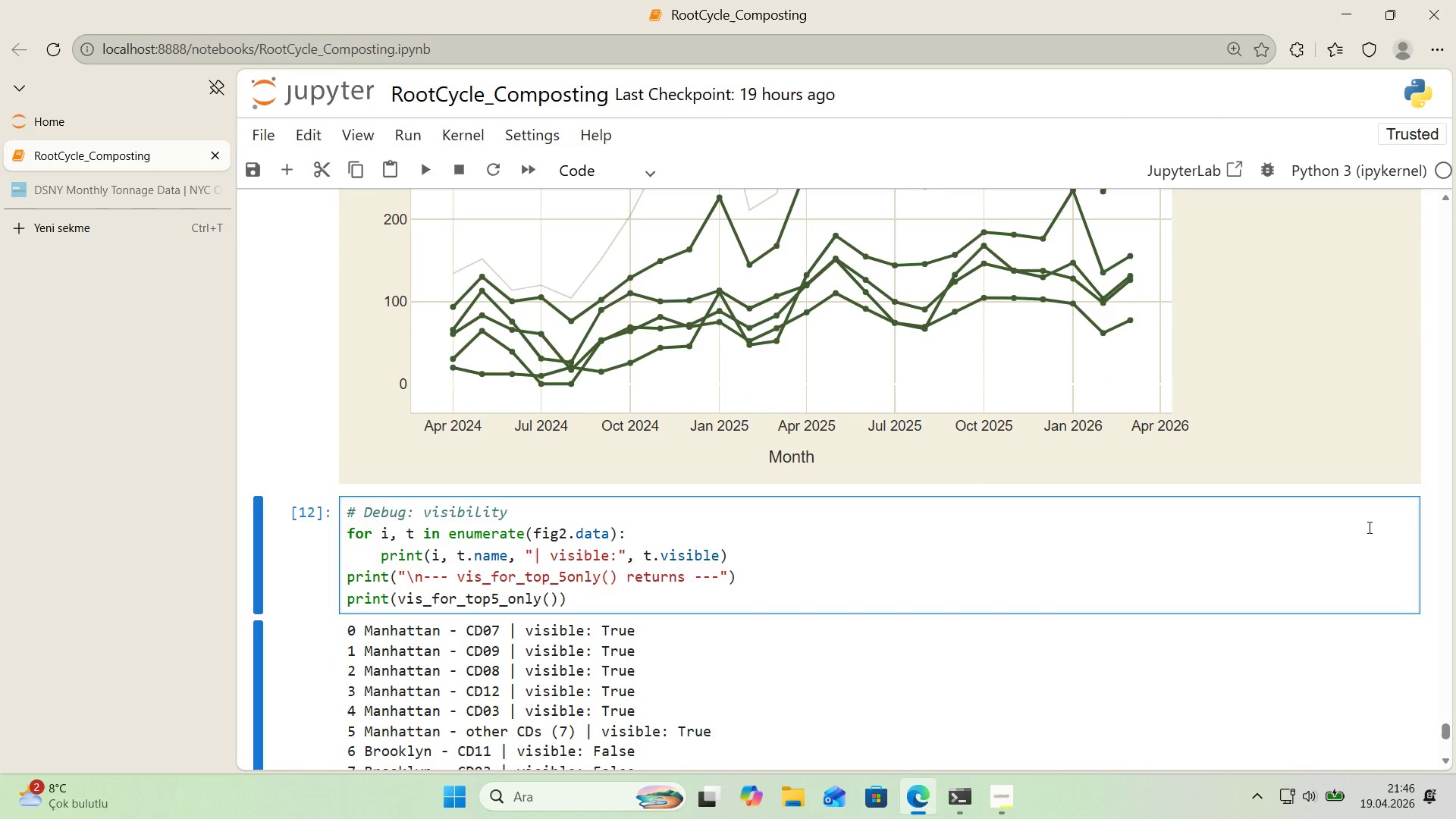 
scroll: coordinate [1158, 499], scroll_direction: up, amount: 5.0
 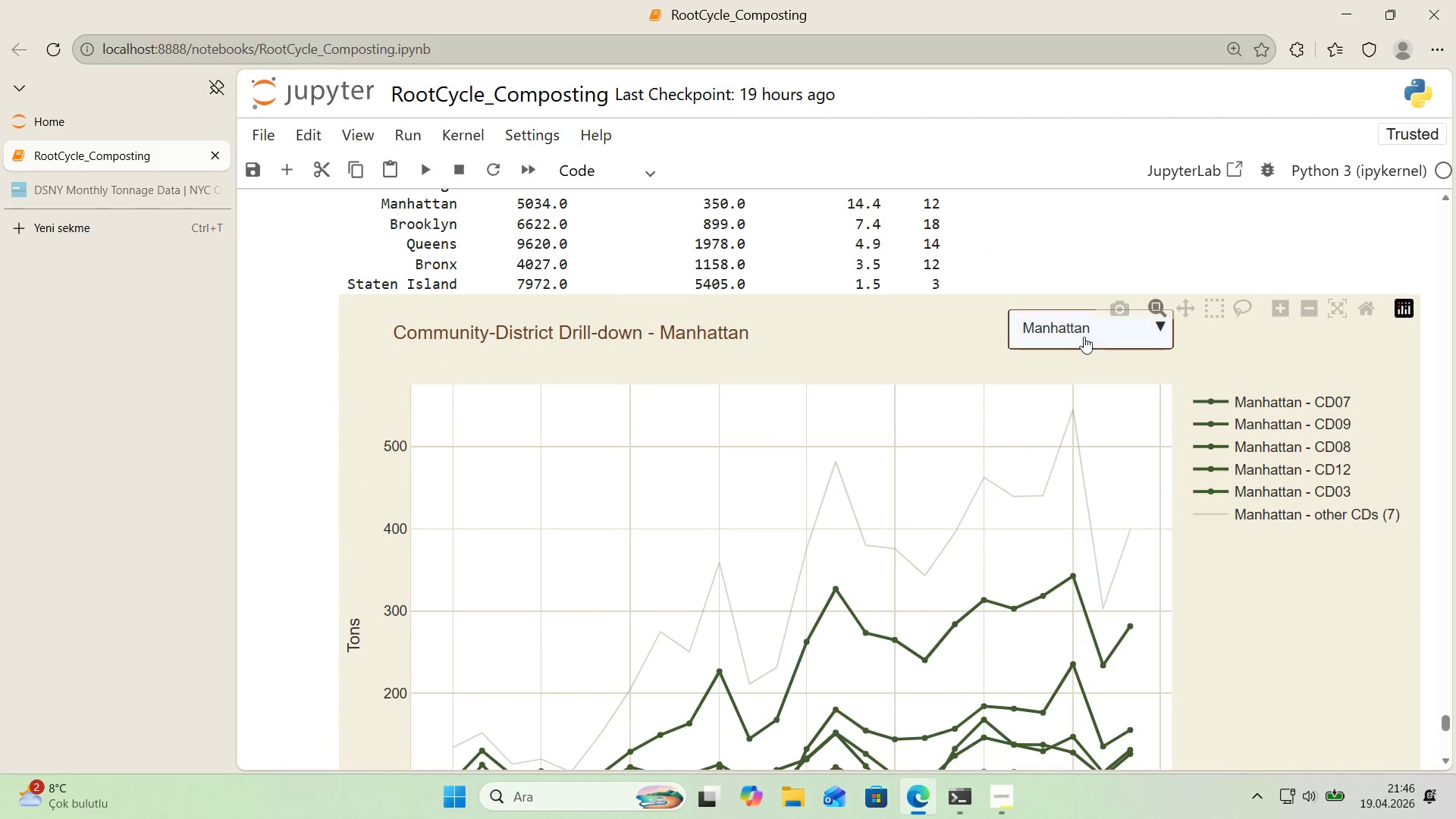 
left_click([1086, 333])
 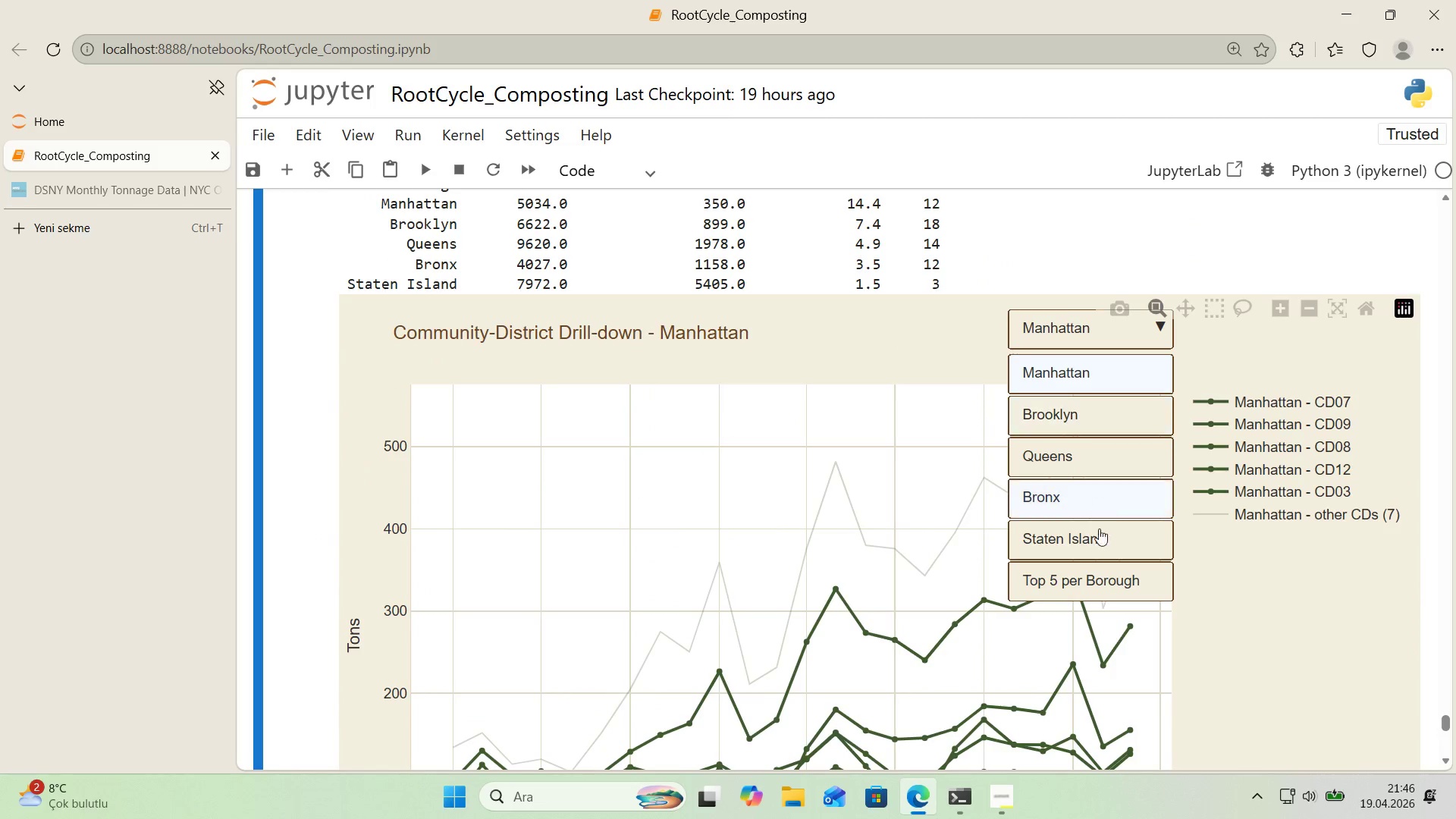 
left_click([1086, 585])
 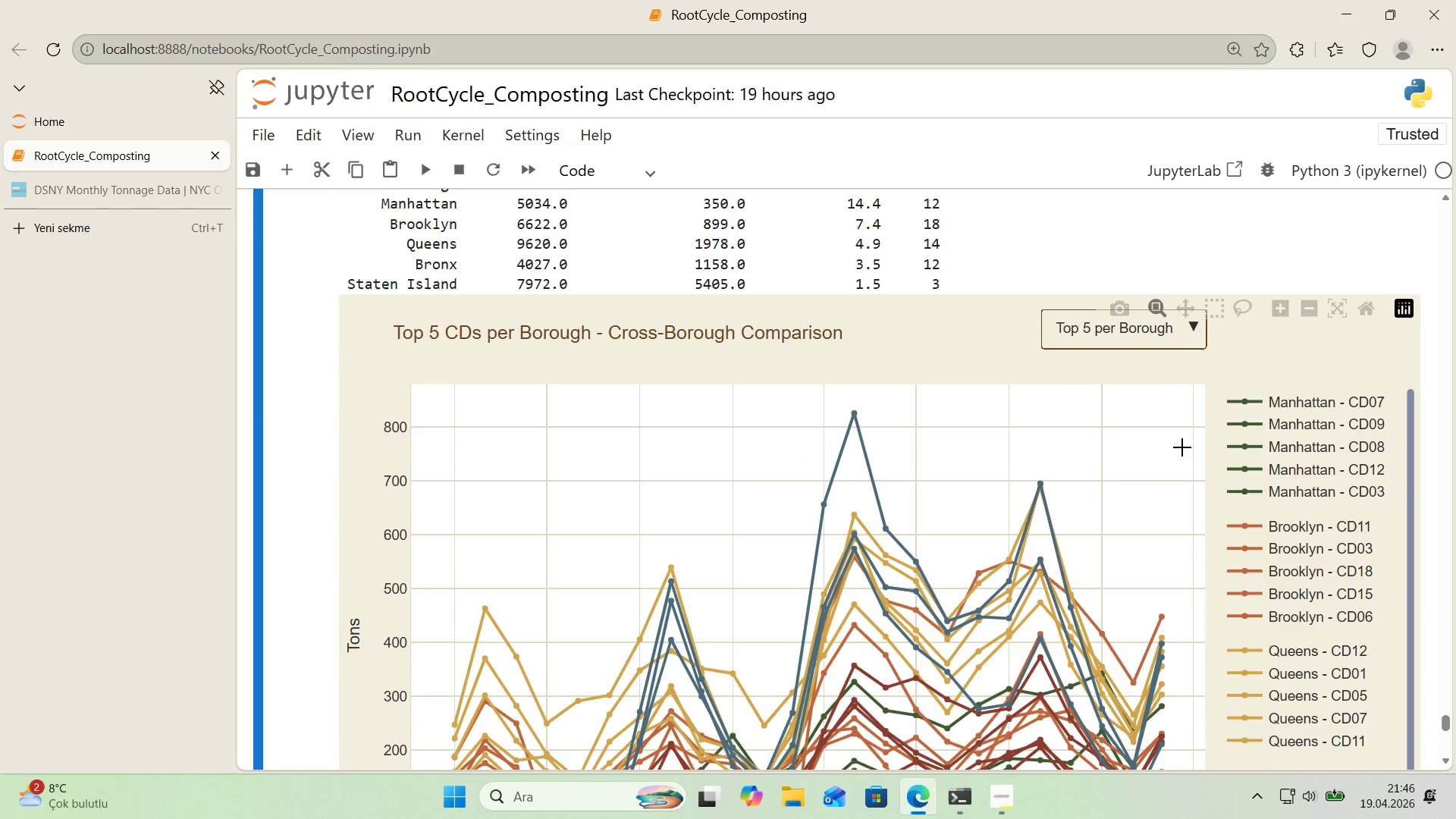 
scroll: coordinate [1182, 447], scroll_direction: down, amount: 1.0
 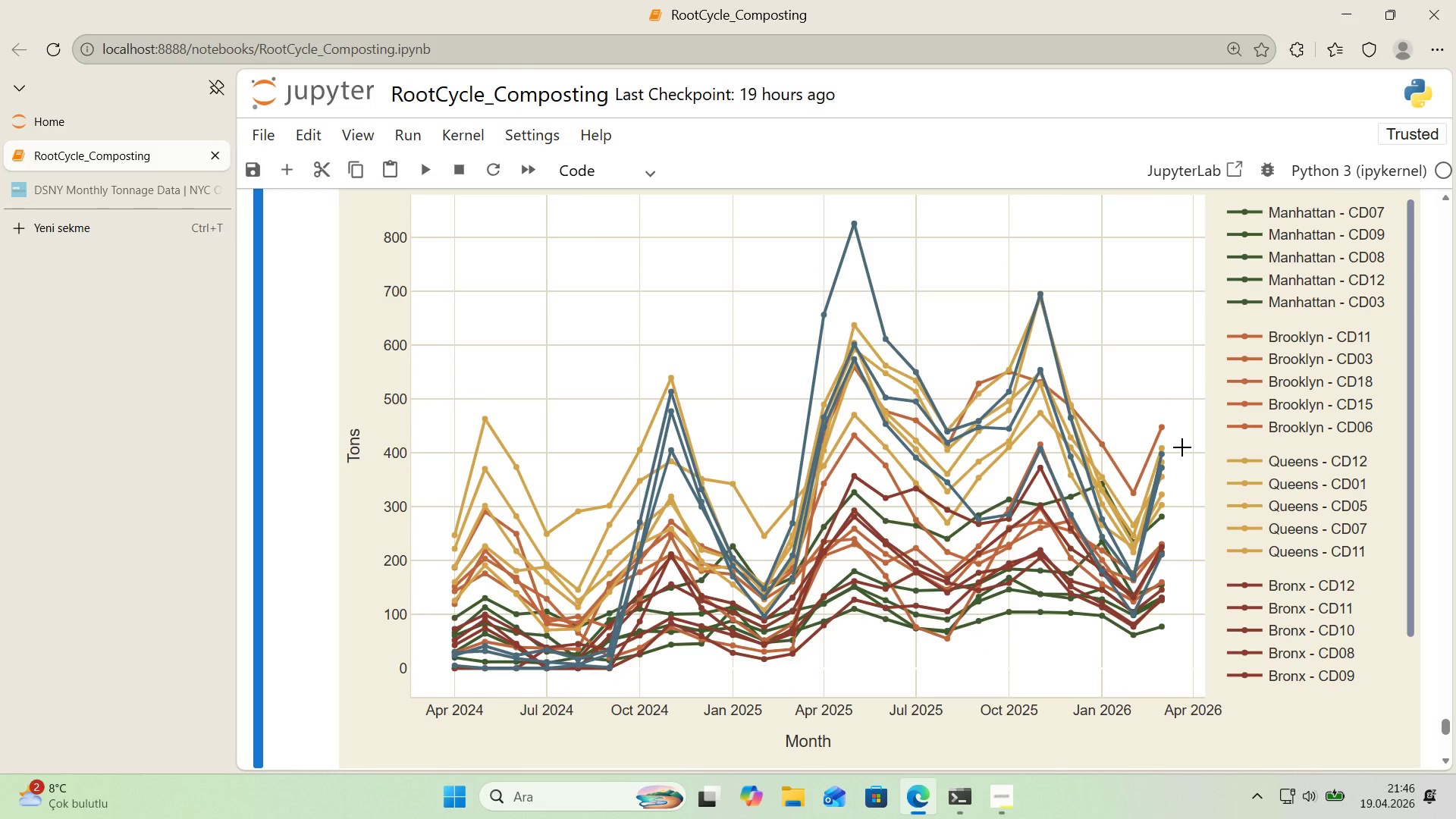 
scroll: coordinate [1182, 447], scroll_direction: up, amount: 1.0
 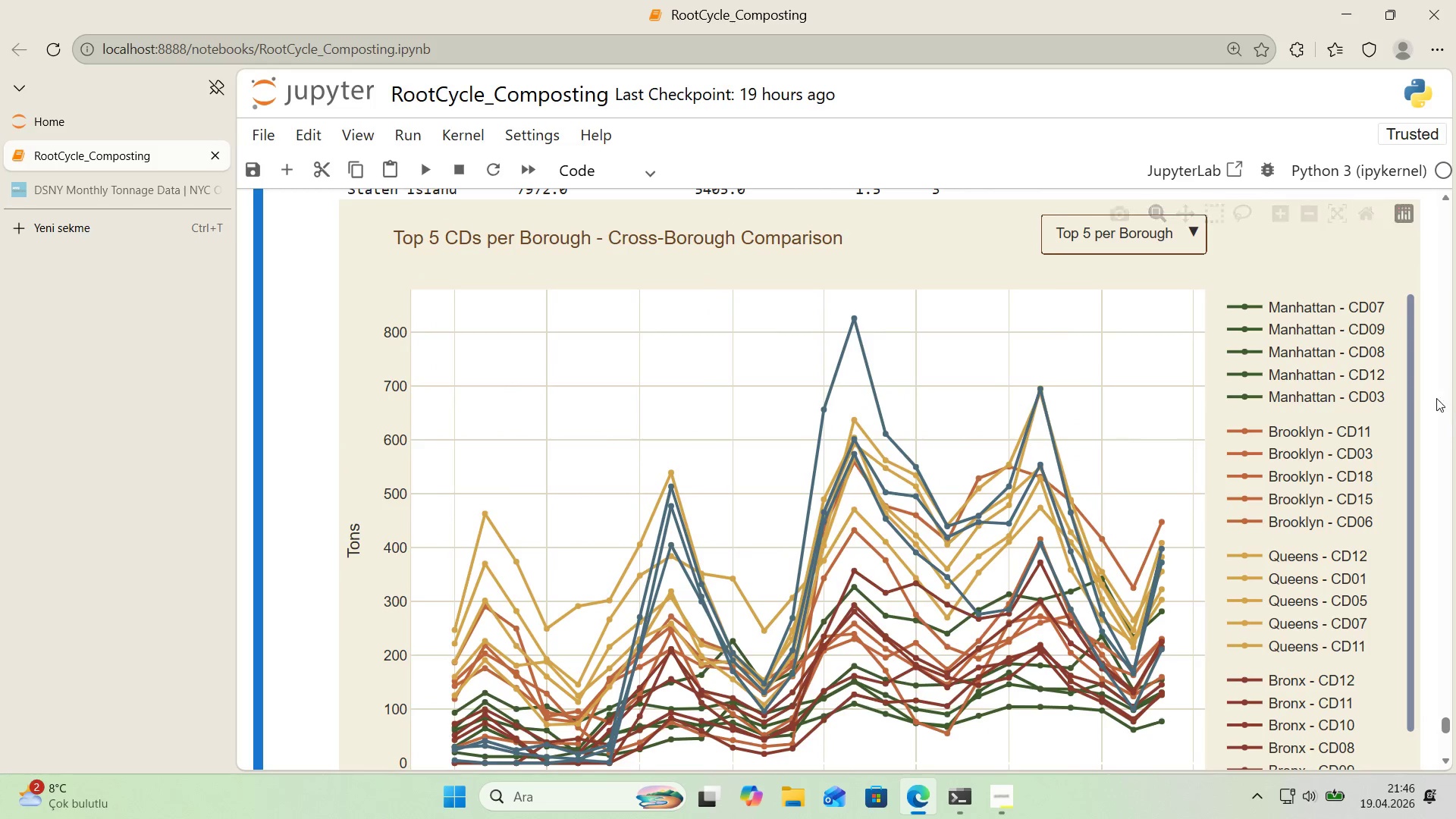 
left_click_drag(start_coordinate=[1407, 409], to_coordinate=[1412, 388])
 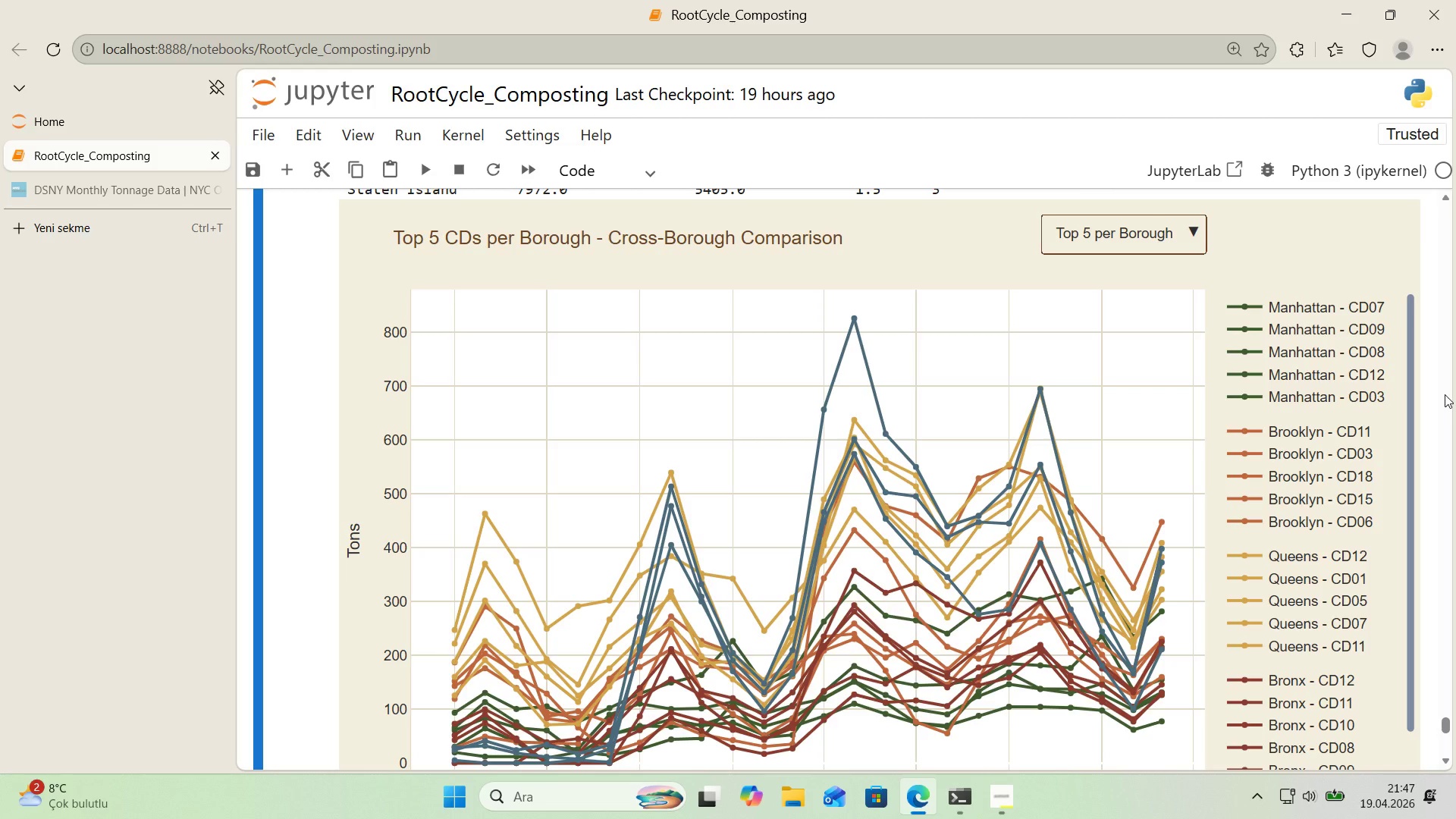 
wait(22.66)
 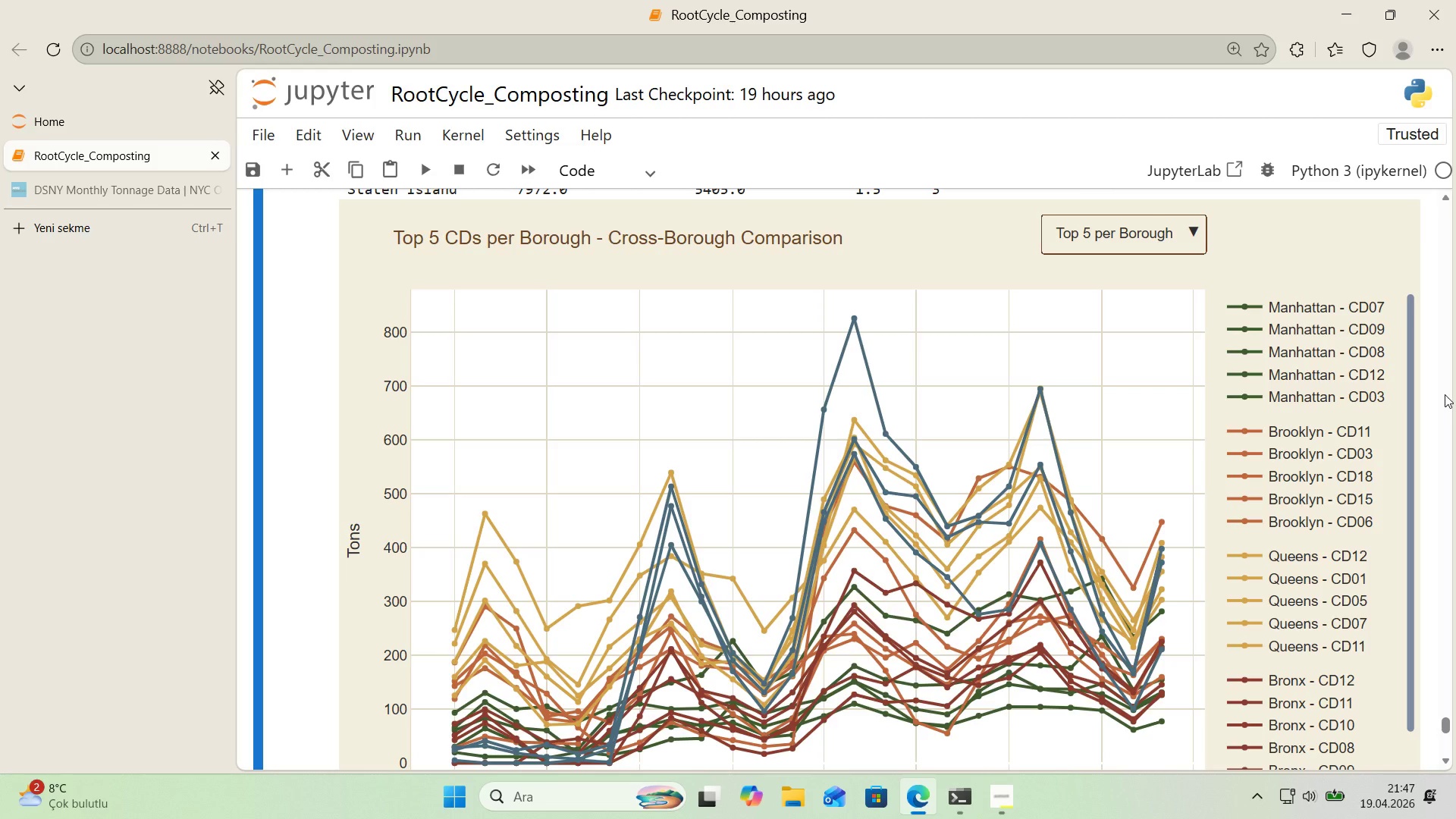 
left_click([1090, 249])
 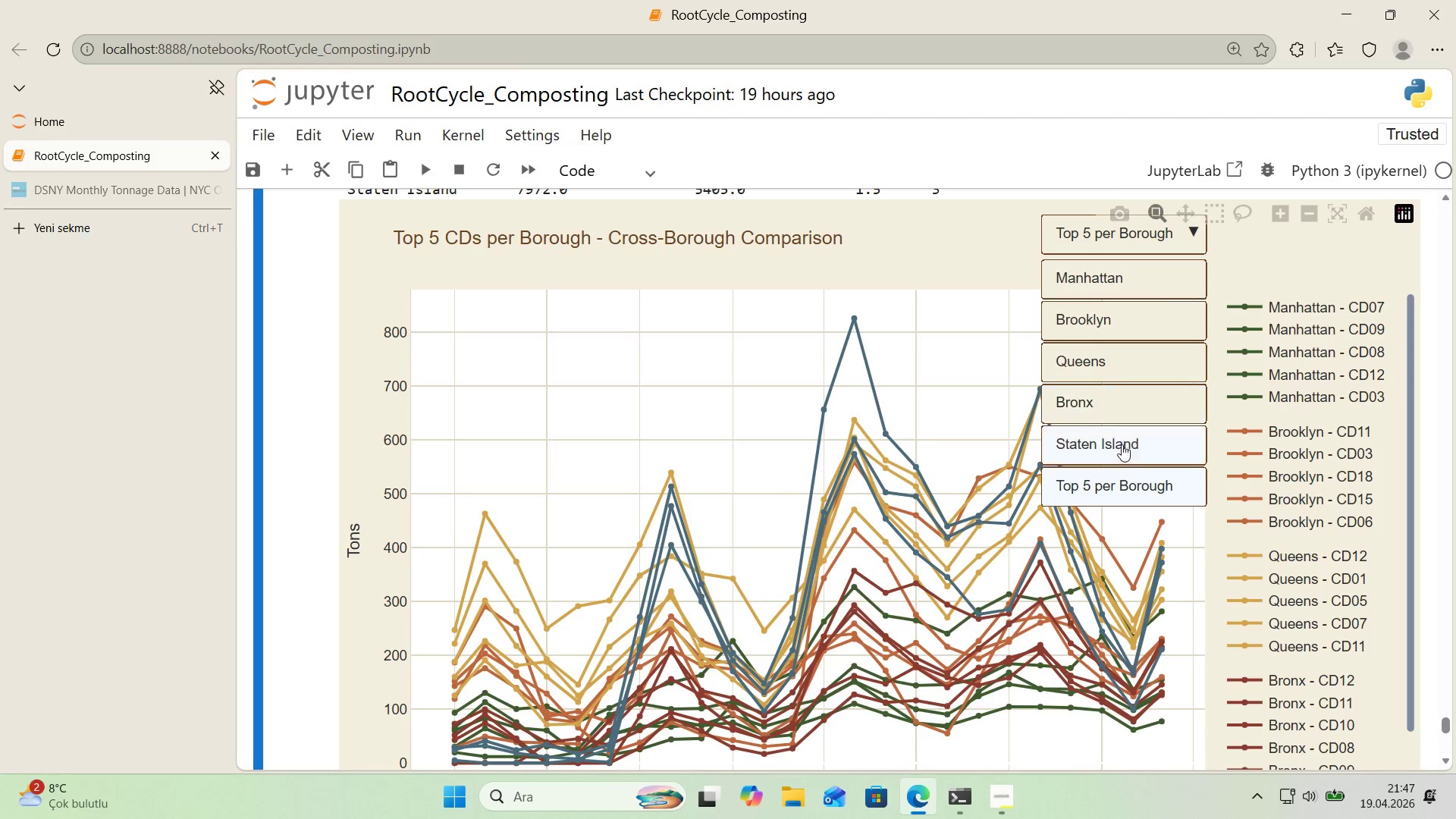 
left_click([1121, 447])
 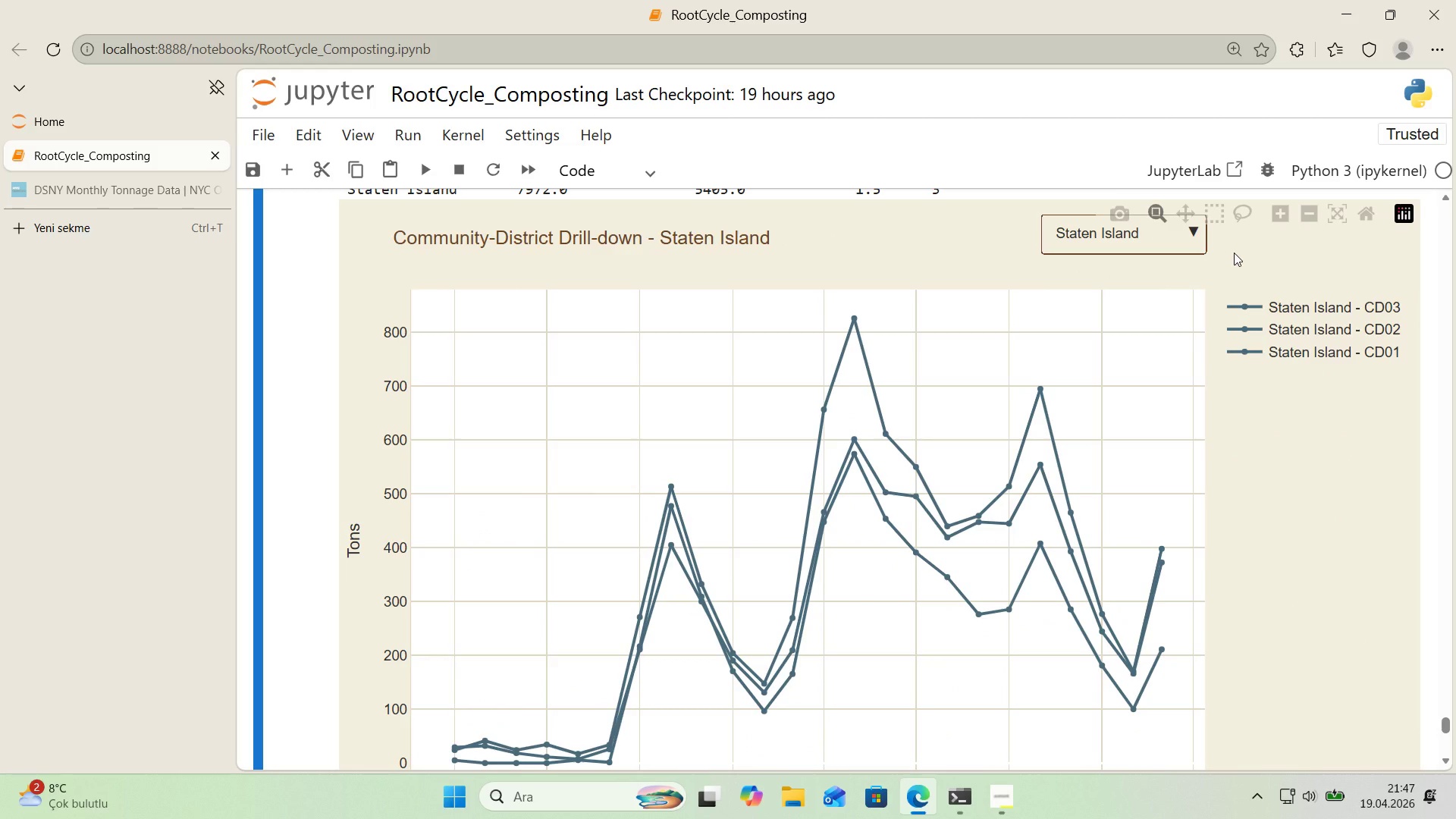 
wait(5.69)
 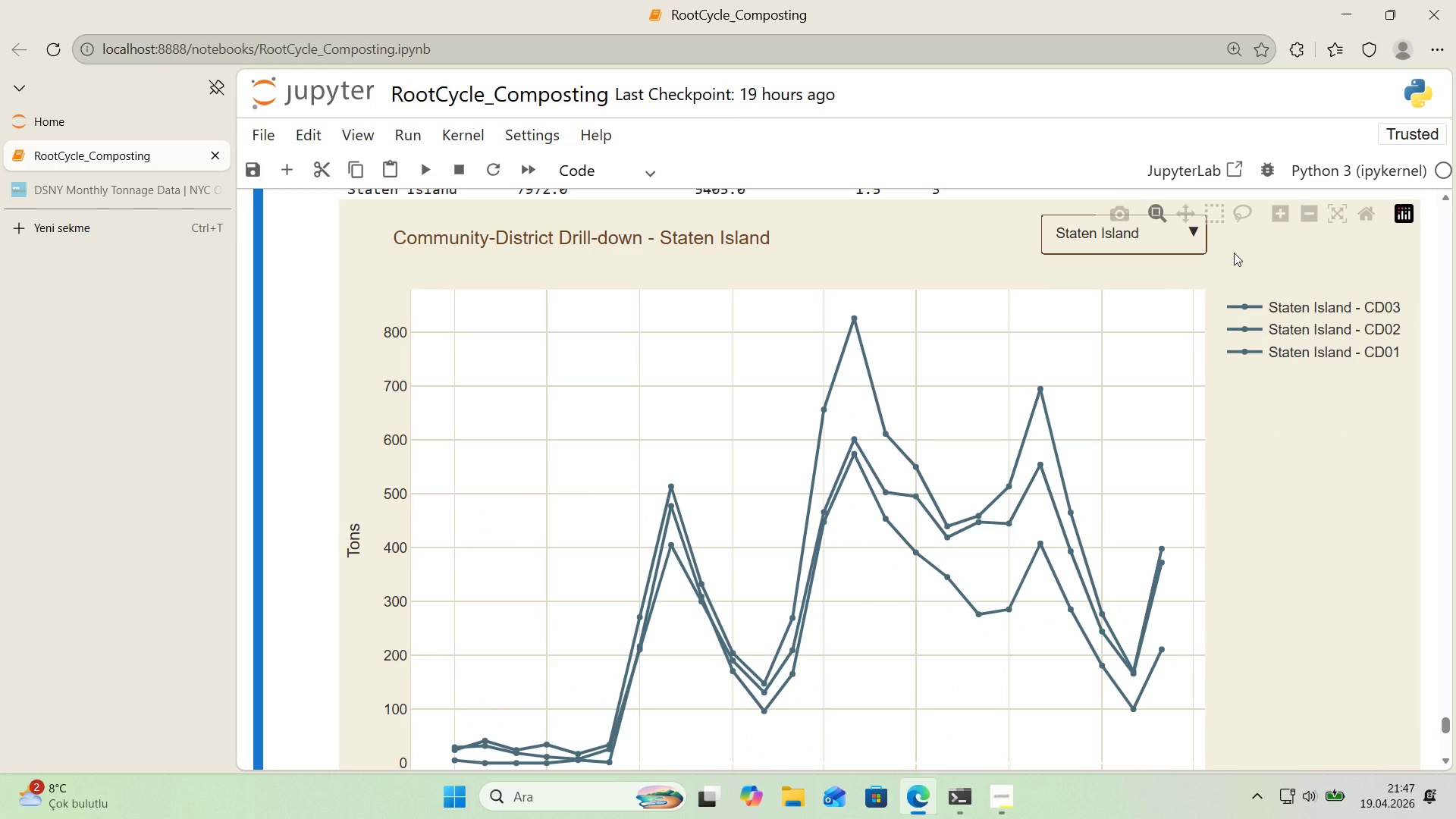 
scroll: coordinate [1244, 253], scroll_direction: down, amount: 2.0
 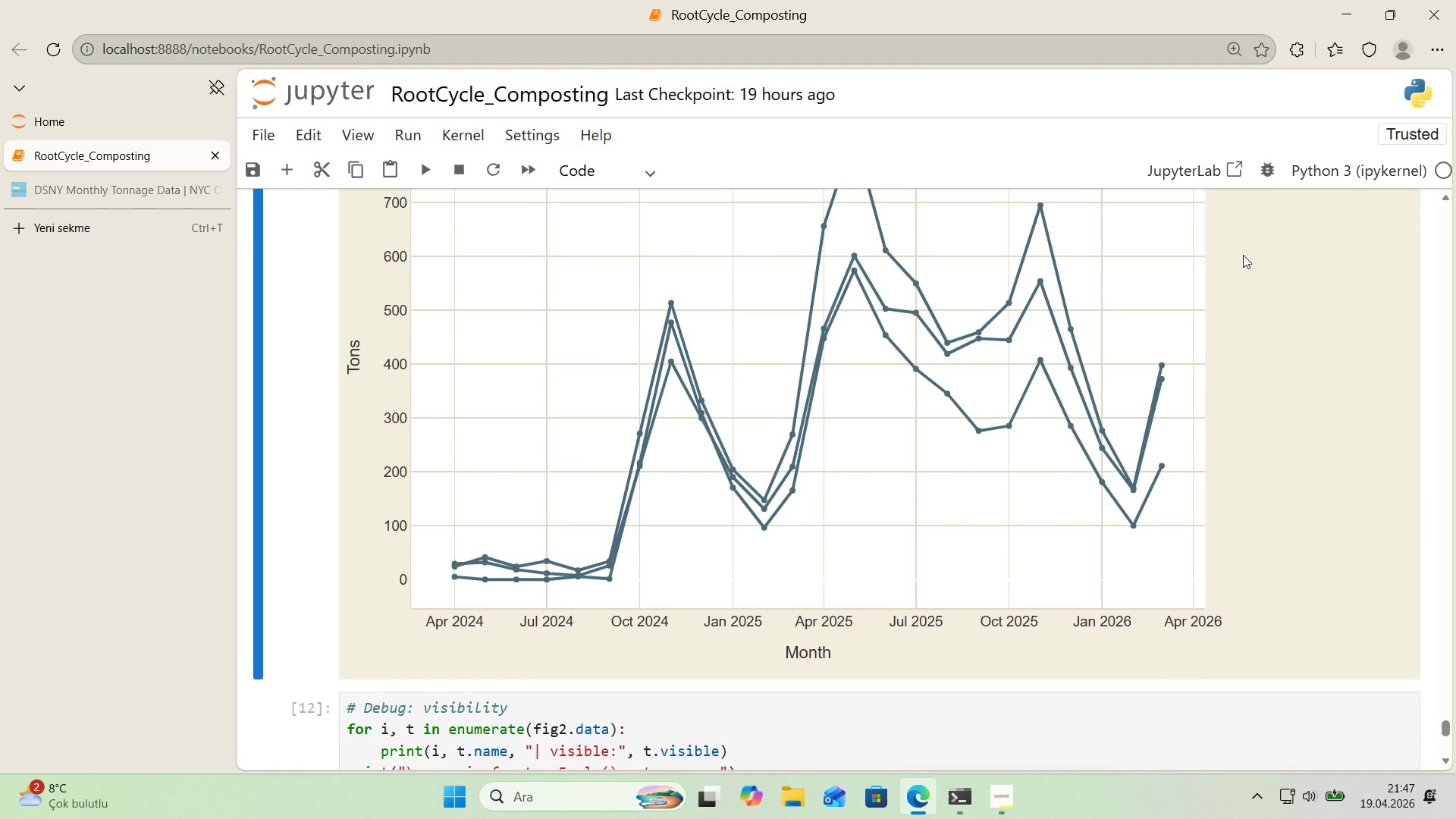 
scroll: coordinate [1243, 255], scroll_direction: up, amount: 2.0
 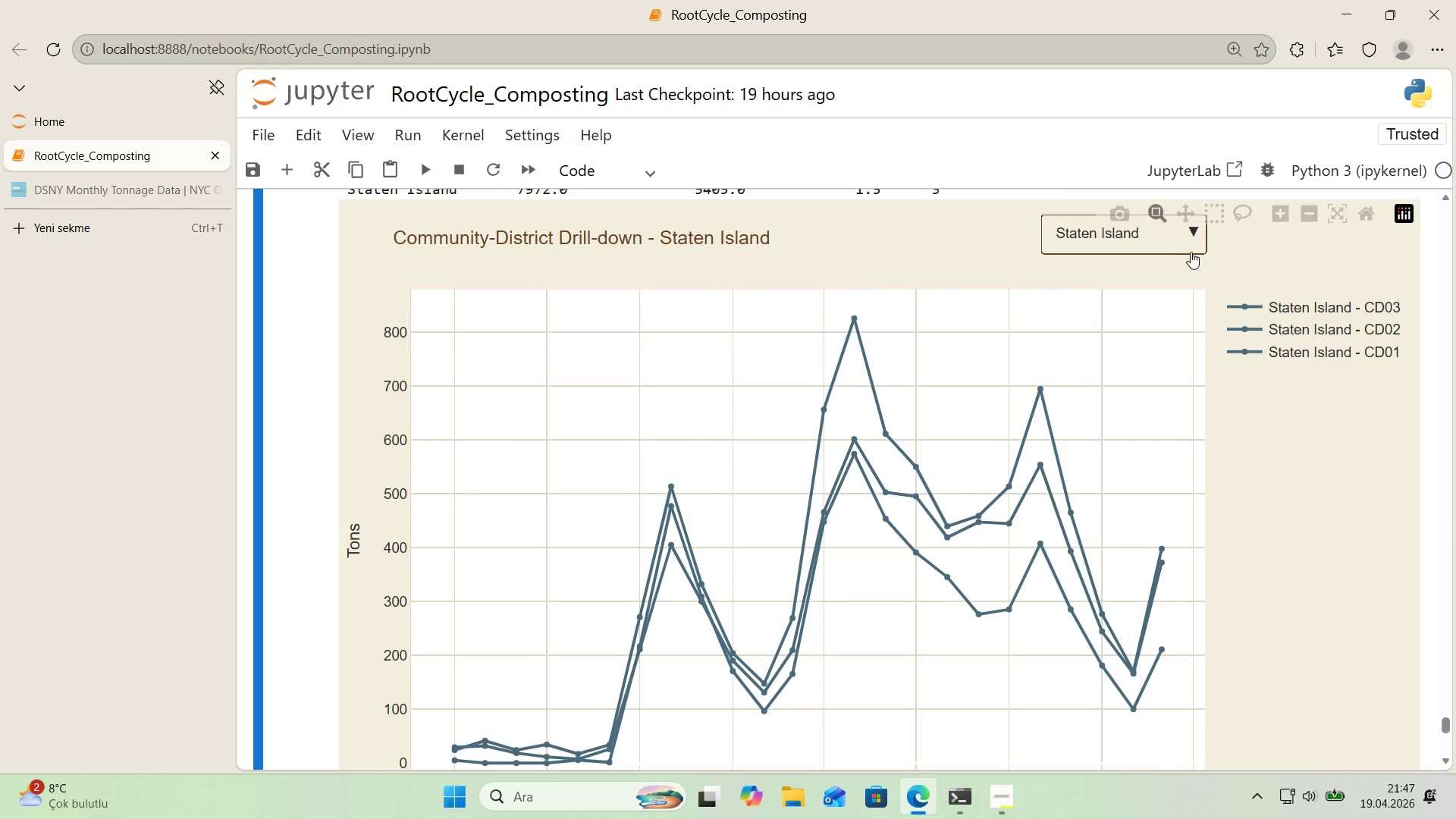 
left_click([1174, 241])
 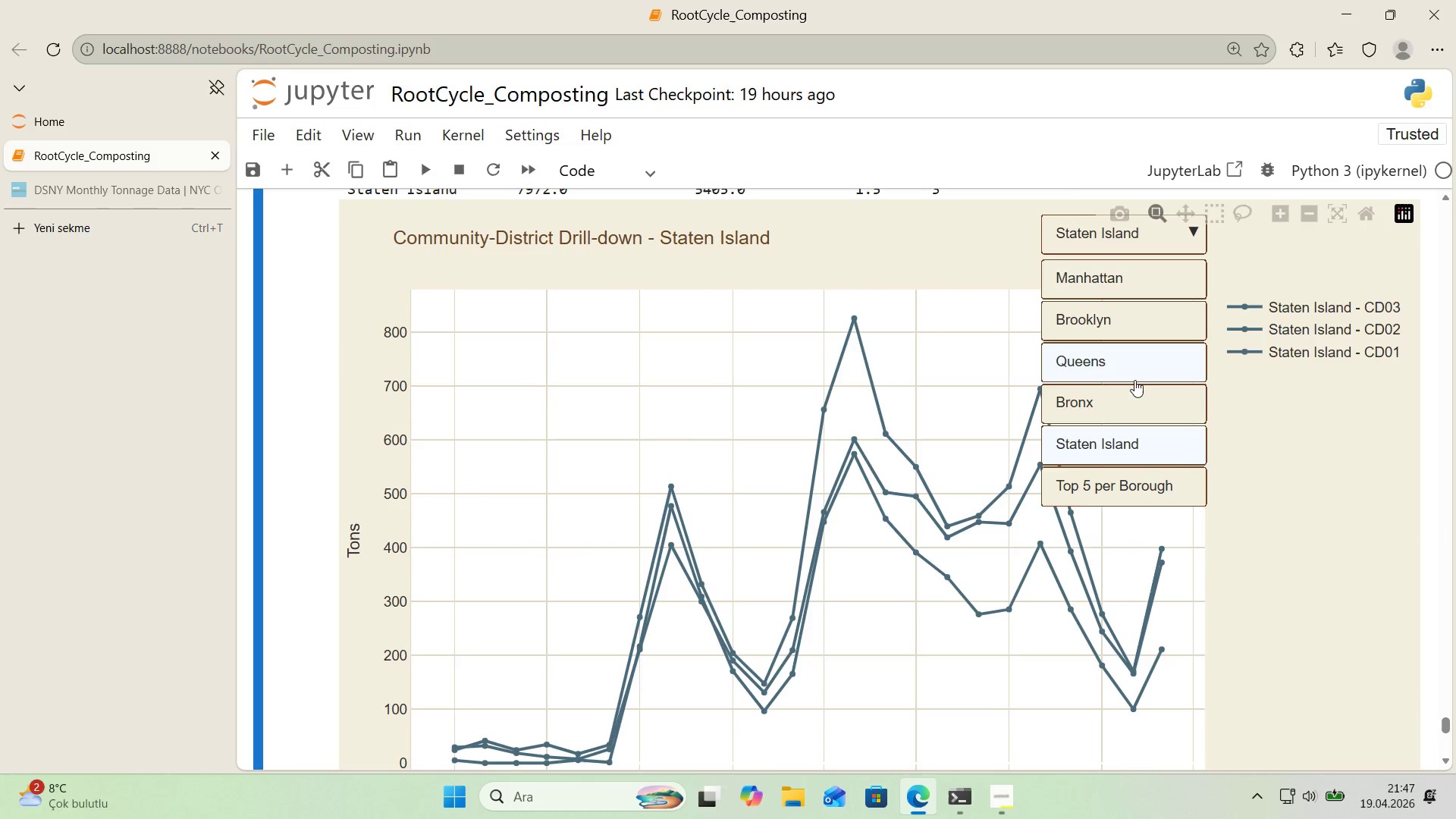 
left_click([1135, 392])
 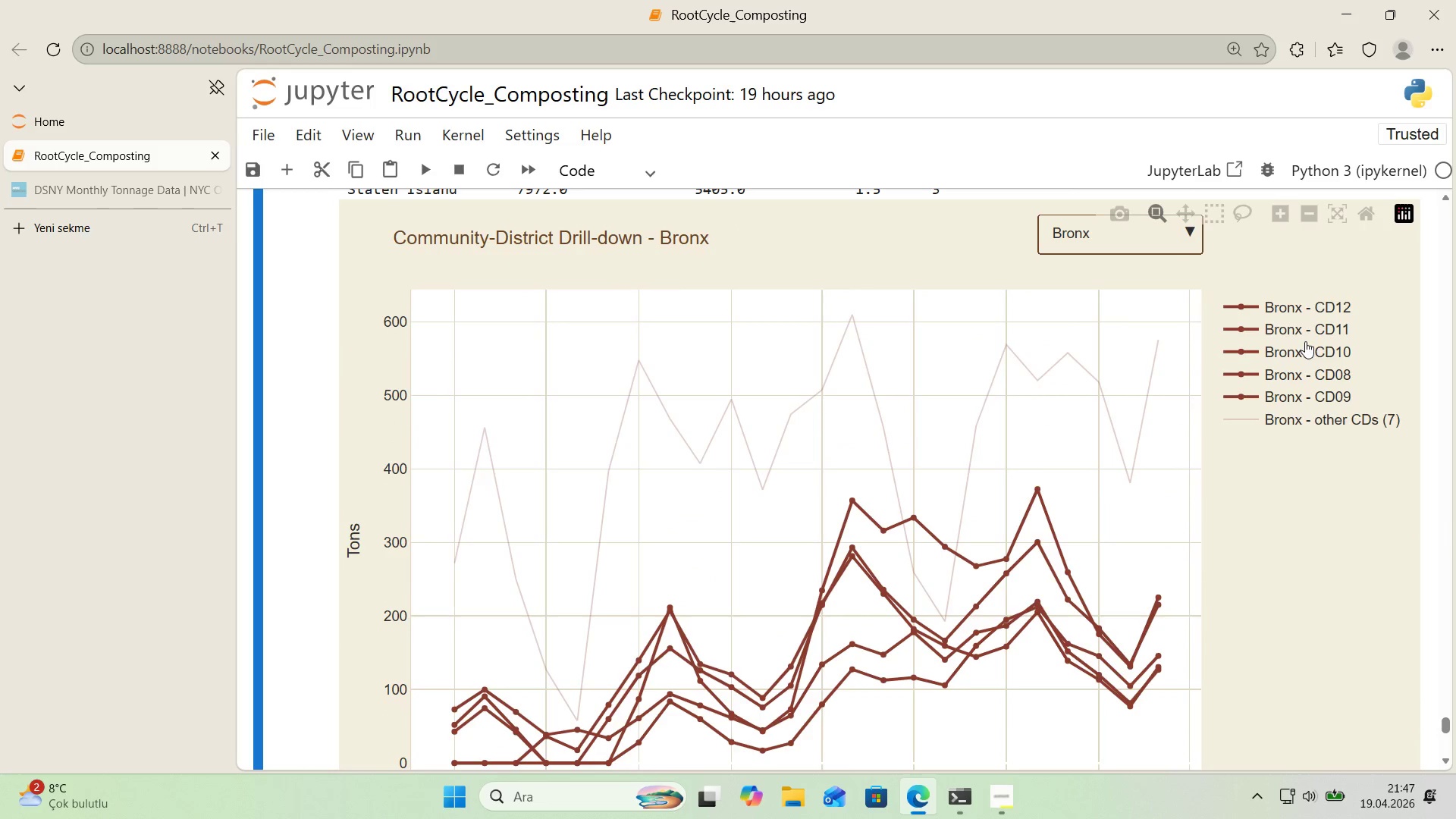 
scroll: coordinate [1385, 320], scroll_direction: down, amount: 1.0
 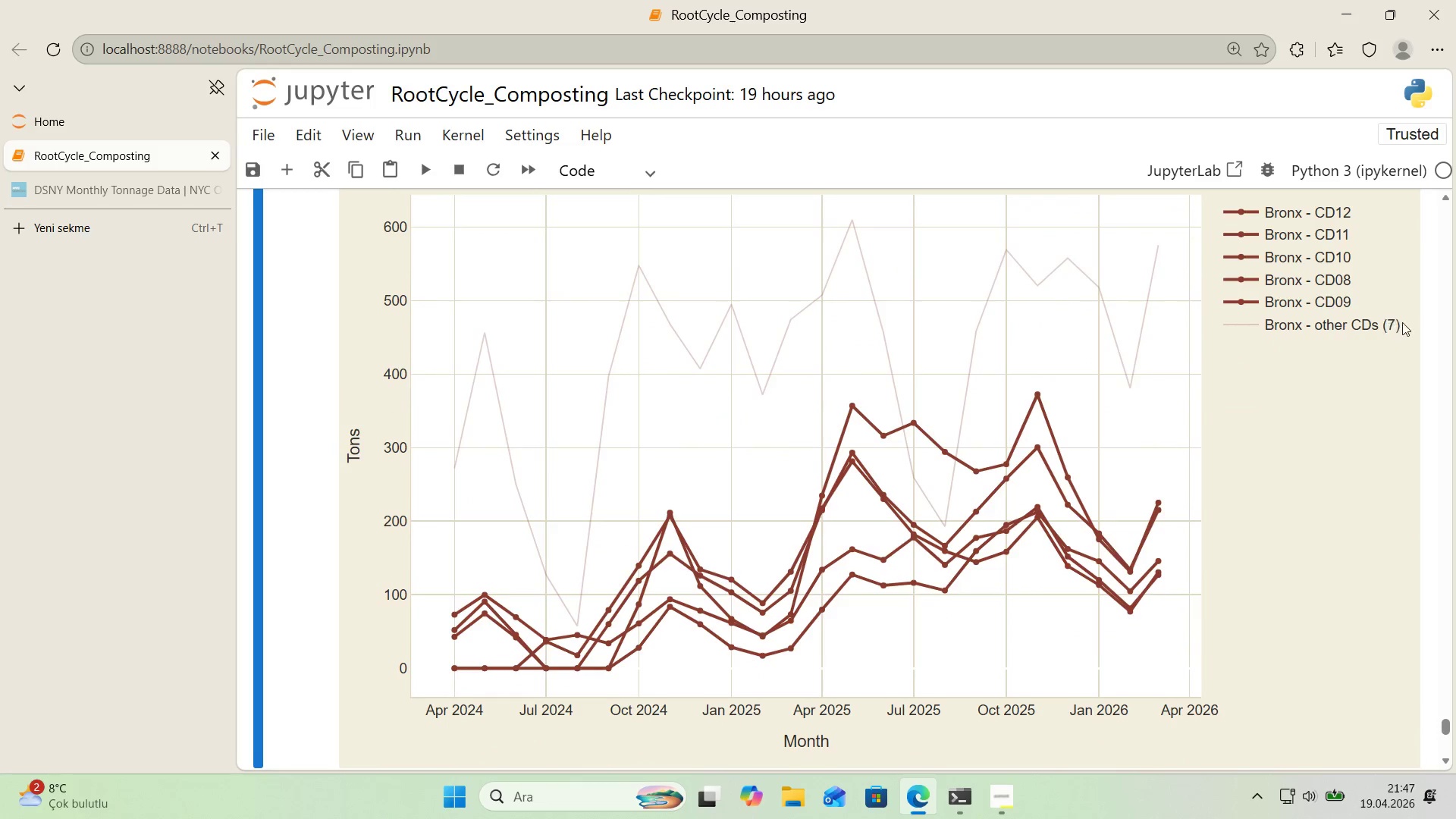 
scroll: coordinate [1402, 322], scroll_direction: up, amount: 1.0
 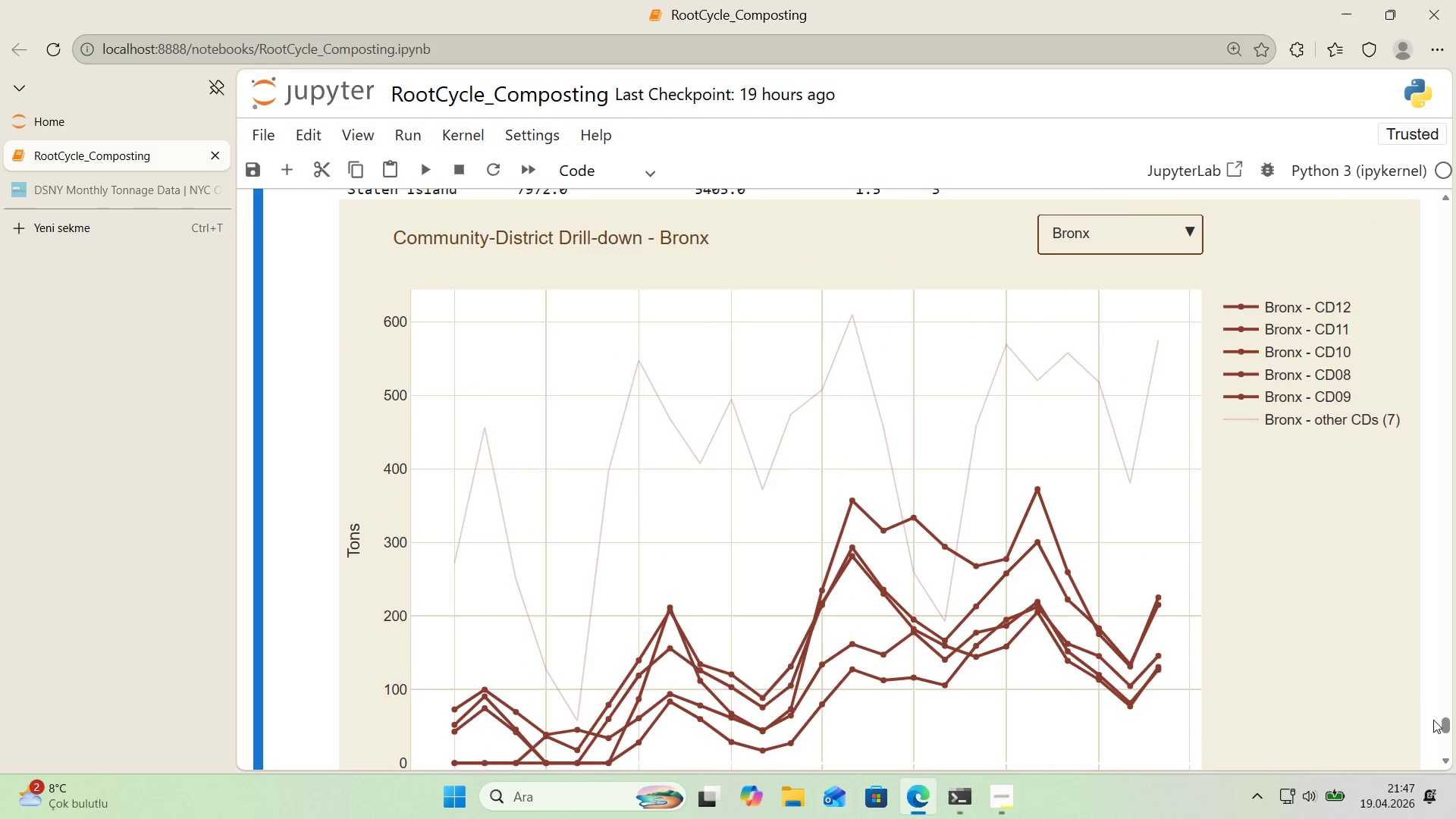 
scroll: coordinate [1404, 544], scroll_direction: none, amount: 0.0
 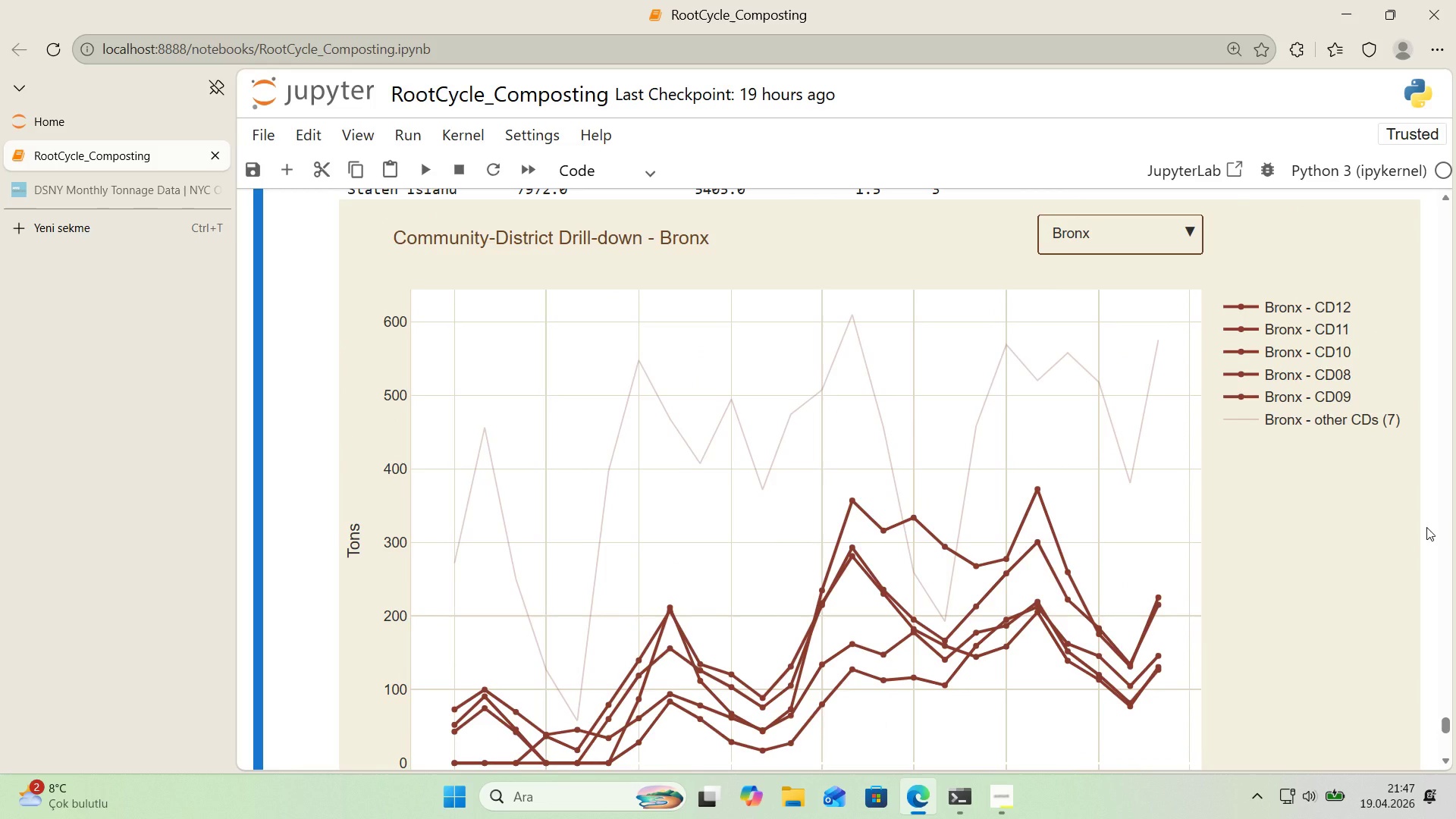 
wait(8.03)
 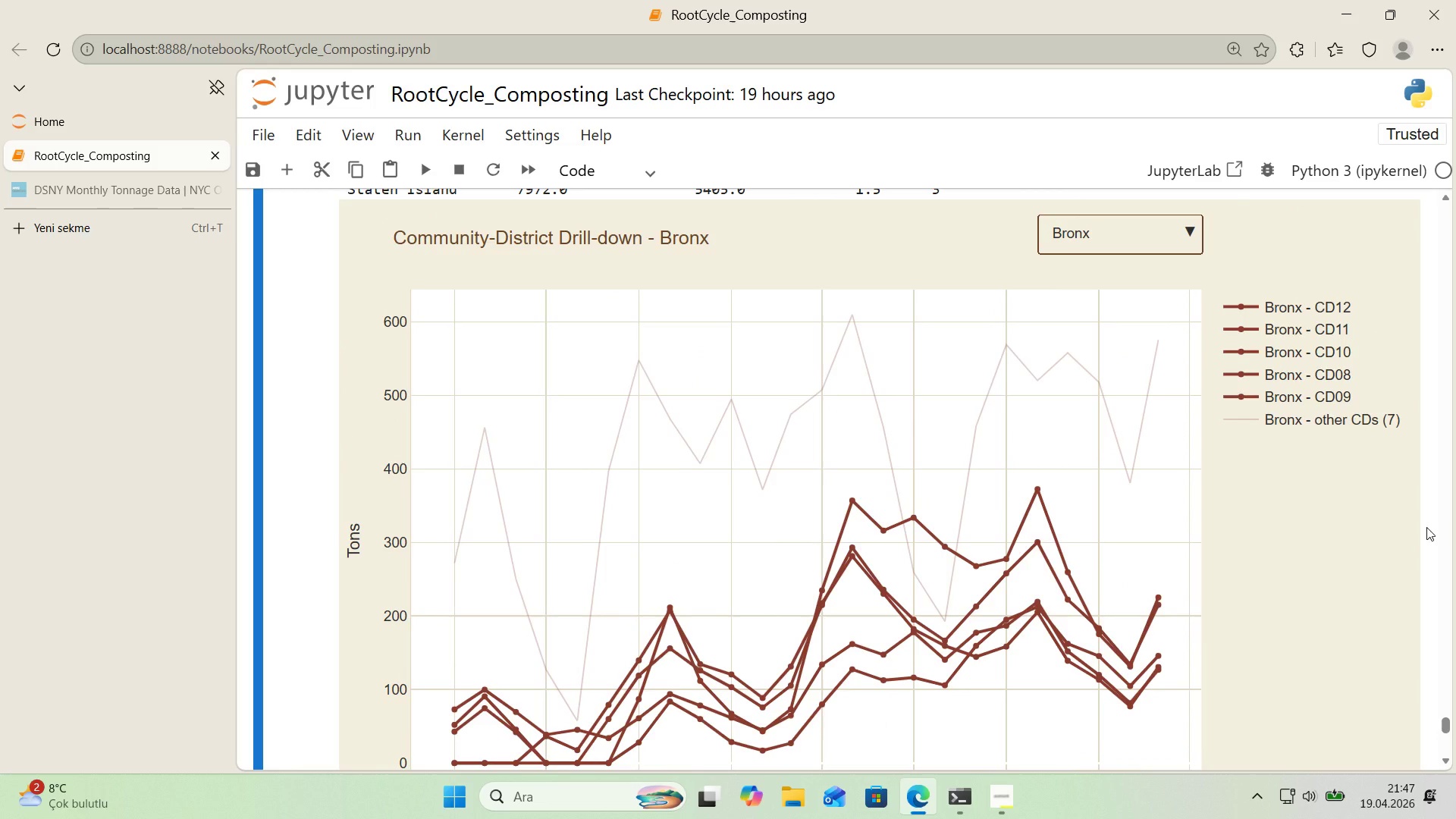 
left_click([1166, 233])
 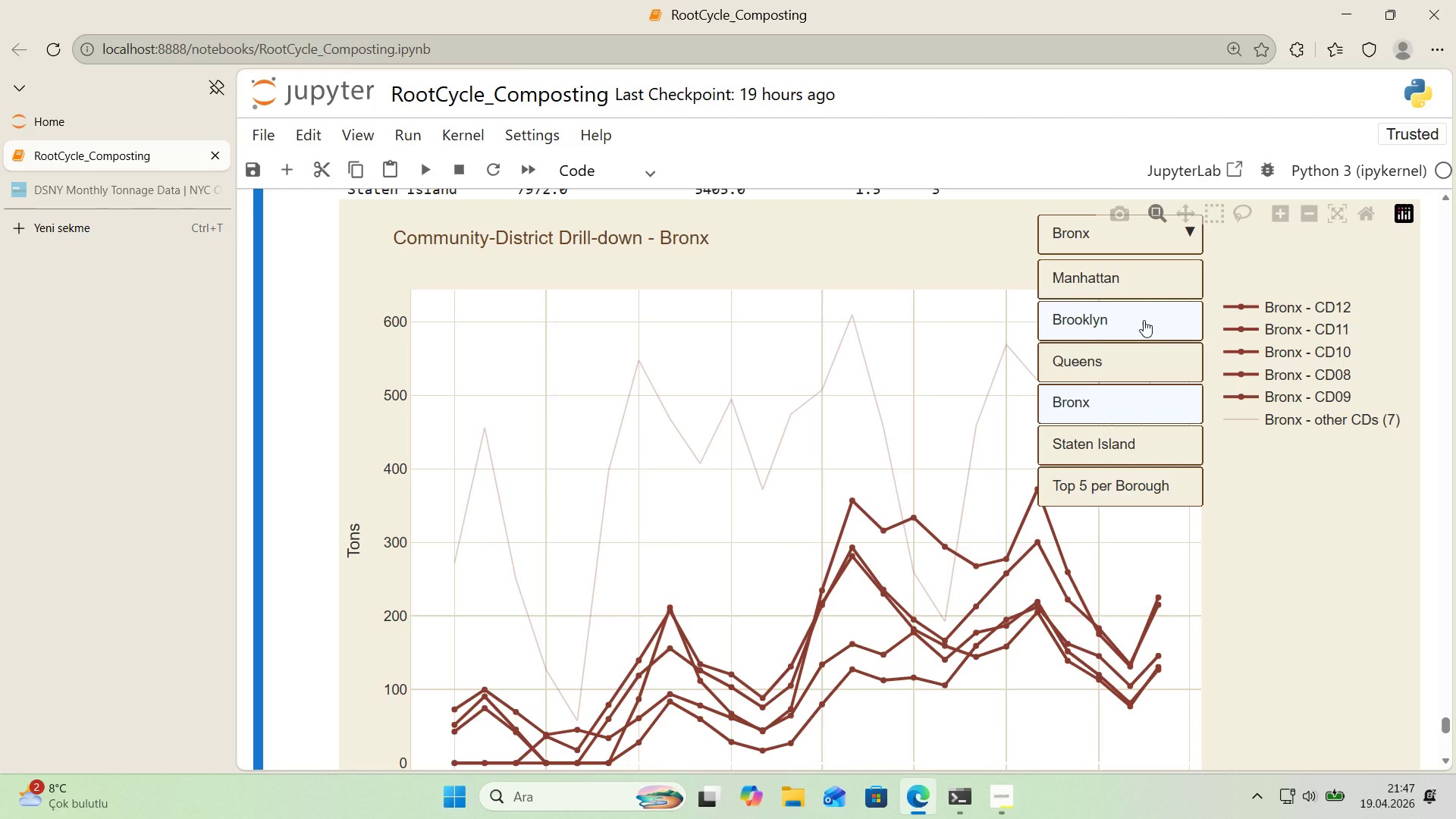 
left_click([1144, 320])
 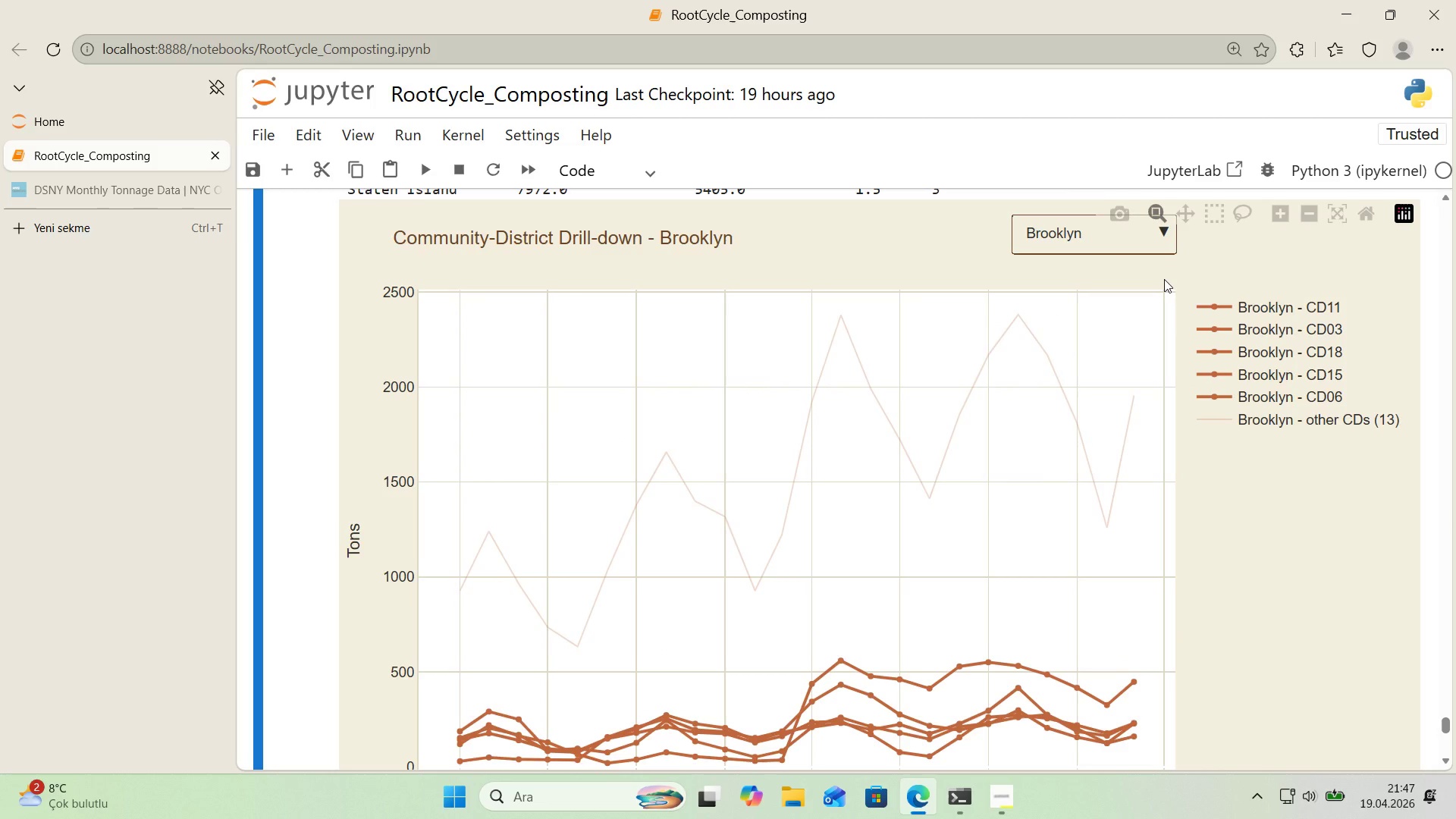 
scroll: coordinate [1164, 279], scroll_direction: down, amount: 1.0
 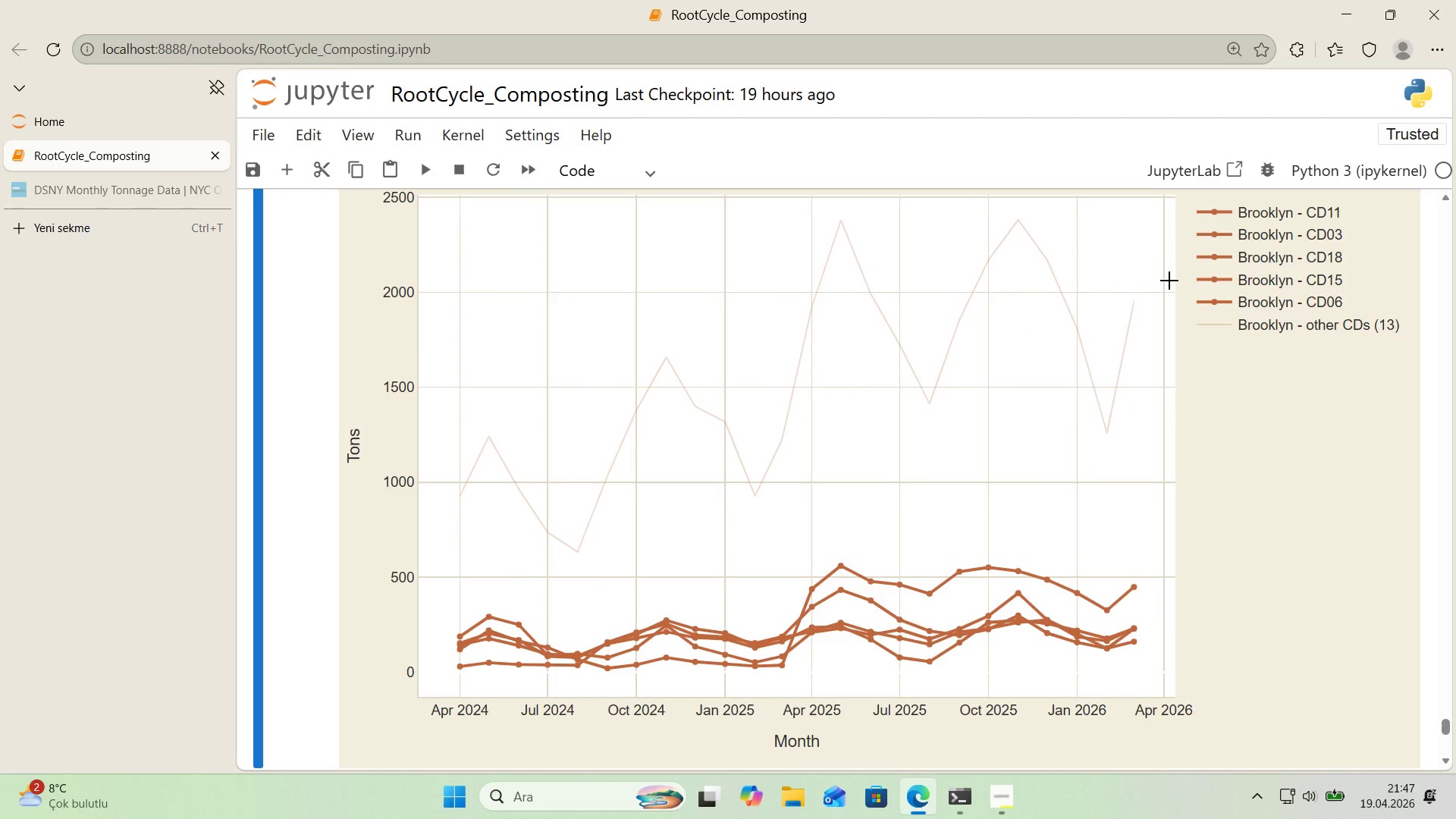 
wait(6.82)
 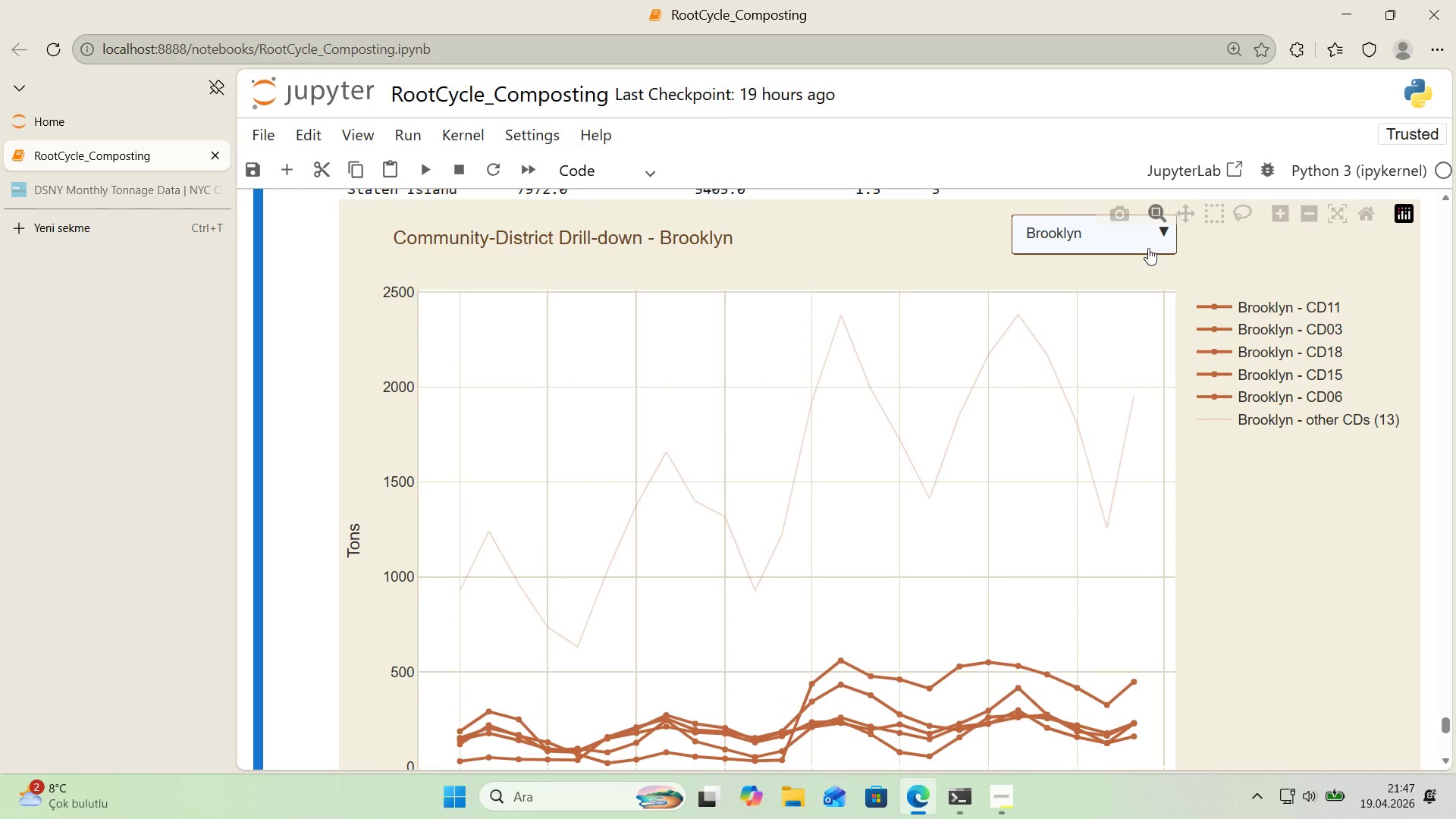 
left_click([1138, 240])
 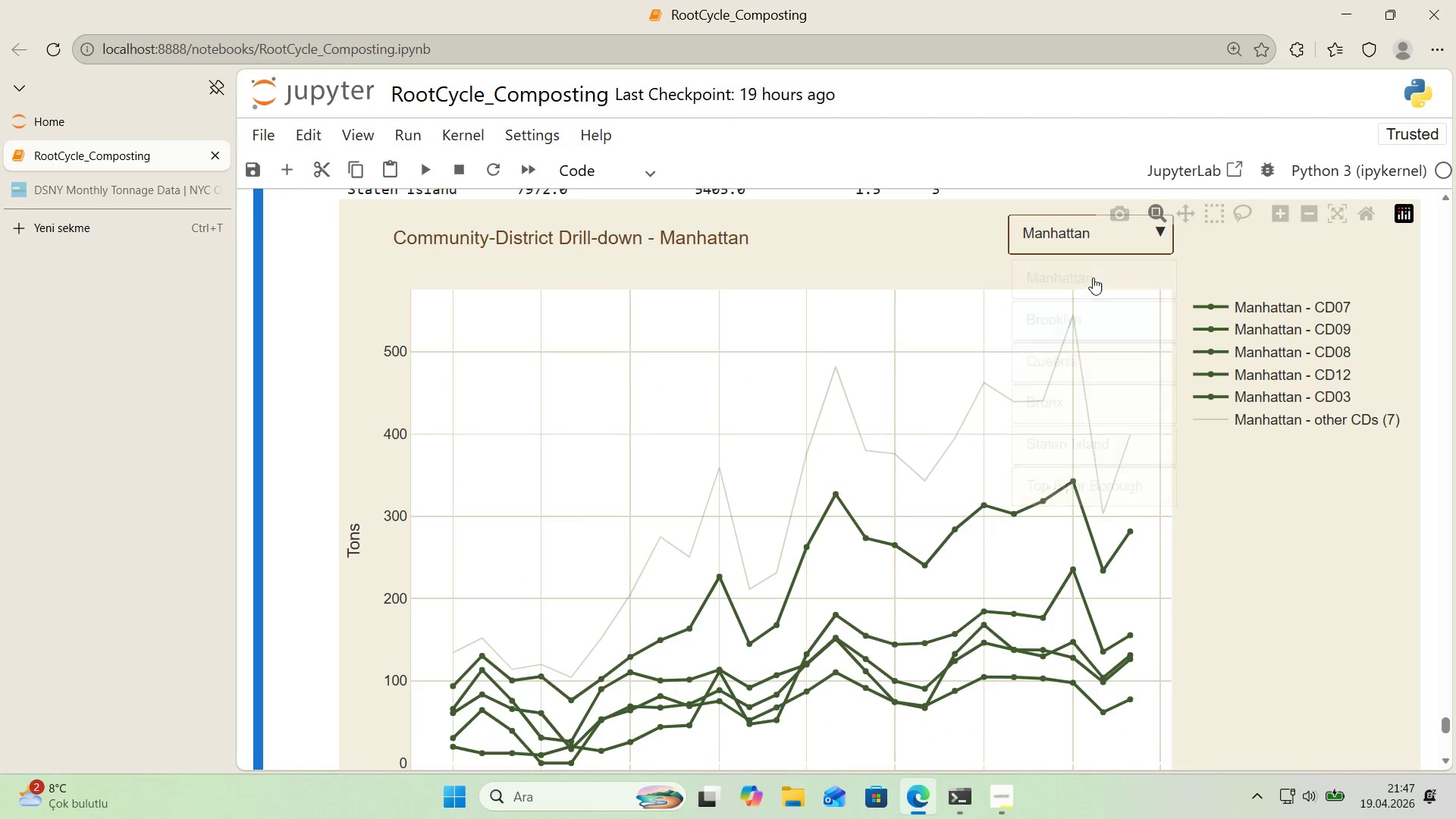 
scroll: coordinate [1140, 268], scroll_direction: up, amount: 1.0
 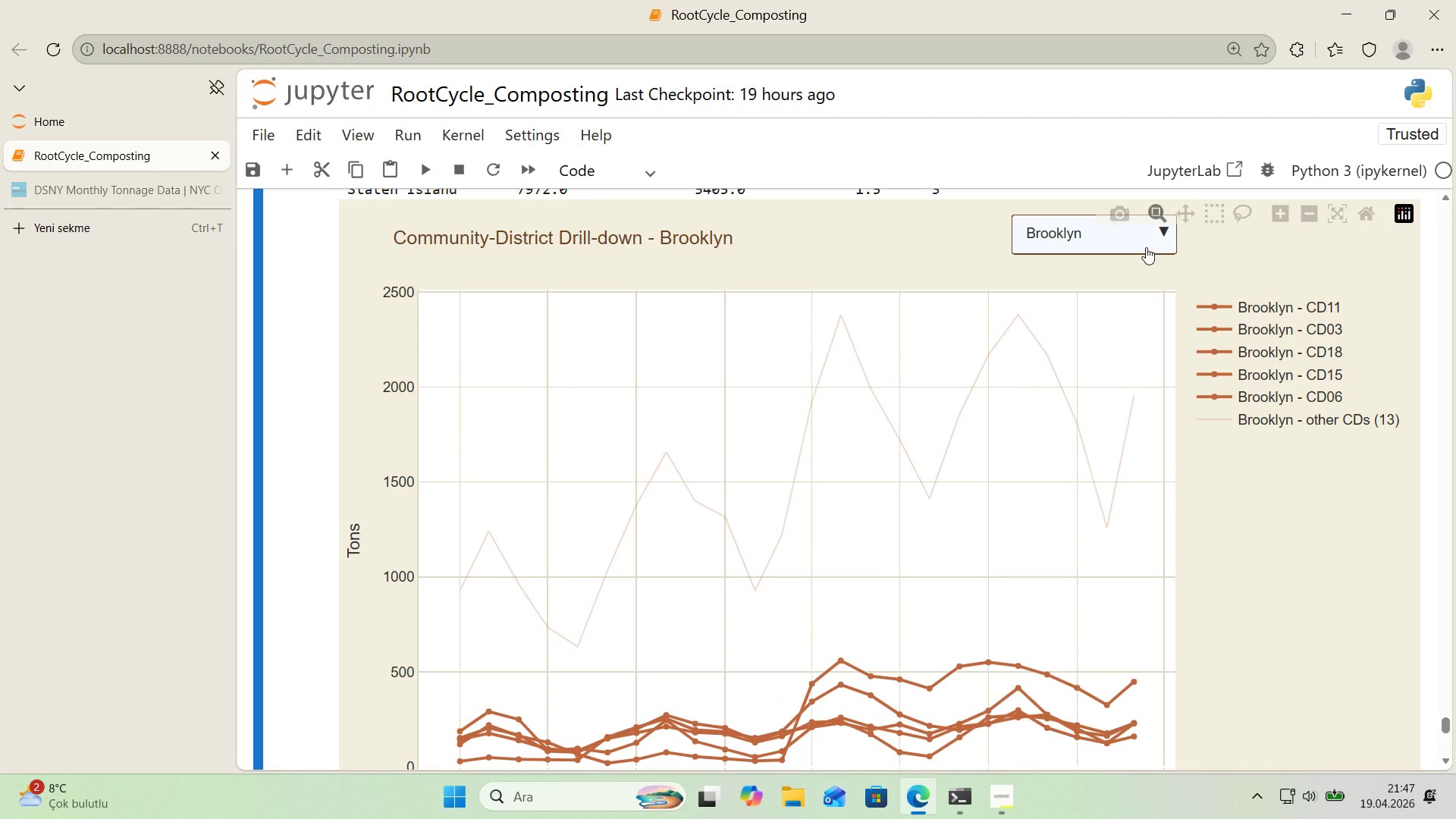 
scroll: coordinate [1215, 350], scroll_direction: down, amount: 1.0
 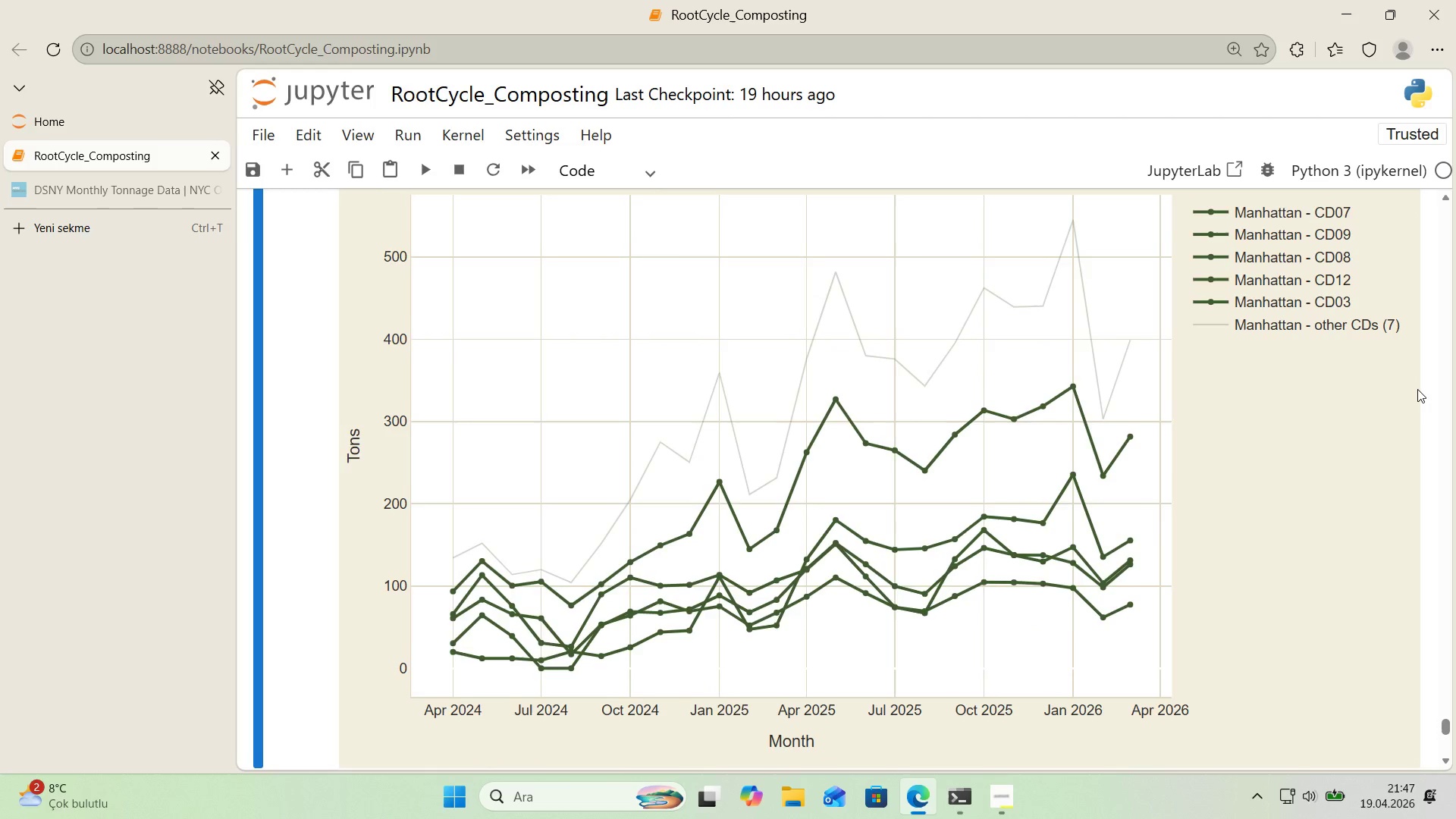 
scroll: coordinate [1417, 389], scroll_direction: none, amount: 0.0
 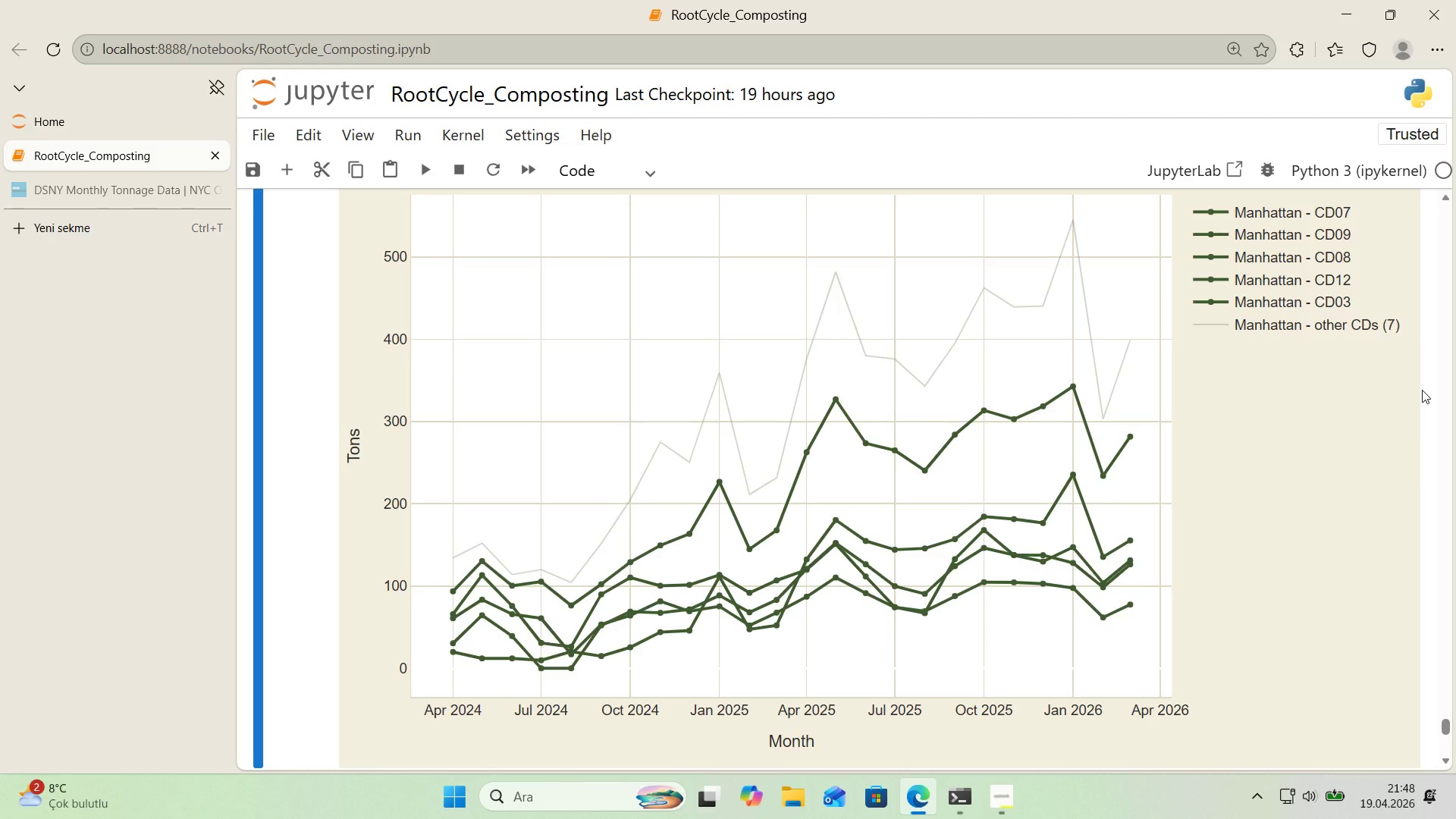 
wait(22.71)
 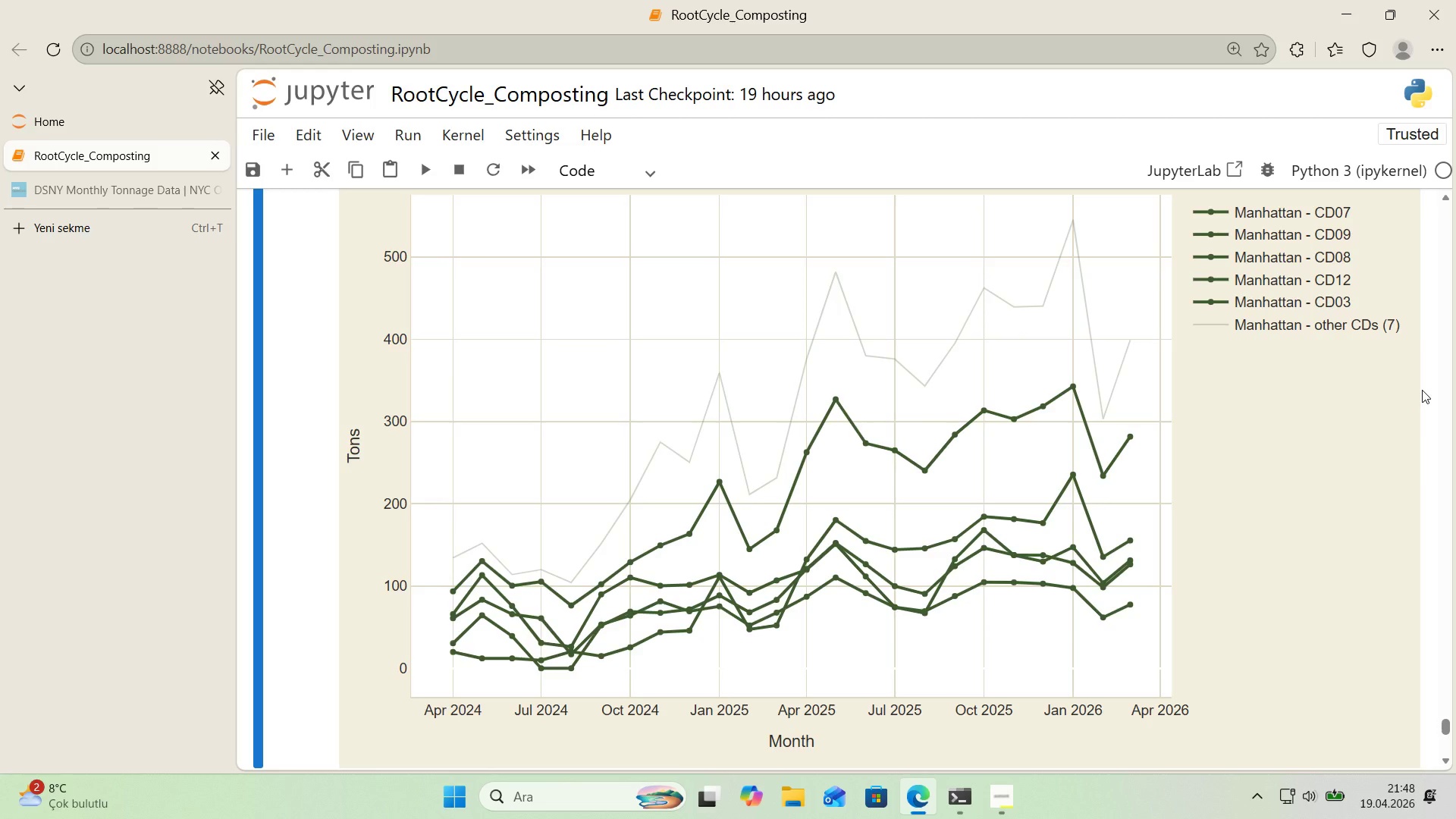 
scroll: coordinate [1125, 458], scroll_direction: up, amount: 1.0
 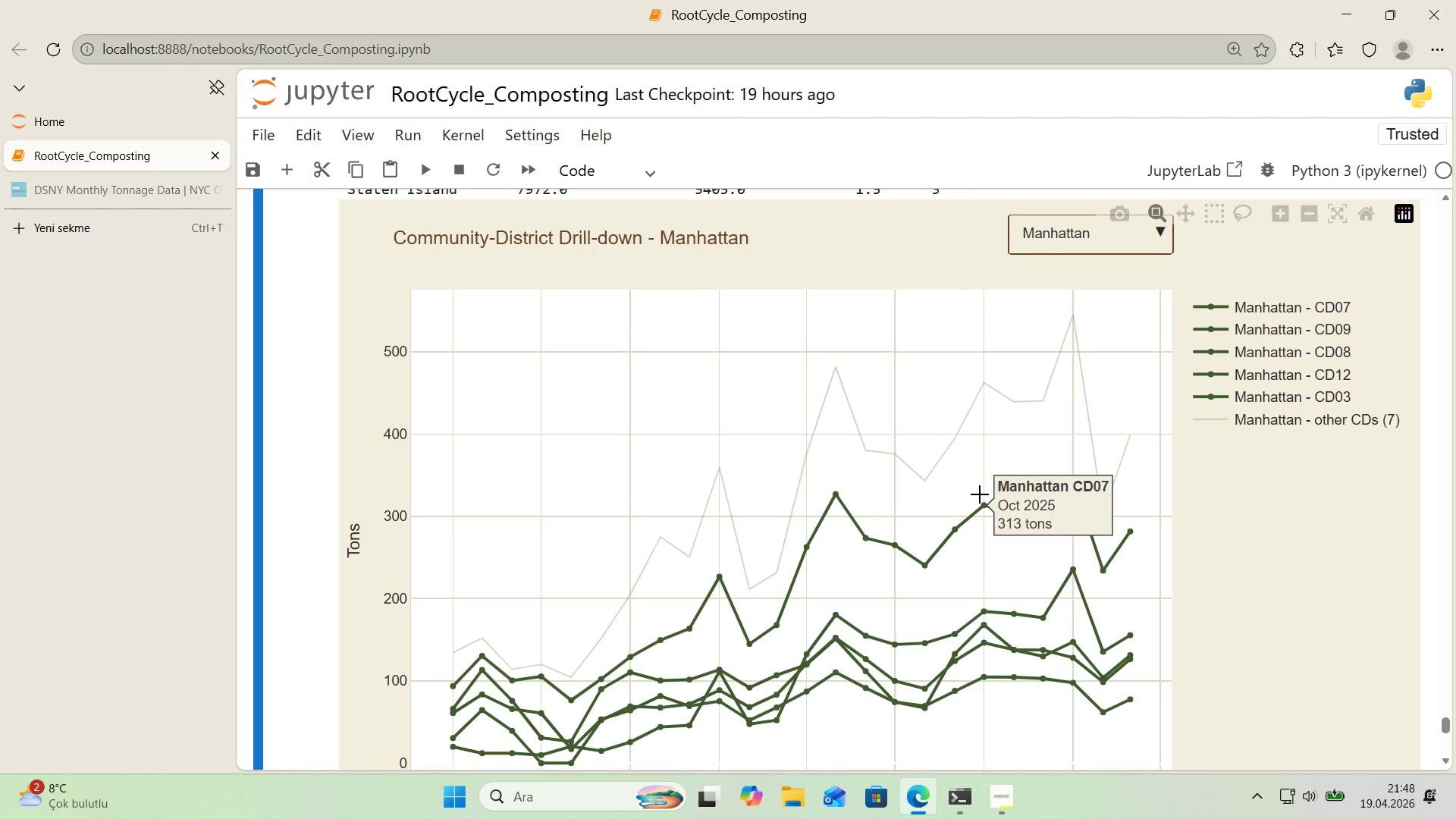 
wait(12.73)
 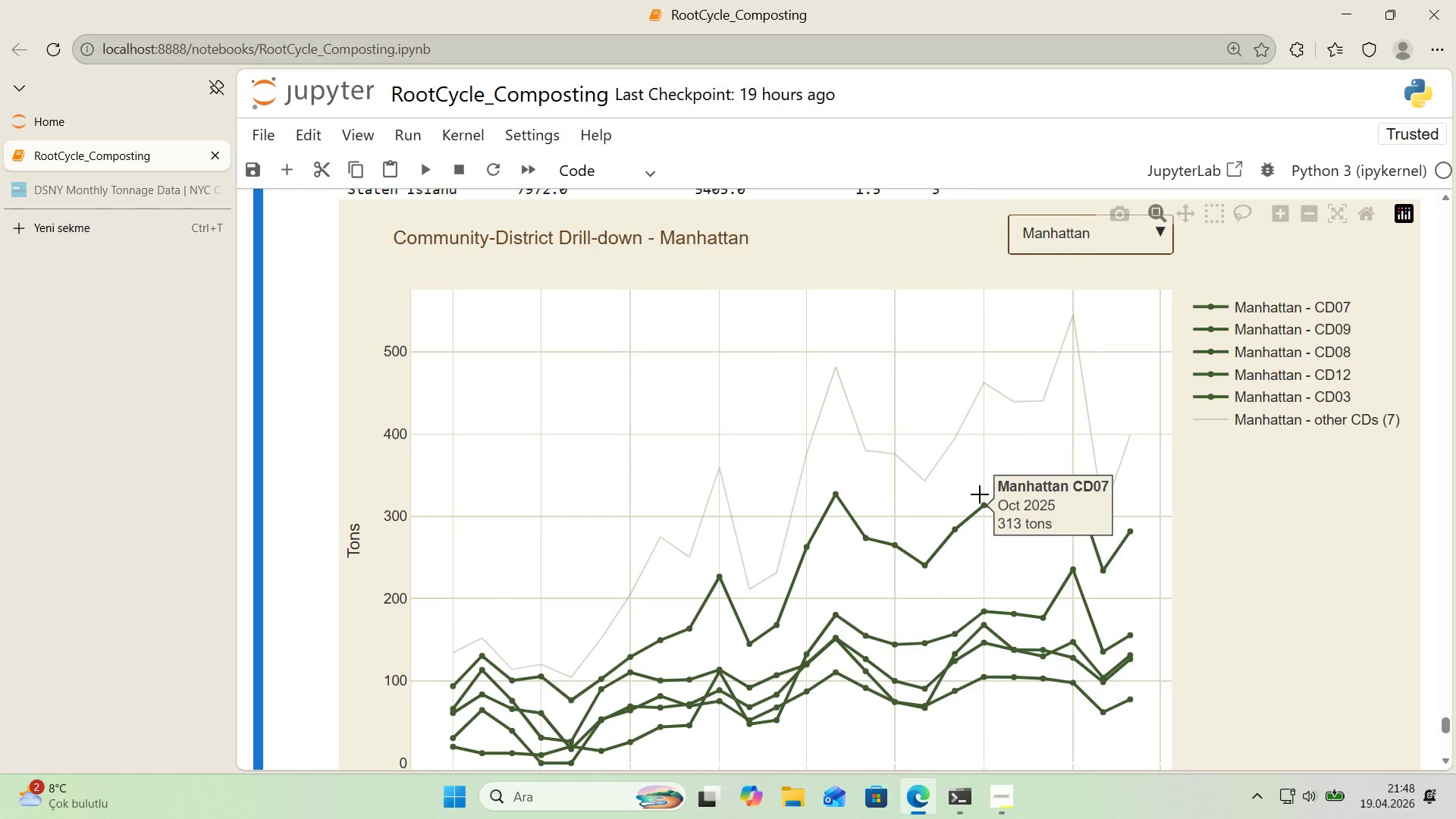 
scroll: coordinate [656, 610], scroll_direction: down, amount: 1.0
 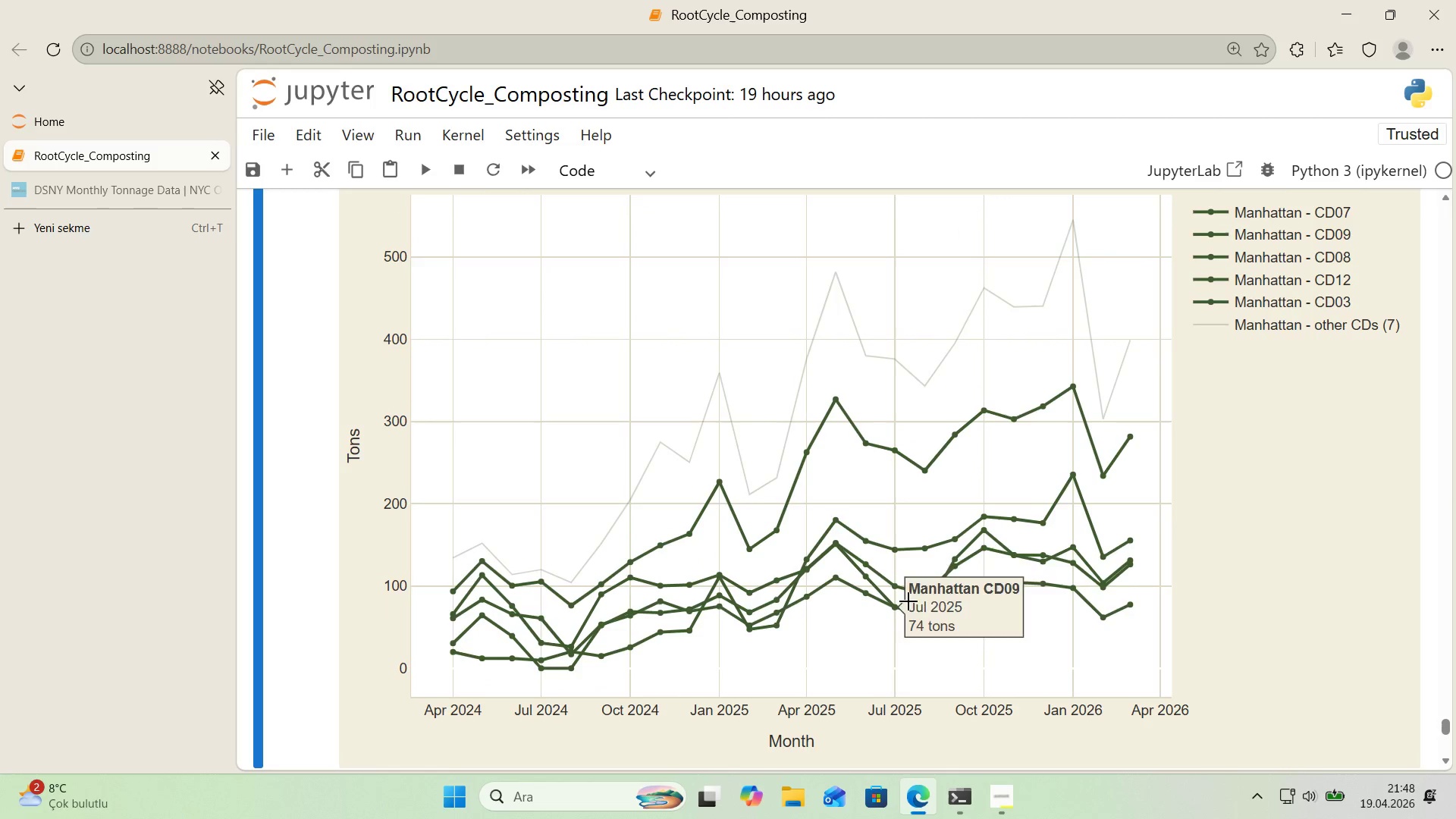 
wait(6.31)
 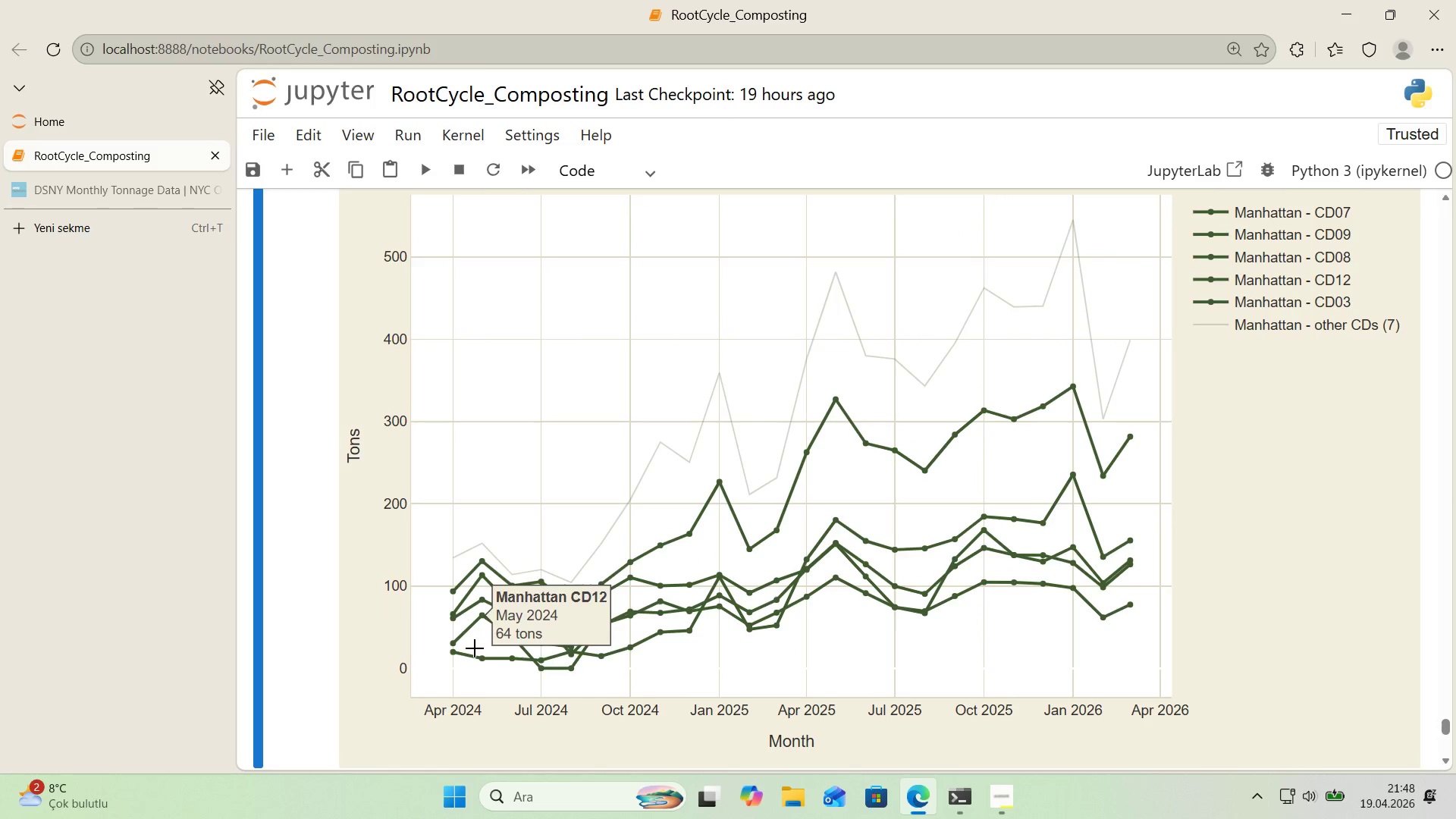 
scroll: coordinate [1200, 426], scroll_direction: up, amount: 2.0
 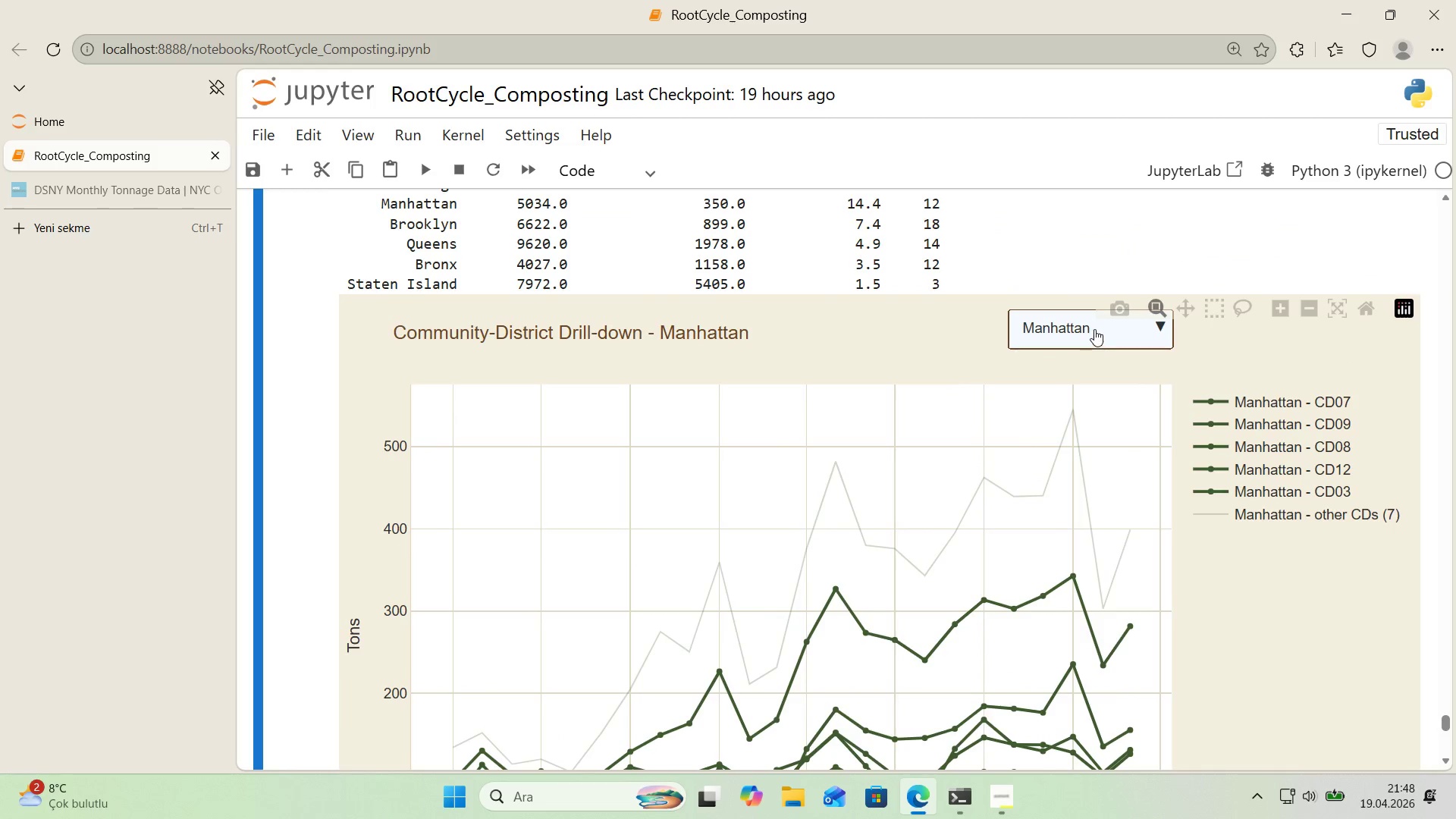 
left_click([1094, 320])
 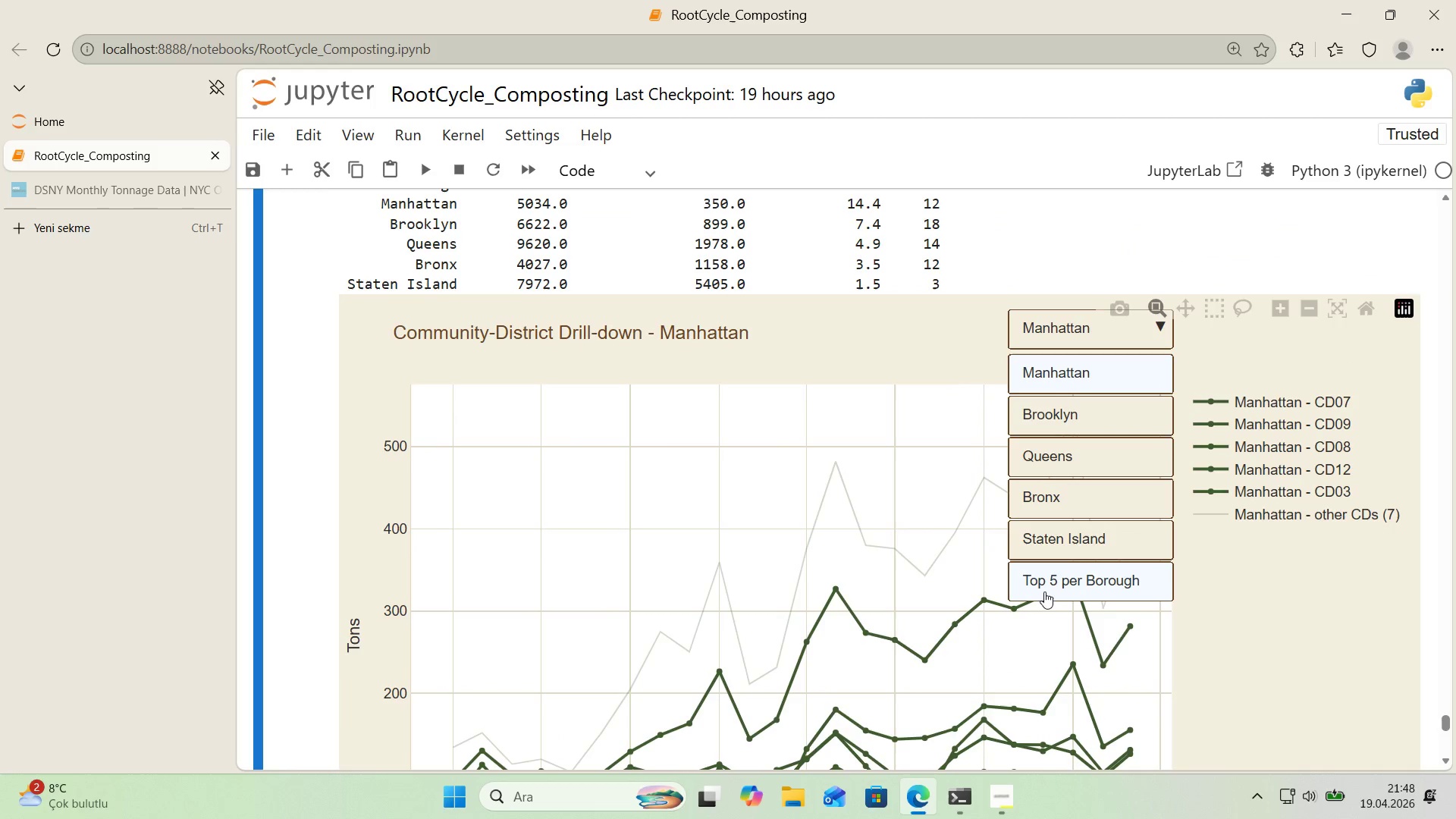 
left_click([1050, 589])
 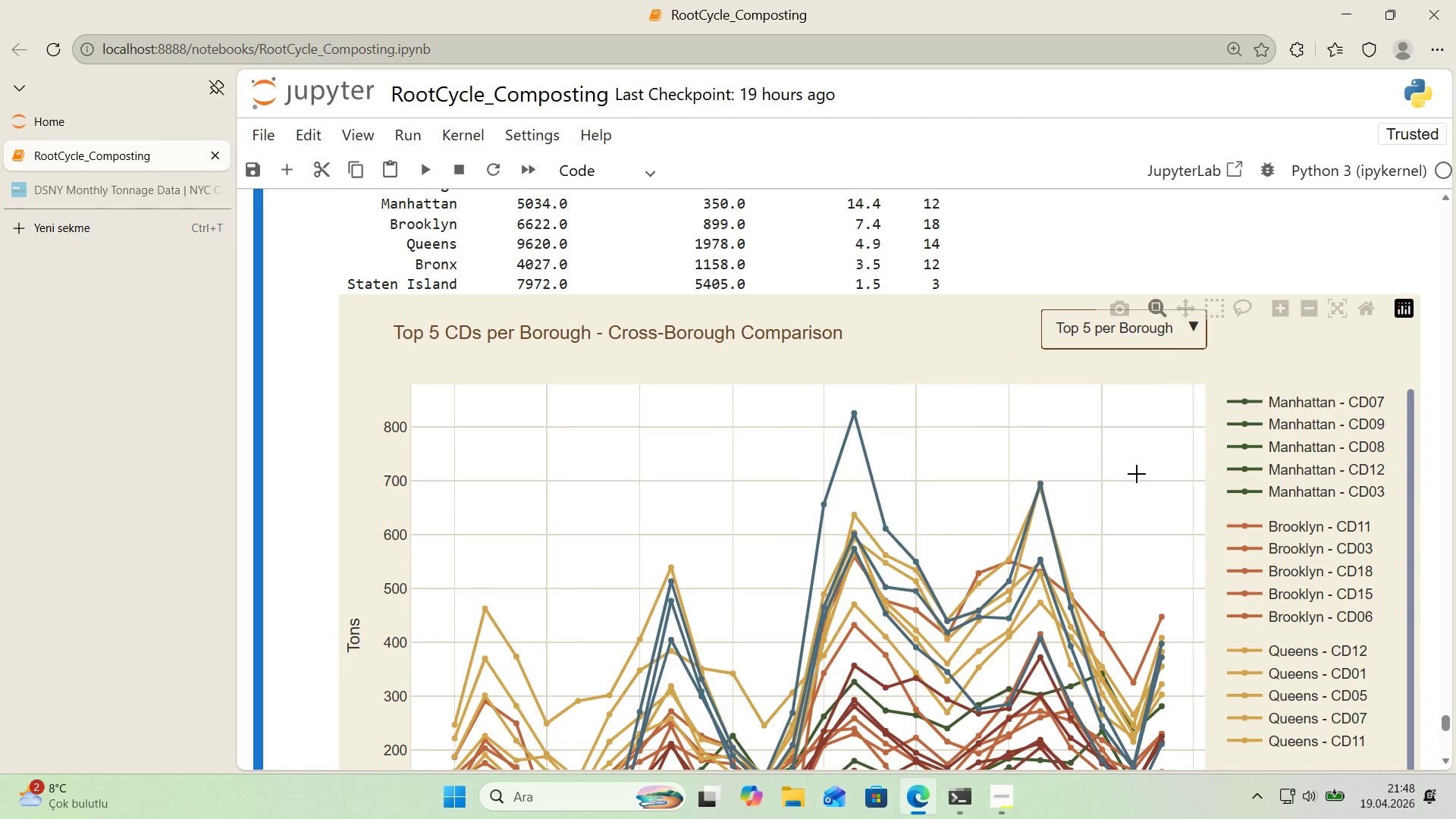 
scroll: coordinate [1128, 466], scroll_direction: down, amount: 6.0
 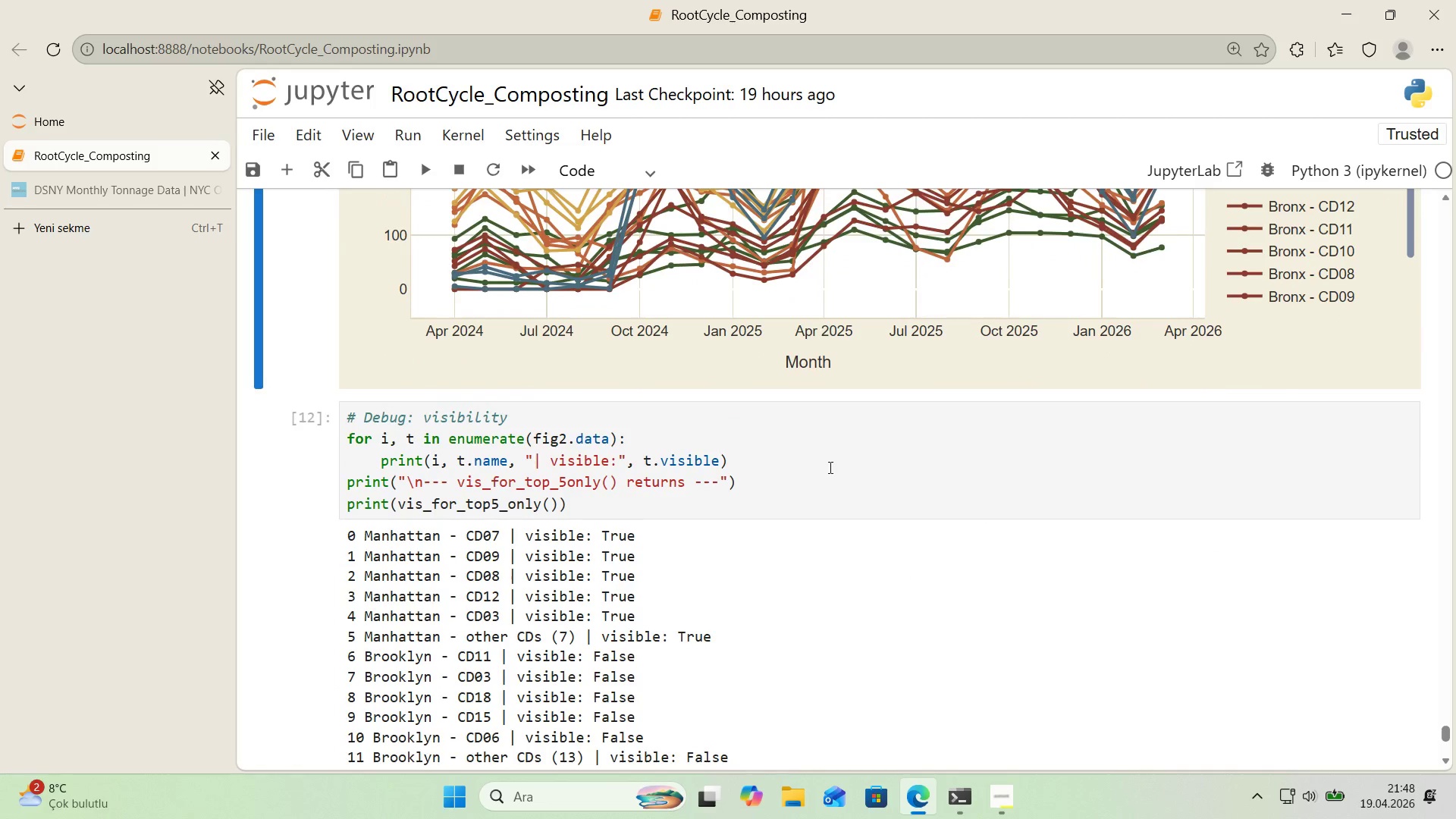 
left_click([829, 474])
 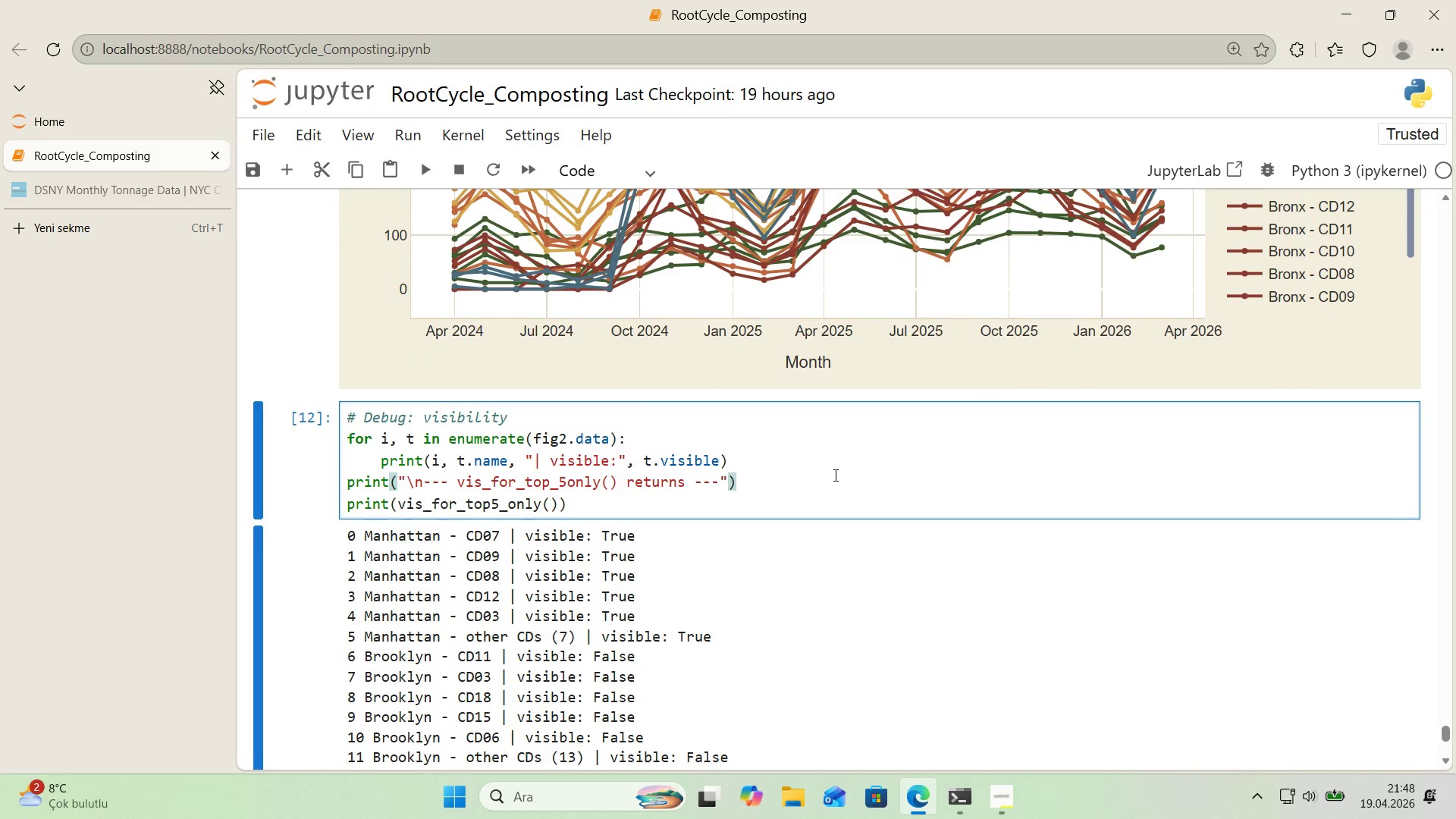 
scroll: coordinate [834, 475], scroll_direction: down, amount: 3.0
 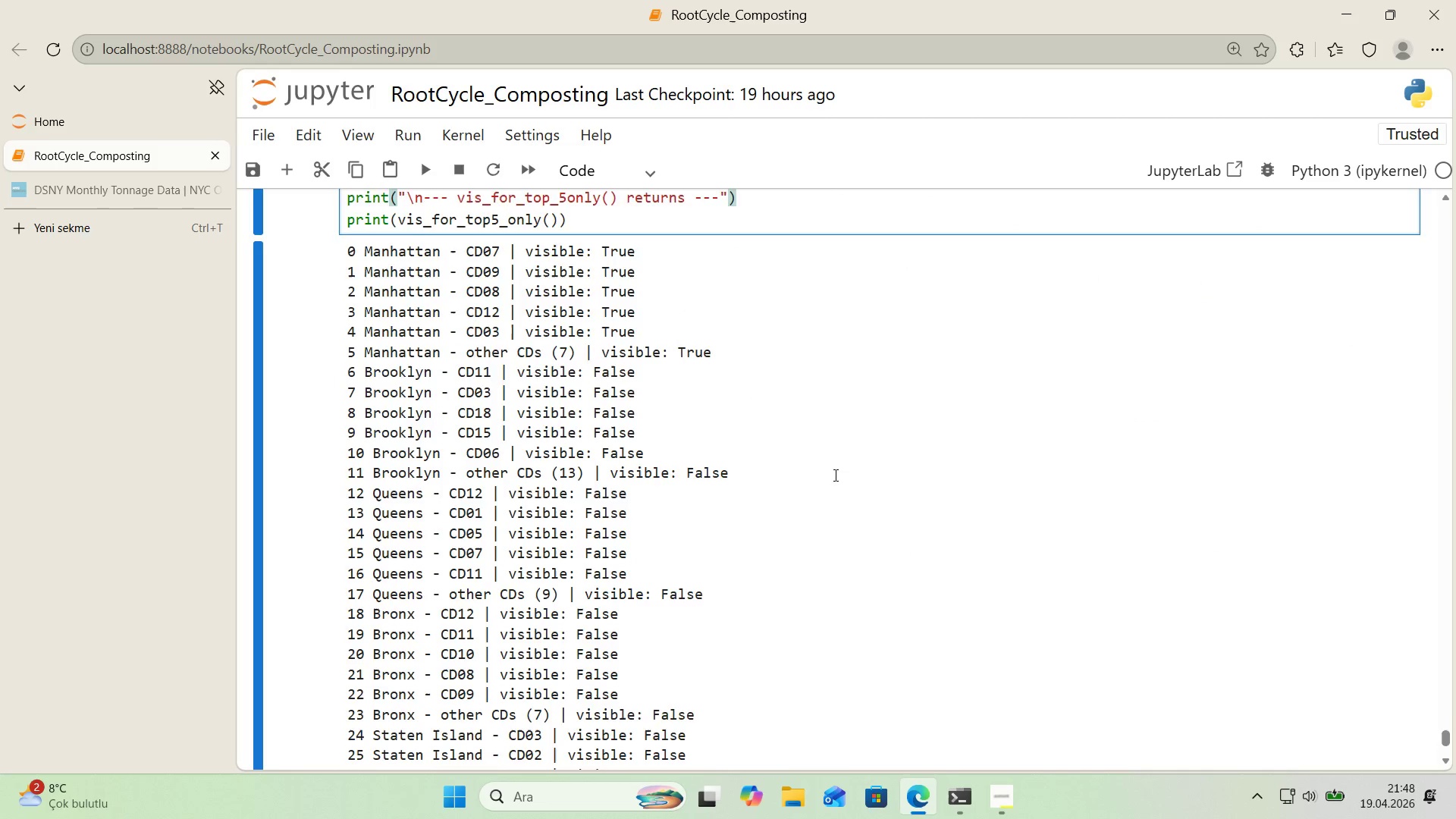 
scroll: coordinate [834, 475], scroll_direction: up, amount: 3.0
 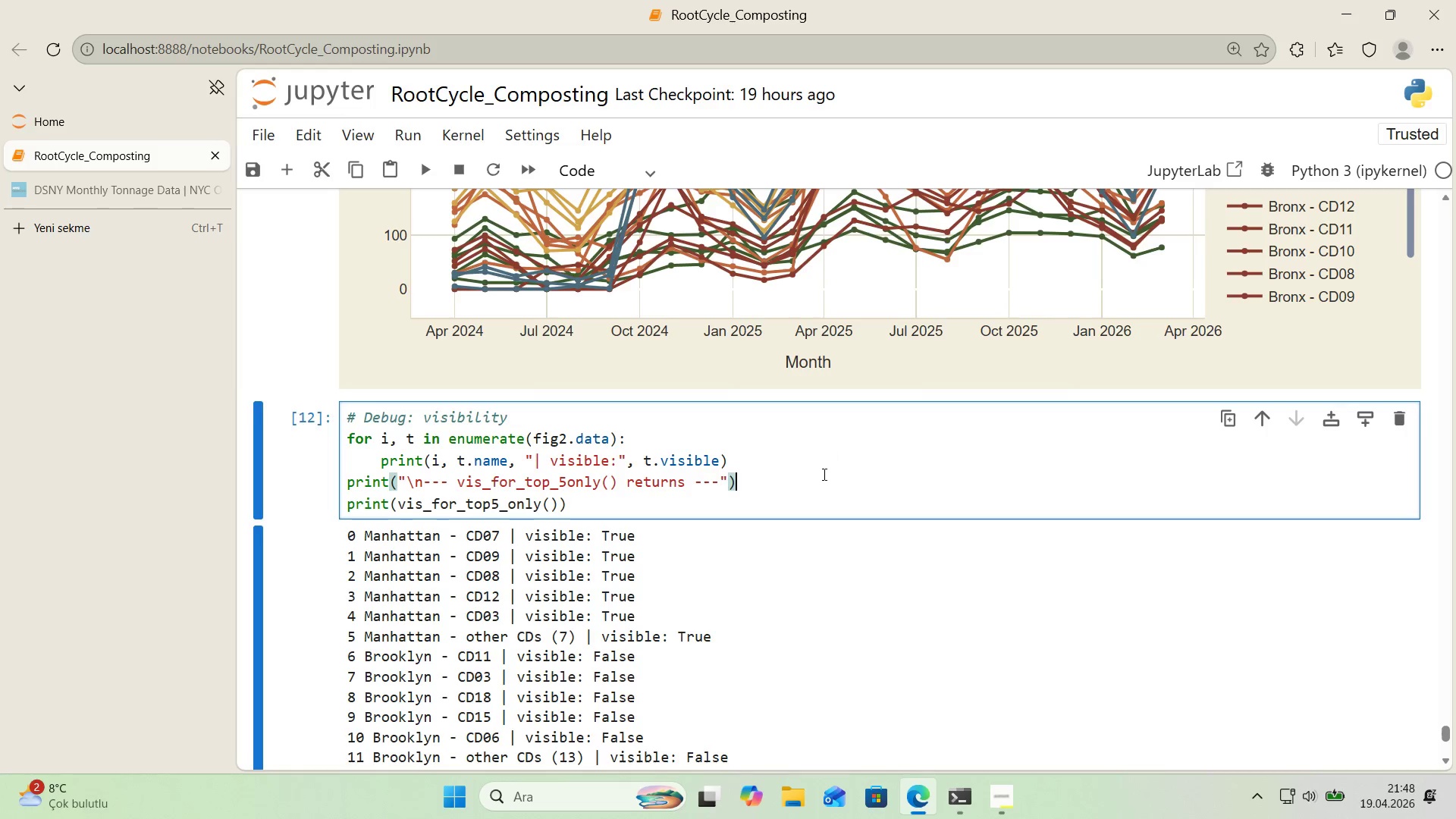 
left_click([823, 475])
 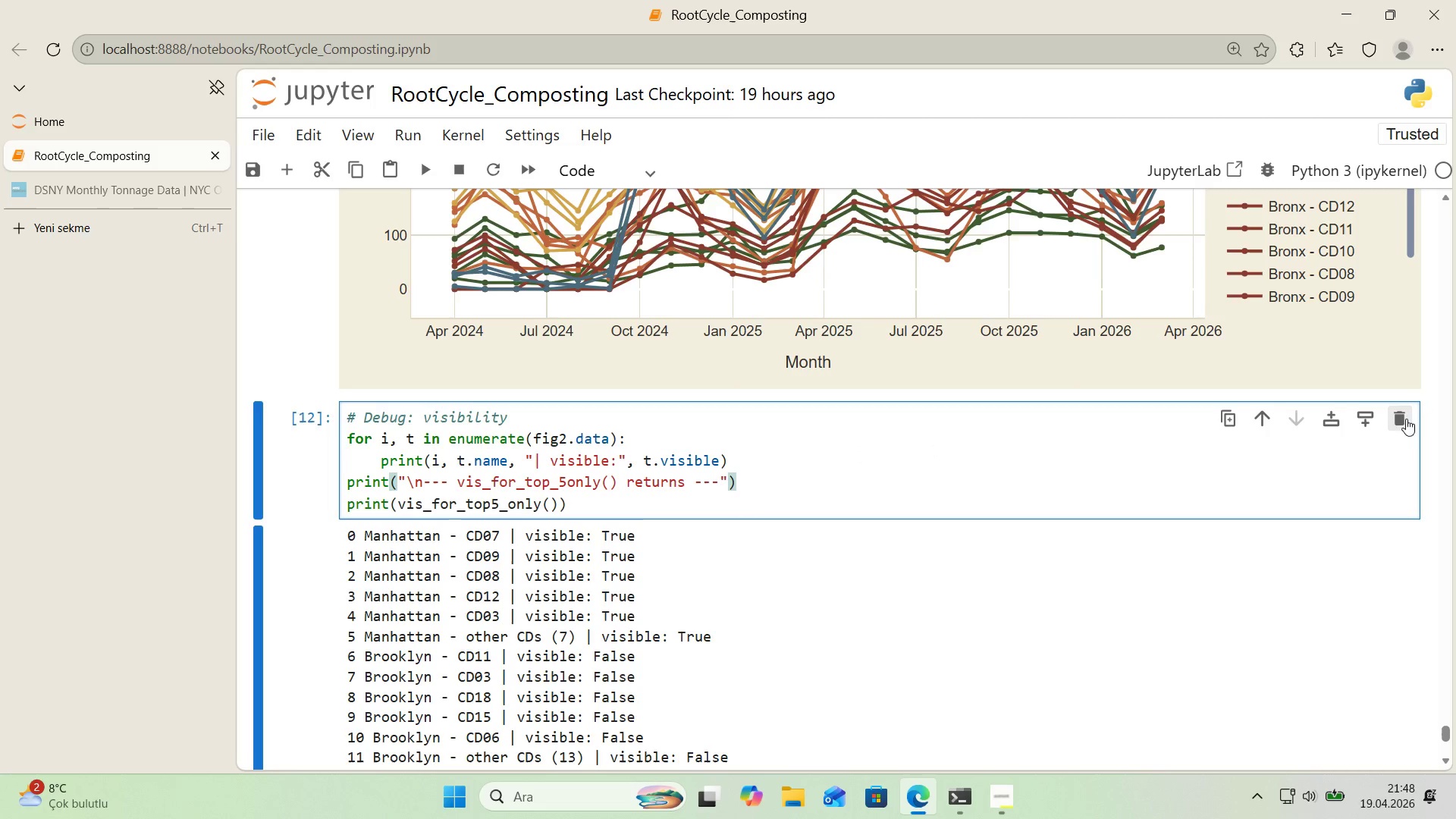 
left_click([1396, 419])
 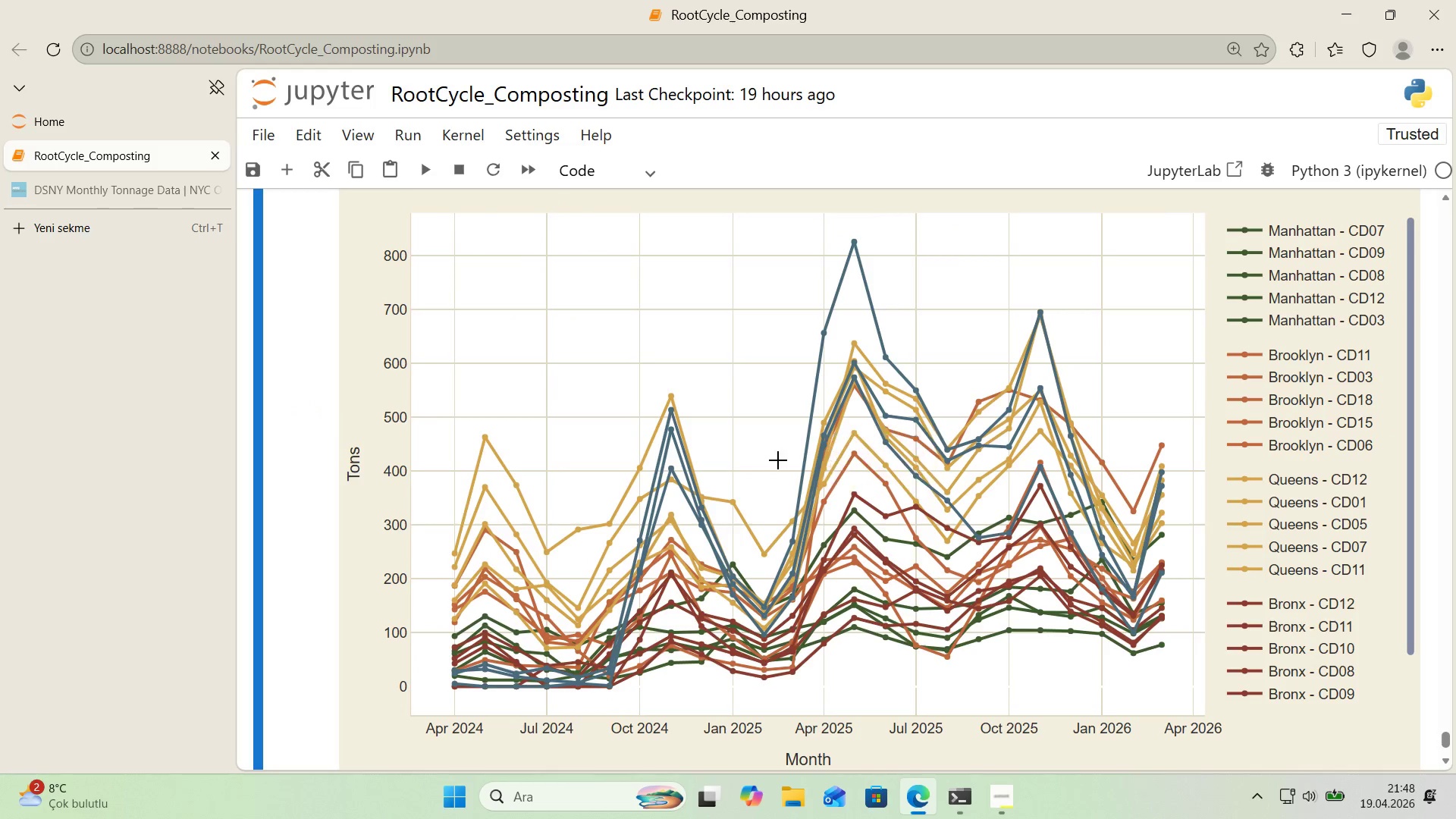 
scroll: coordinate [780, 462], scroll_direction: down, amount: 3.0
 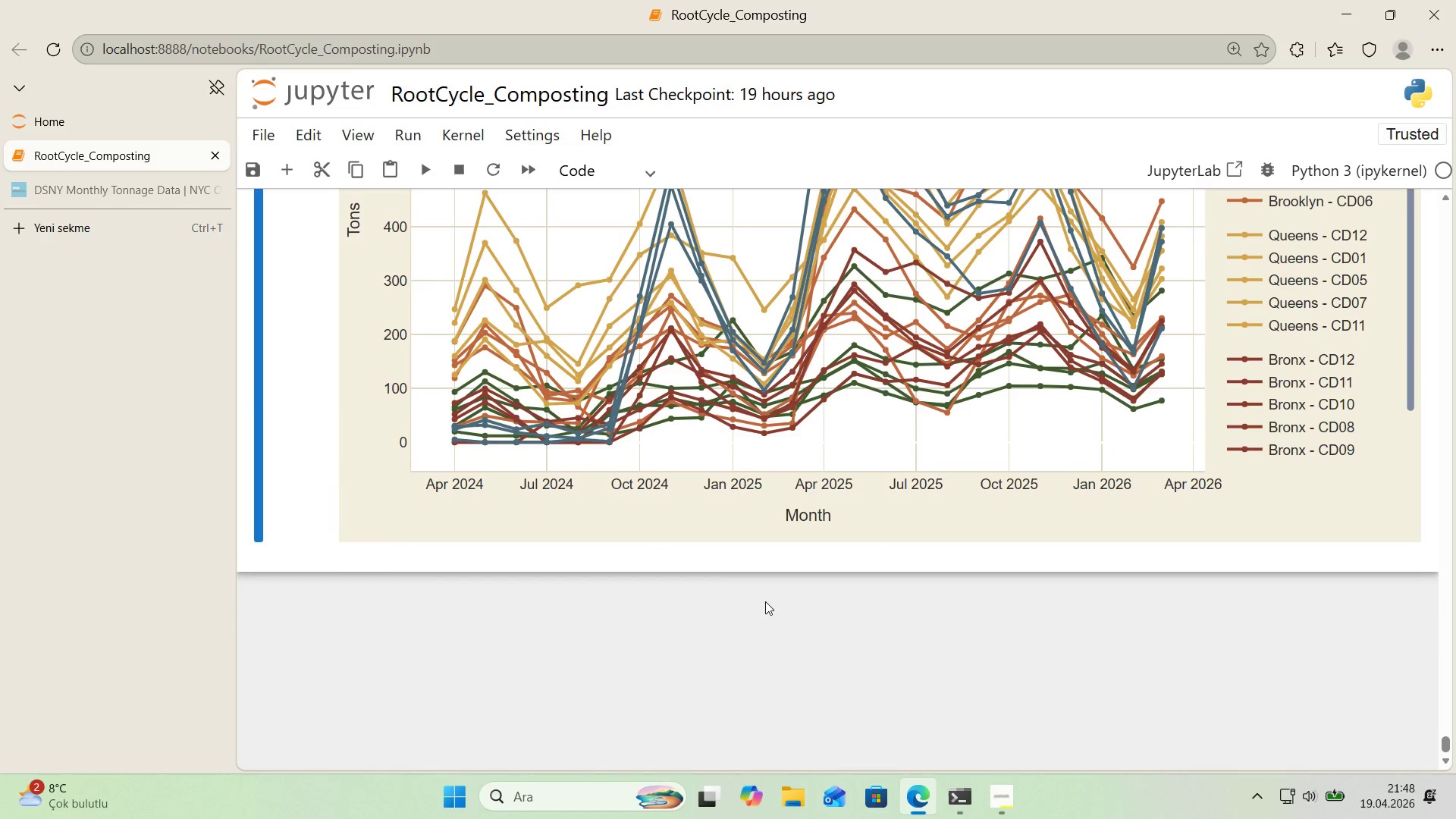 